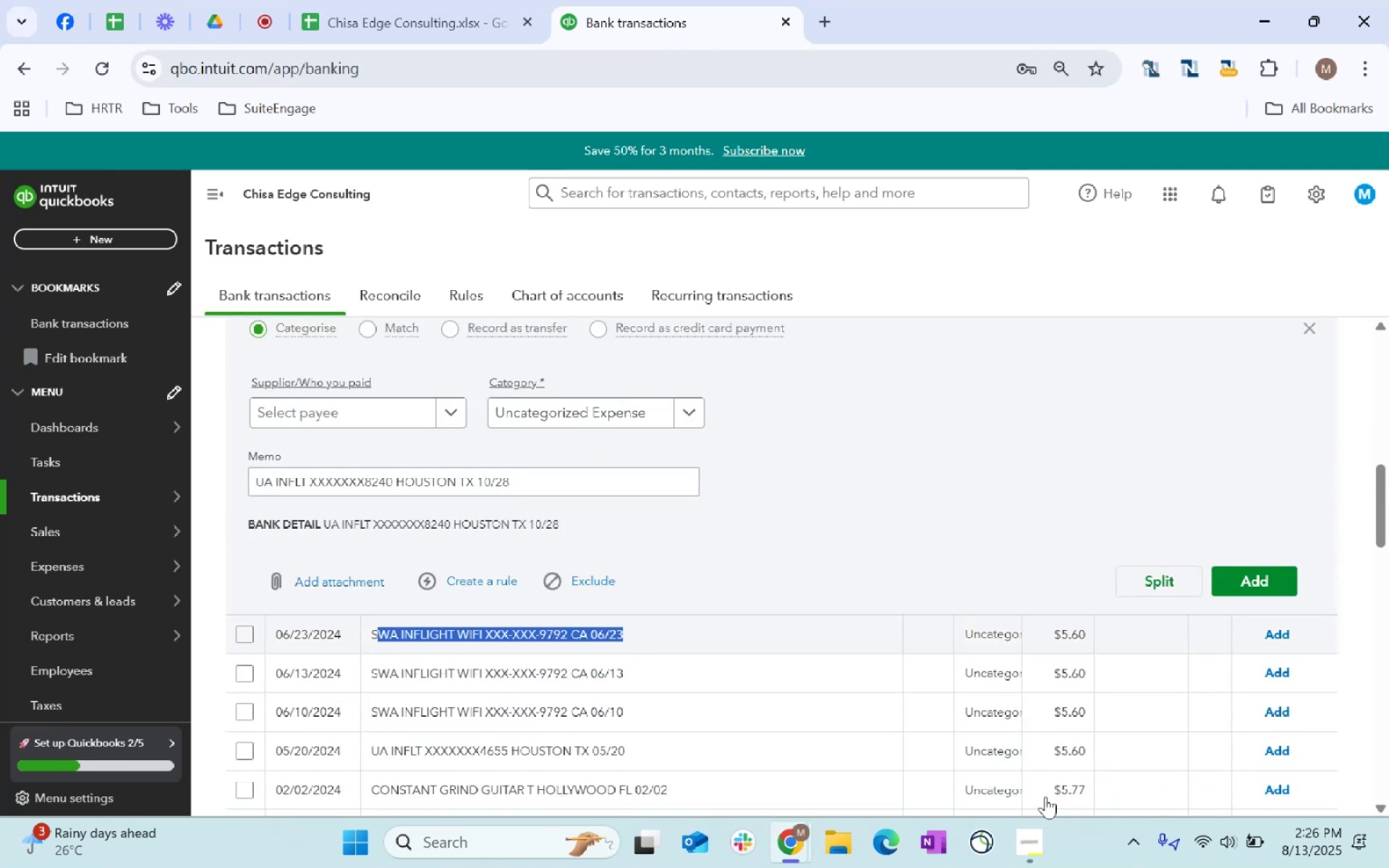 
hold_key(key=ControlLeft, duration=1.45)
 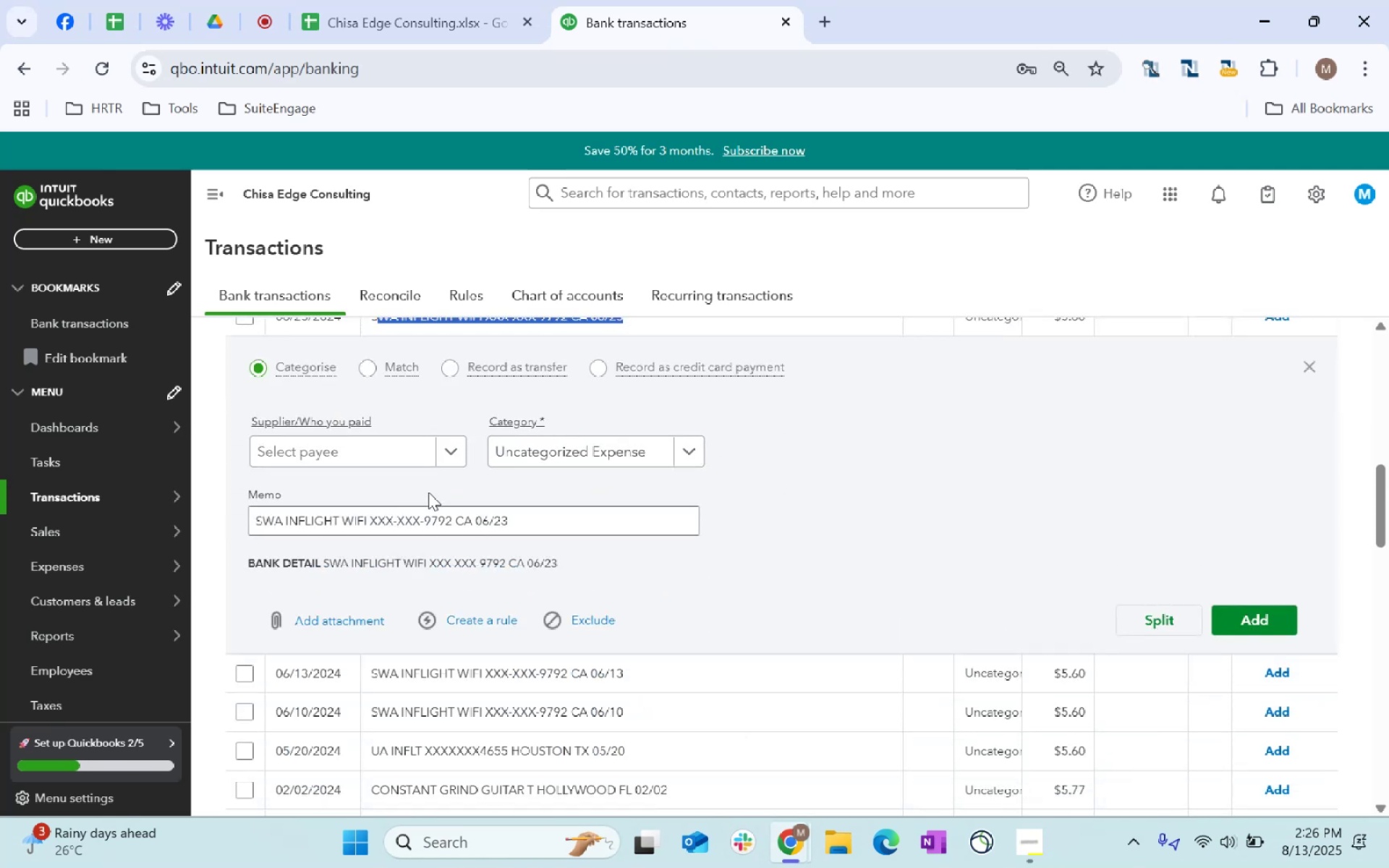 
left_click_drag(start_coordinate=[554, 522], to_coordinate=[0, 558])
 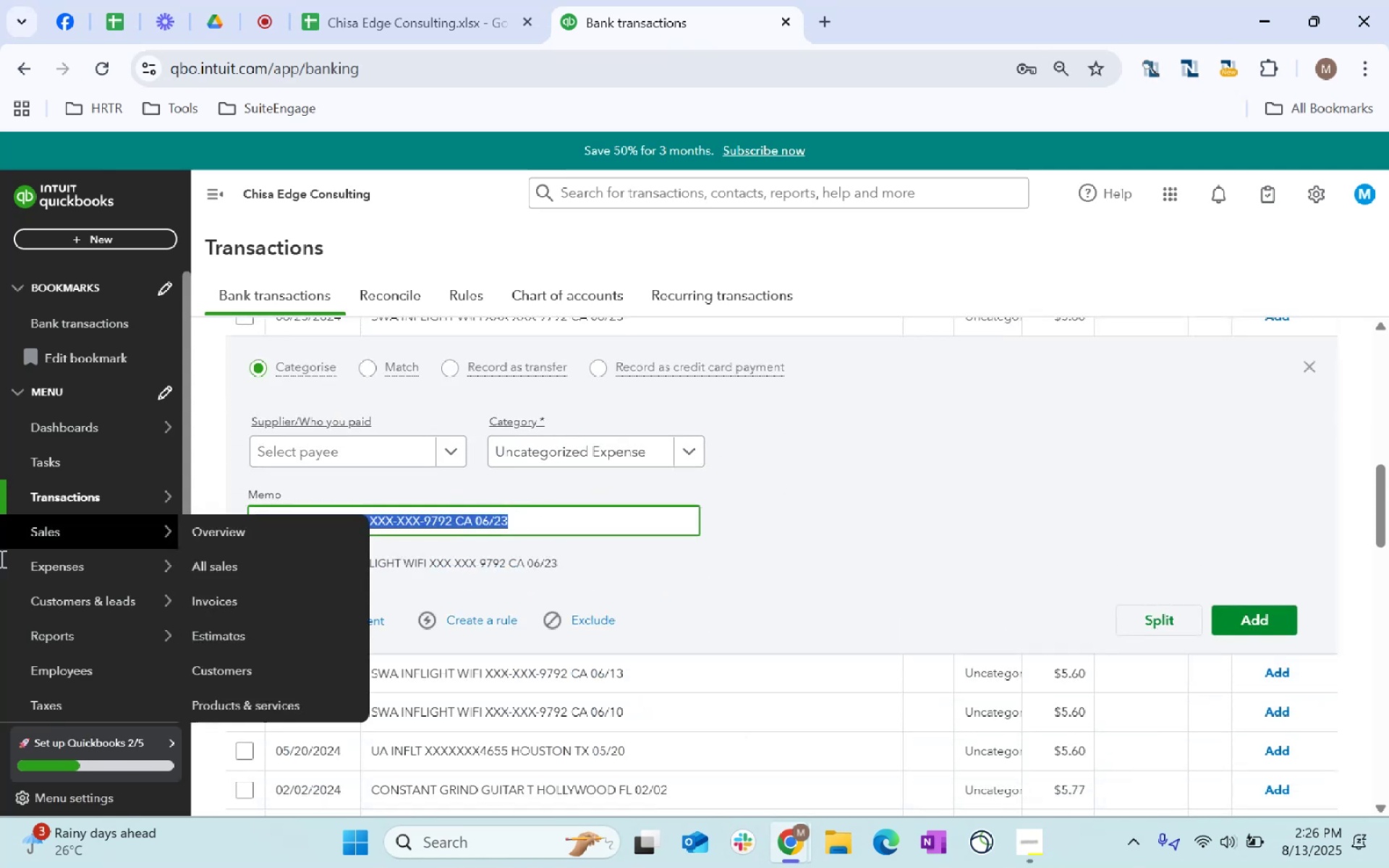 
key(Control+C)
 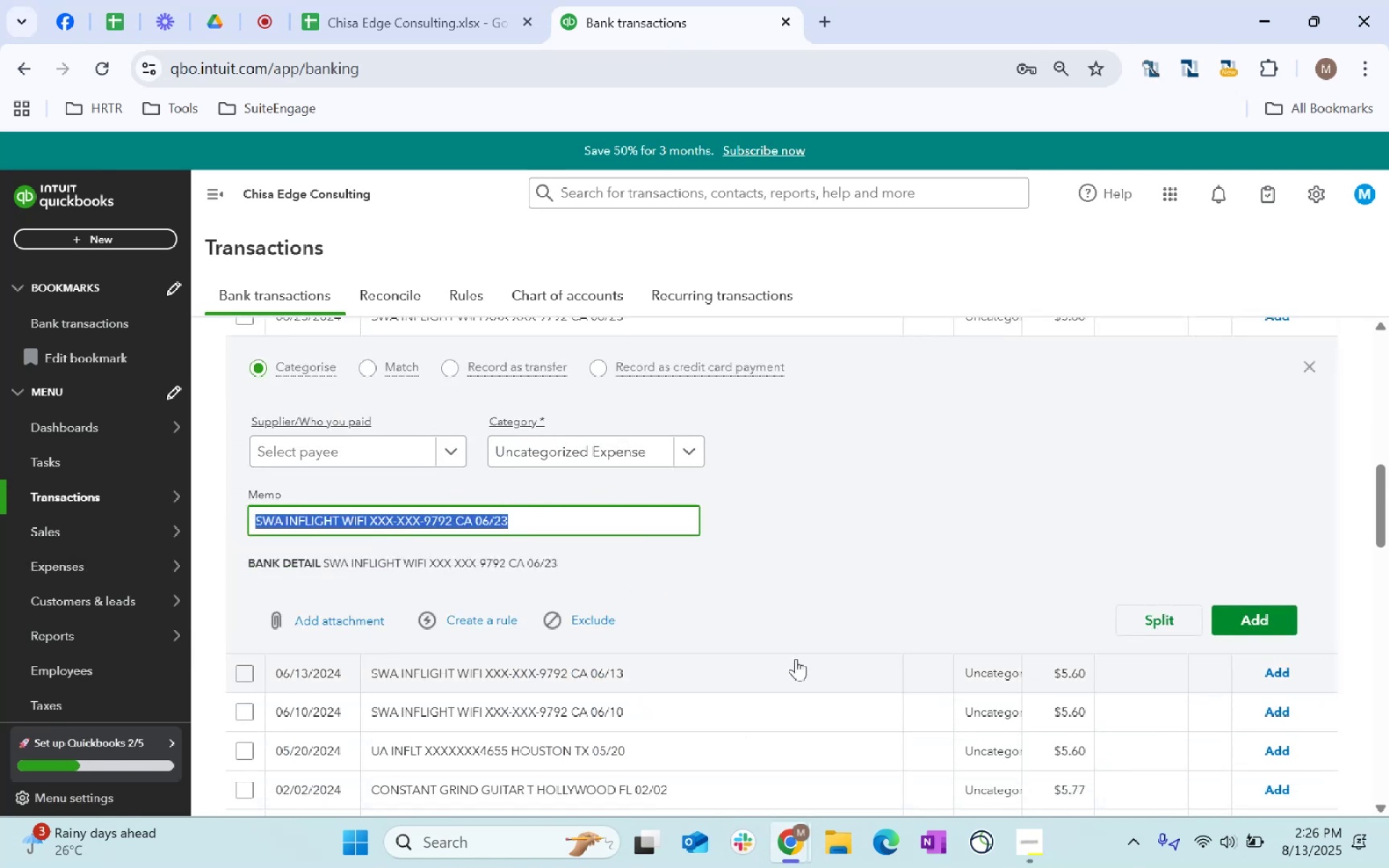 
key(Control+C)
 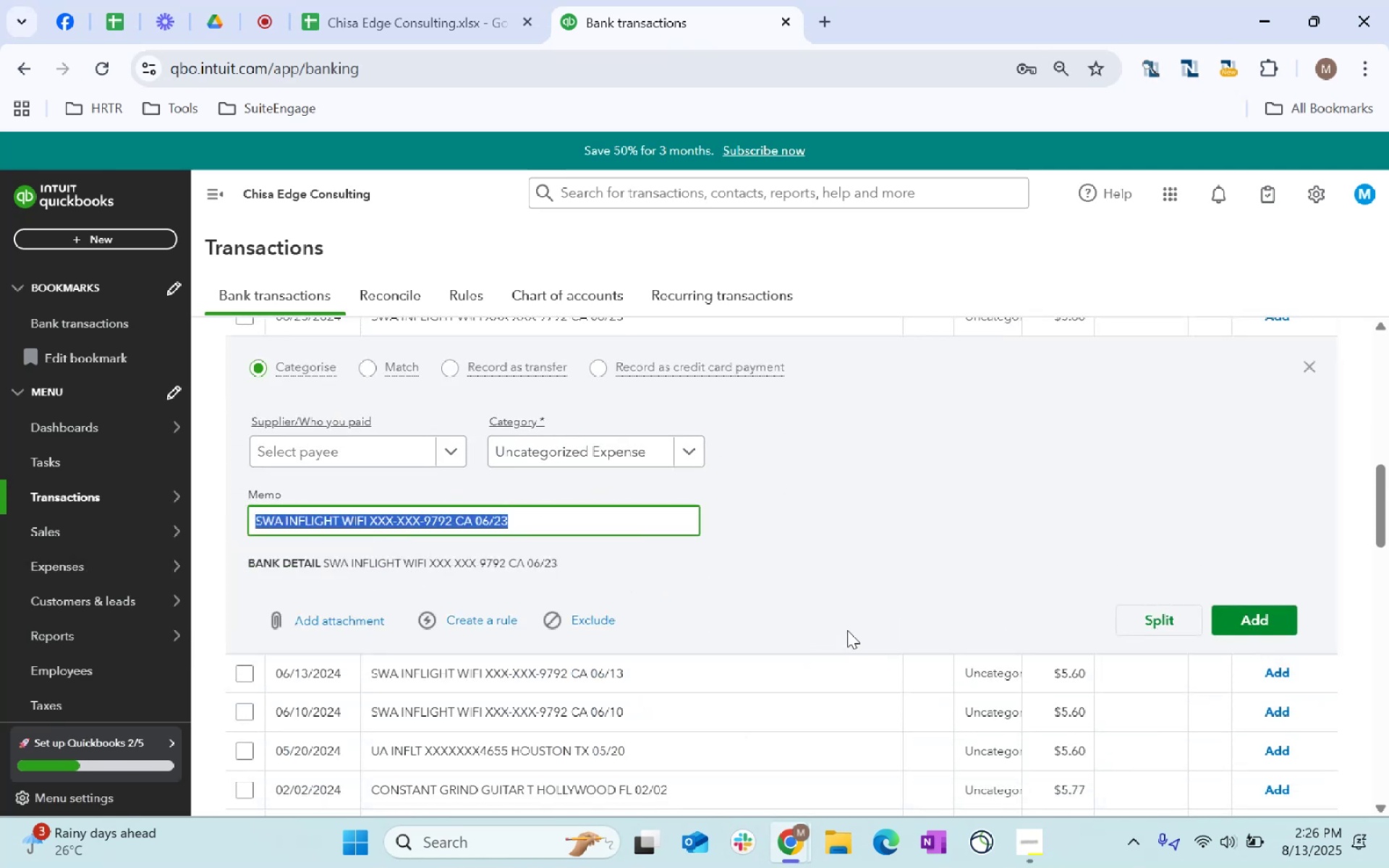 
key(Alt+AltLeft)
 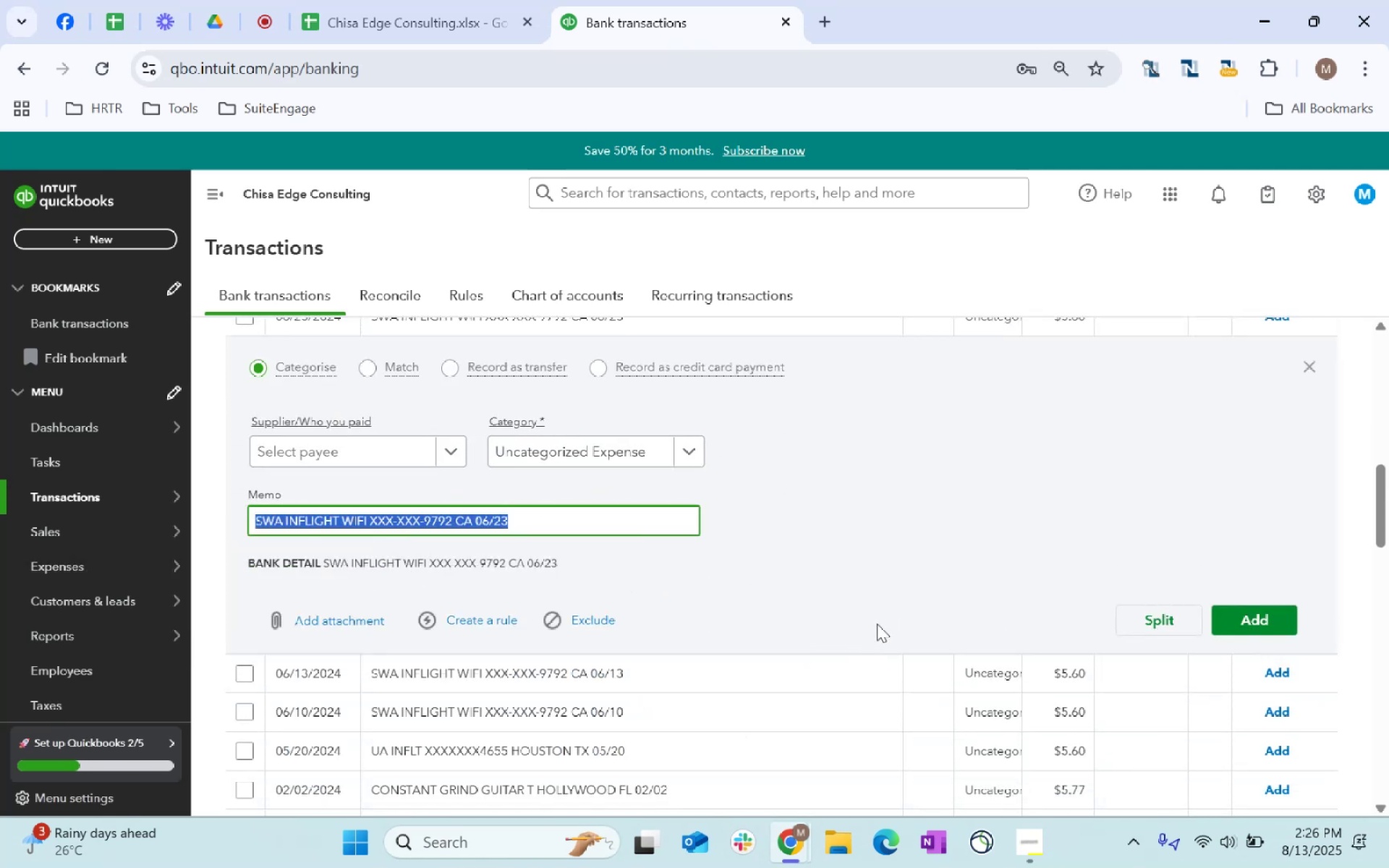 
key(Alt+Tab)
 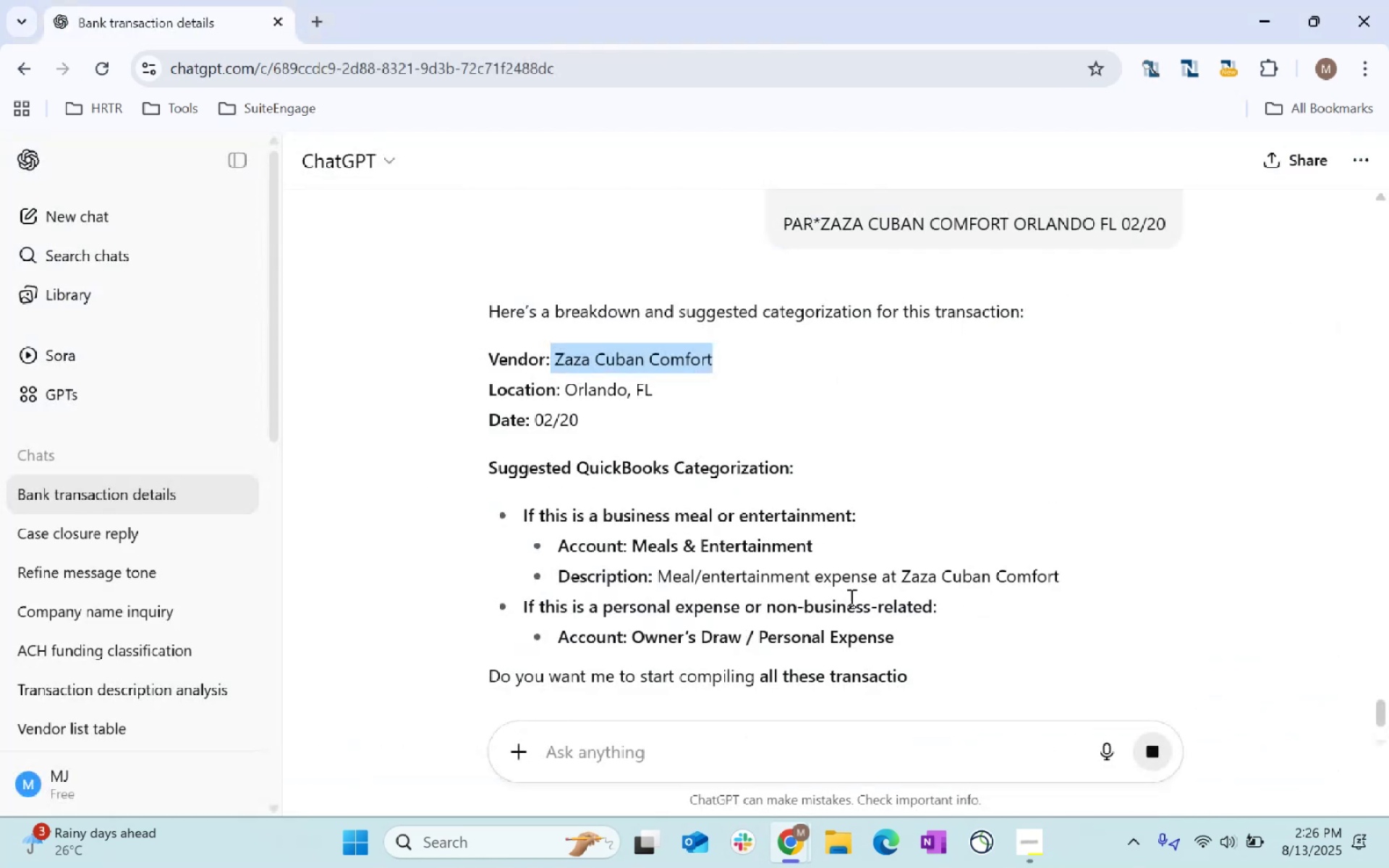 
key(Control+ControlLeft)
 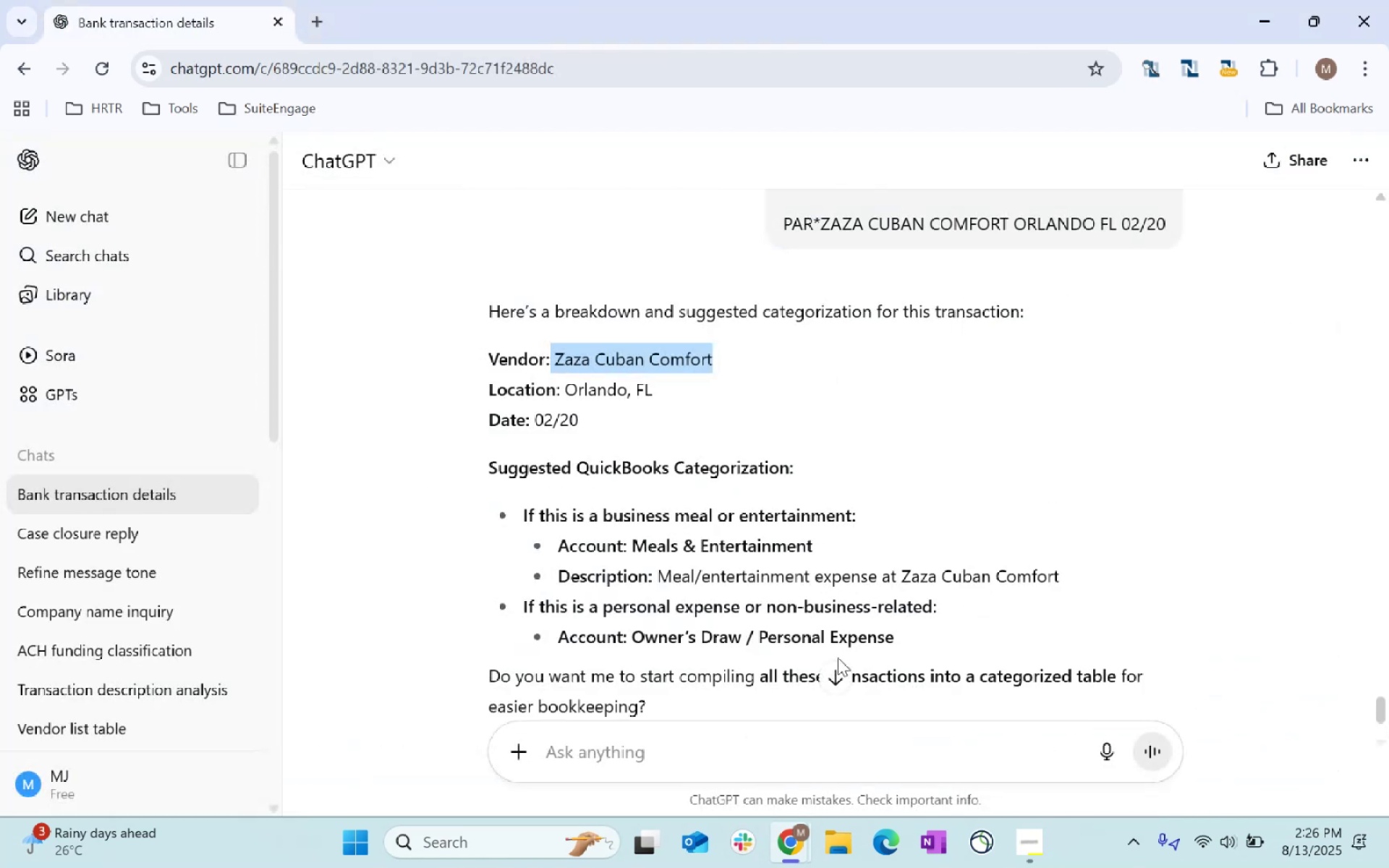 
key(Control+V)
 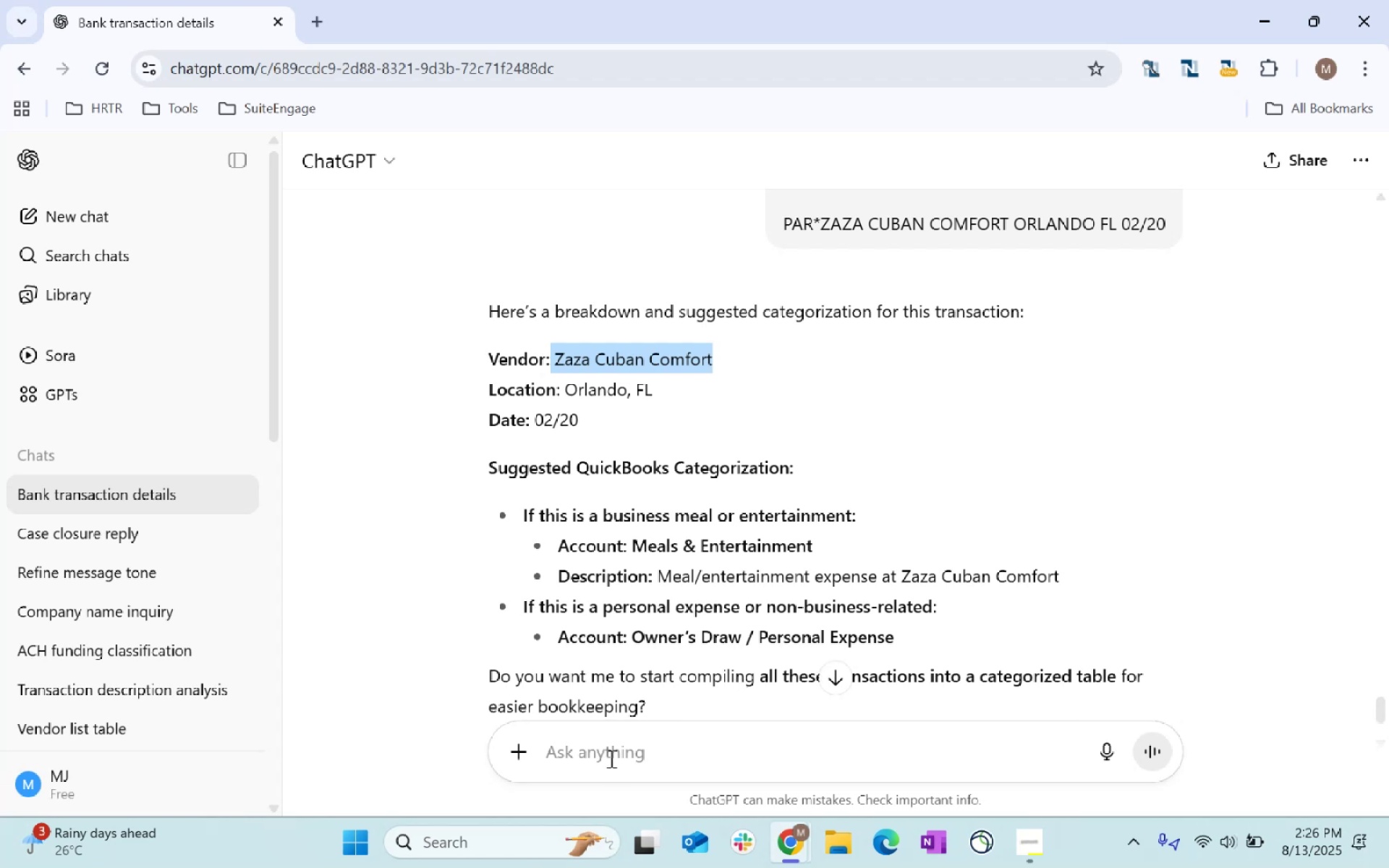 
key(Control+ControlLeft)
 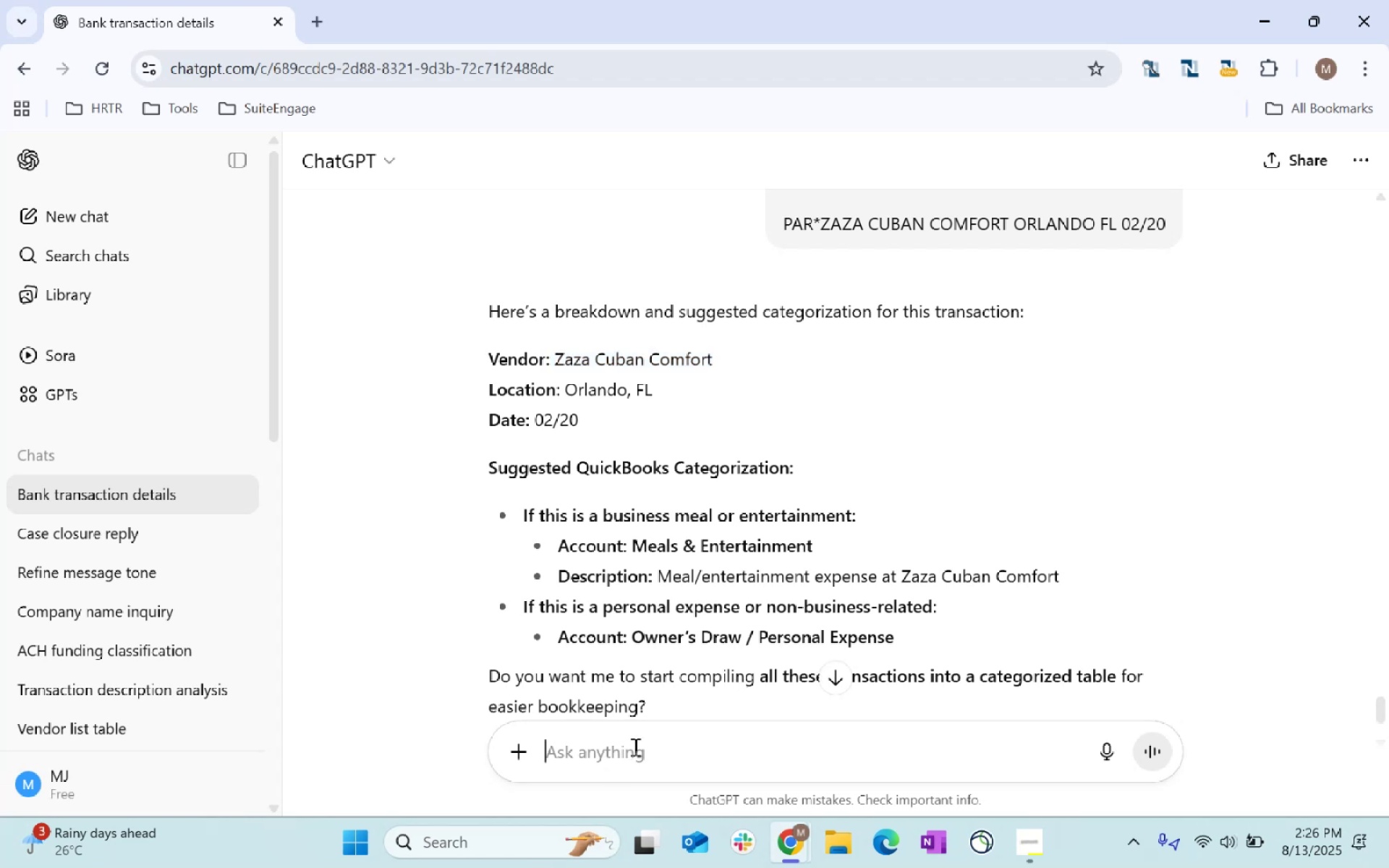 
key(Control+V)
 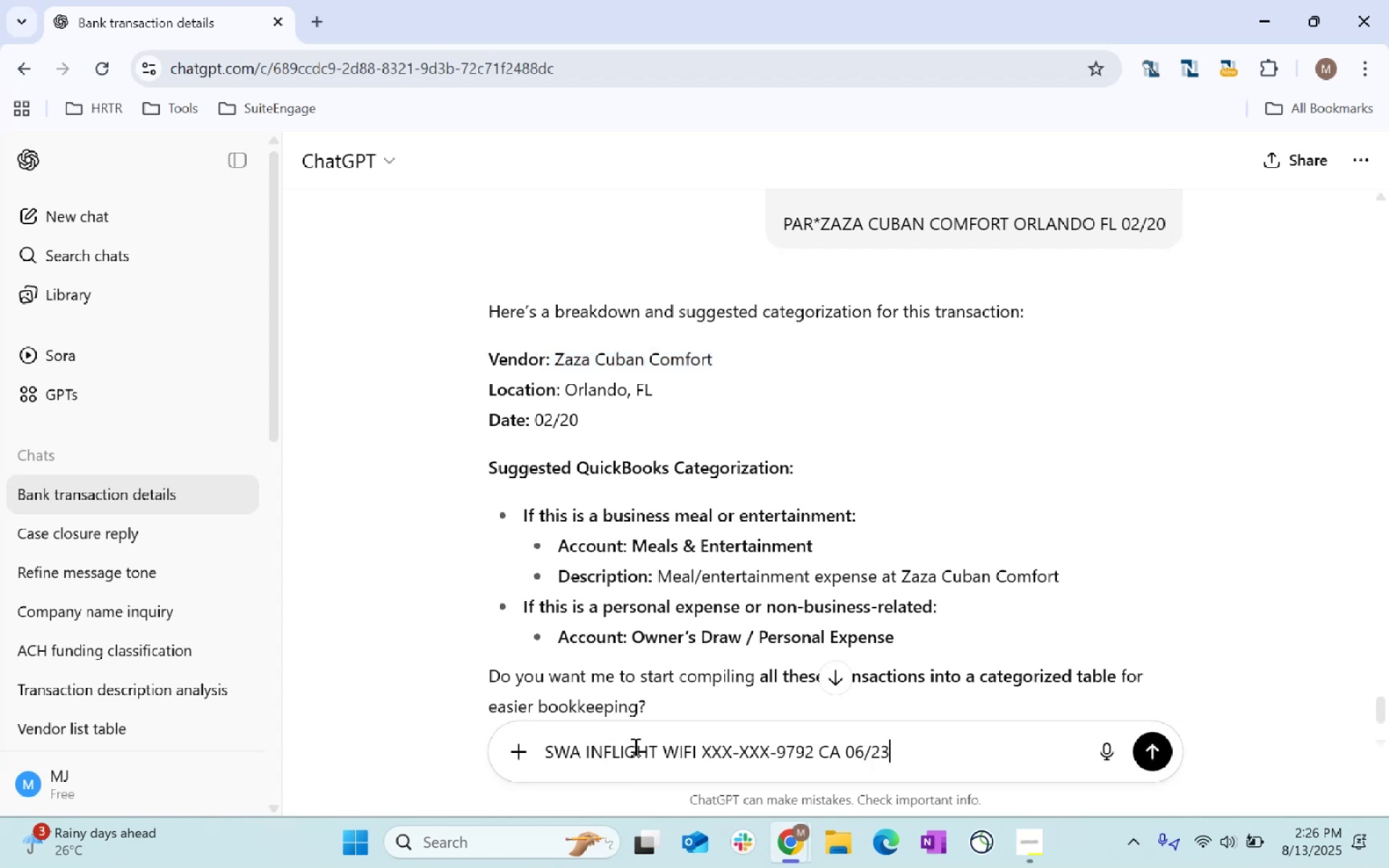 
key(Enter)
 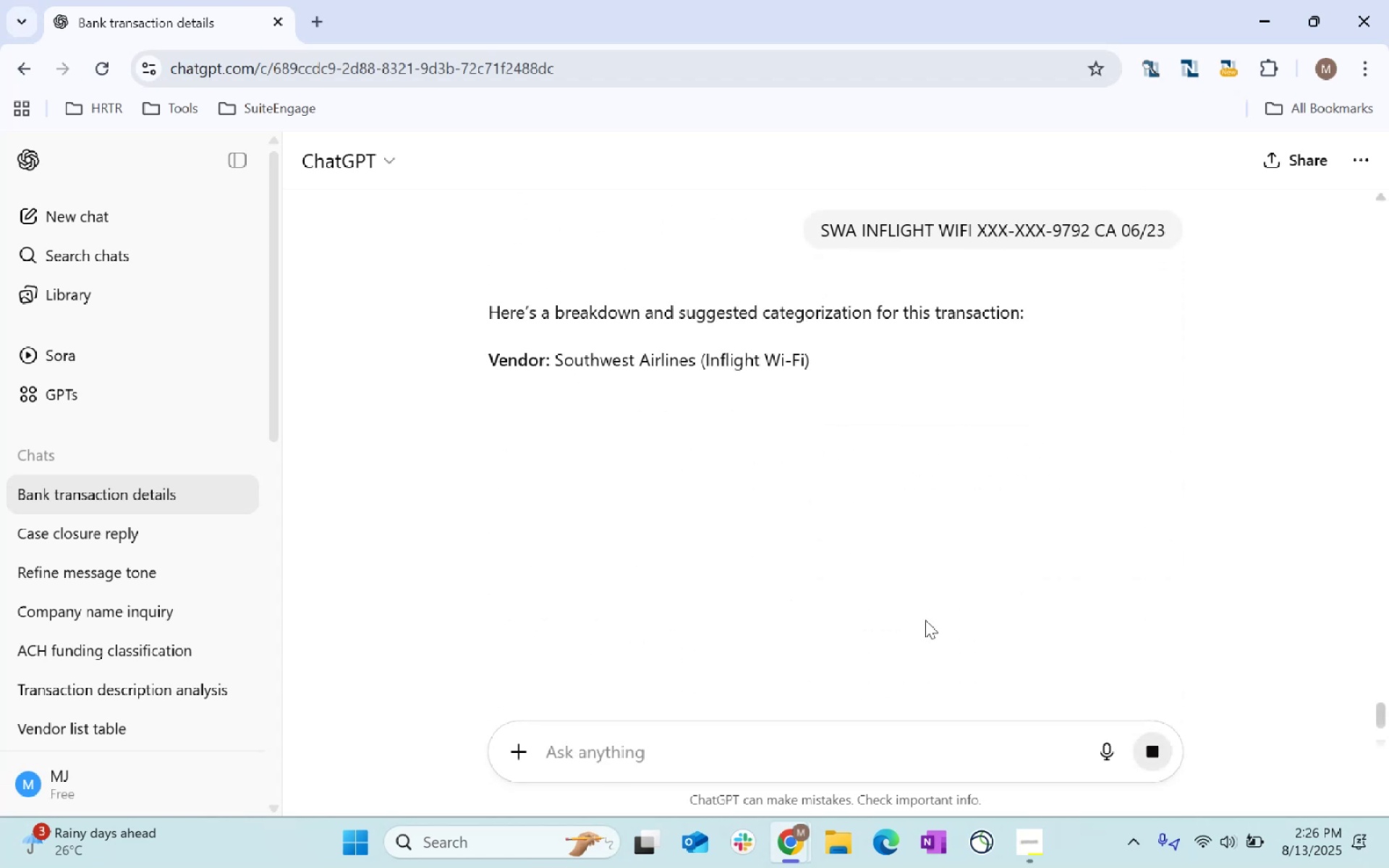 
wait(9.28)
 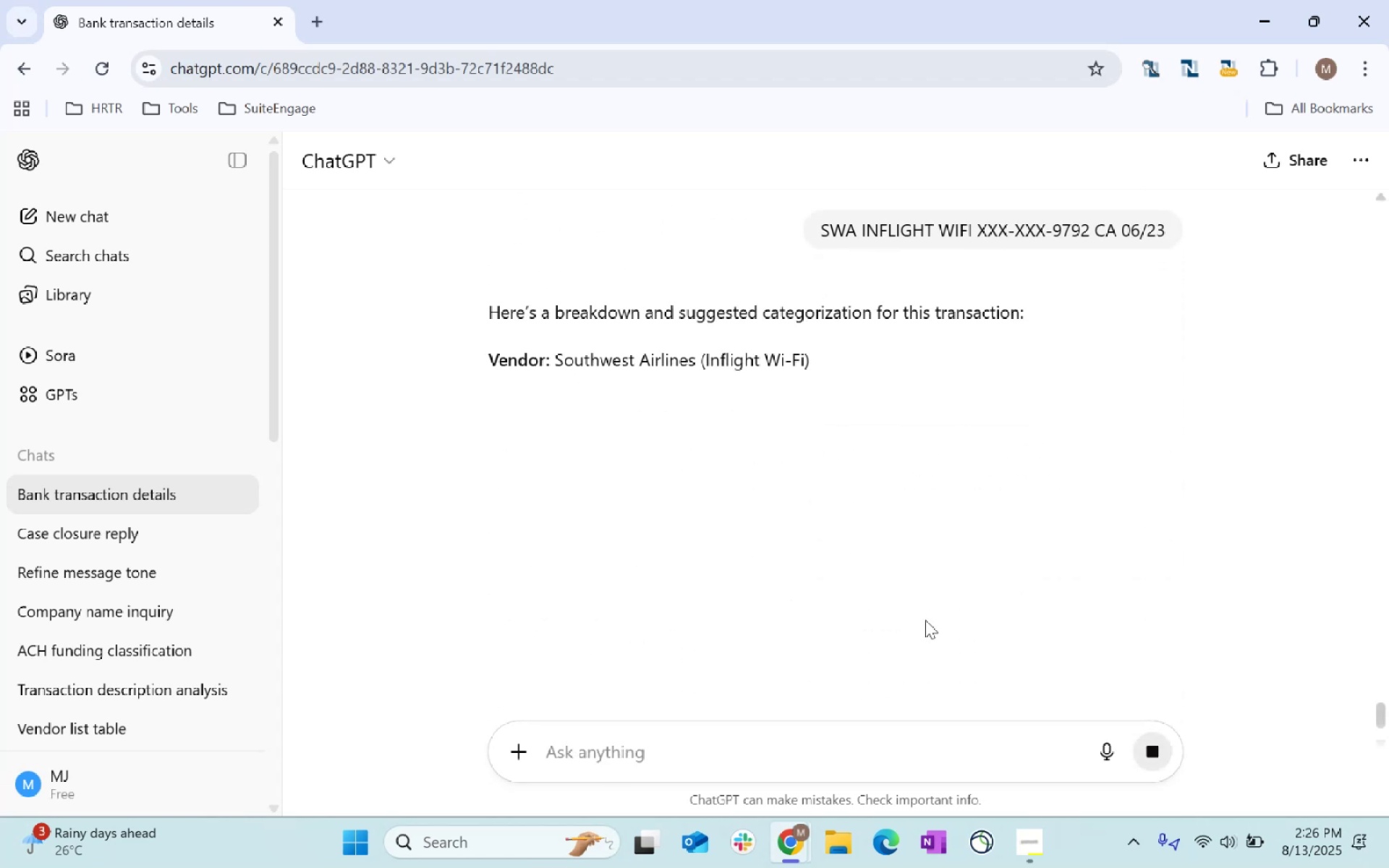 
key(Alt+AltLeft)
 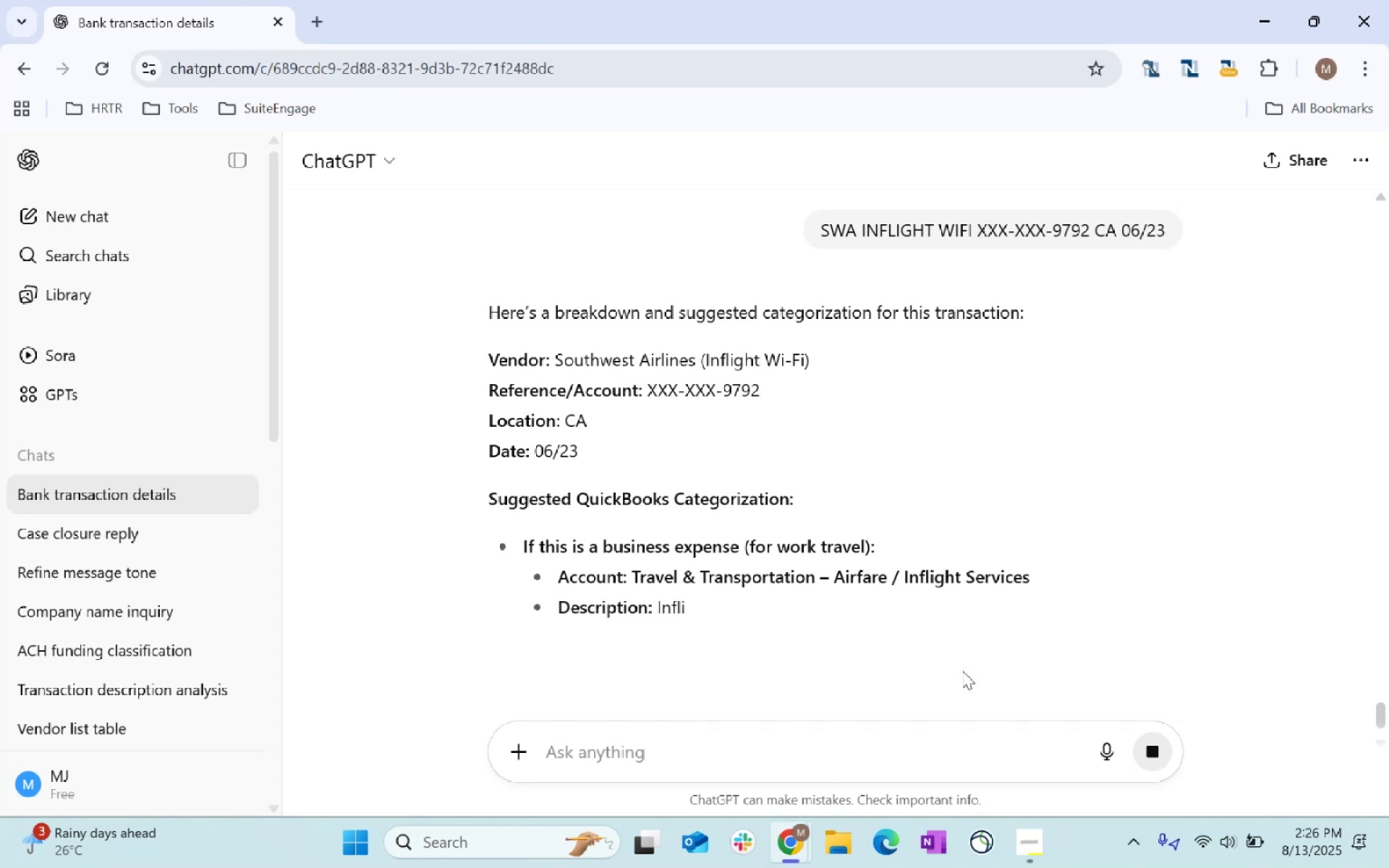 
key(Alt+Tab)
 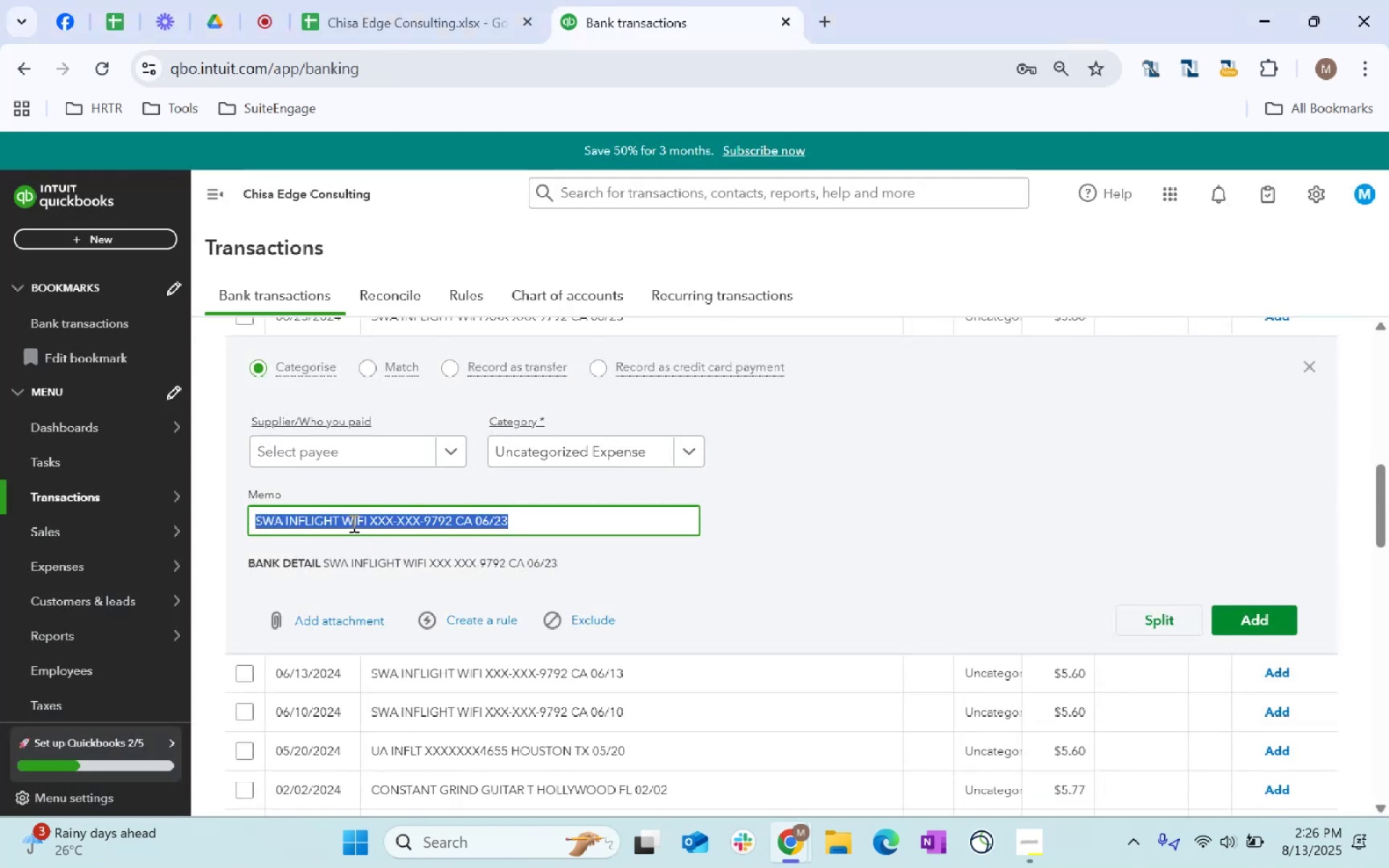 
left_click([365, 516])
 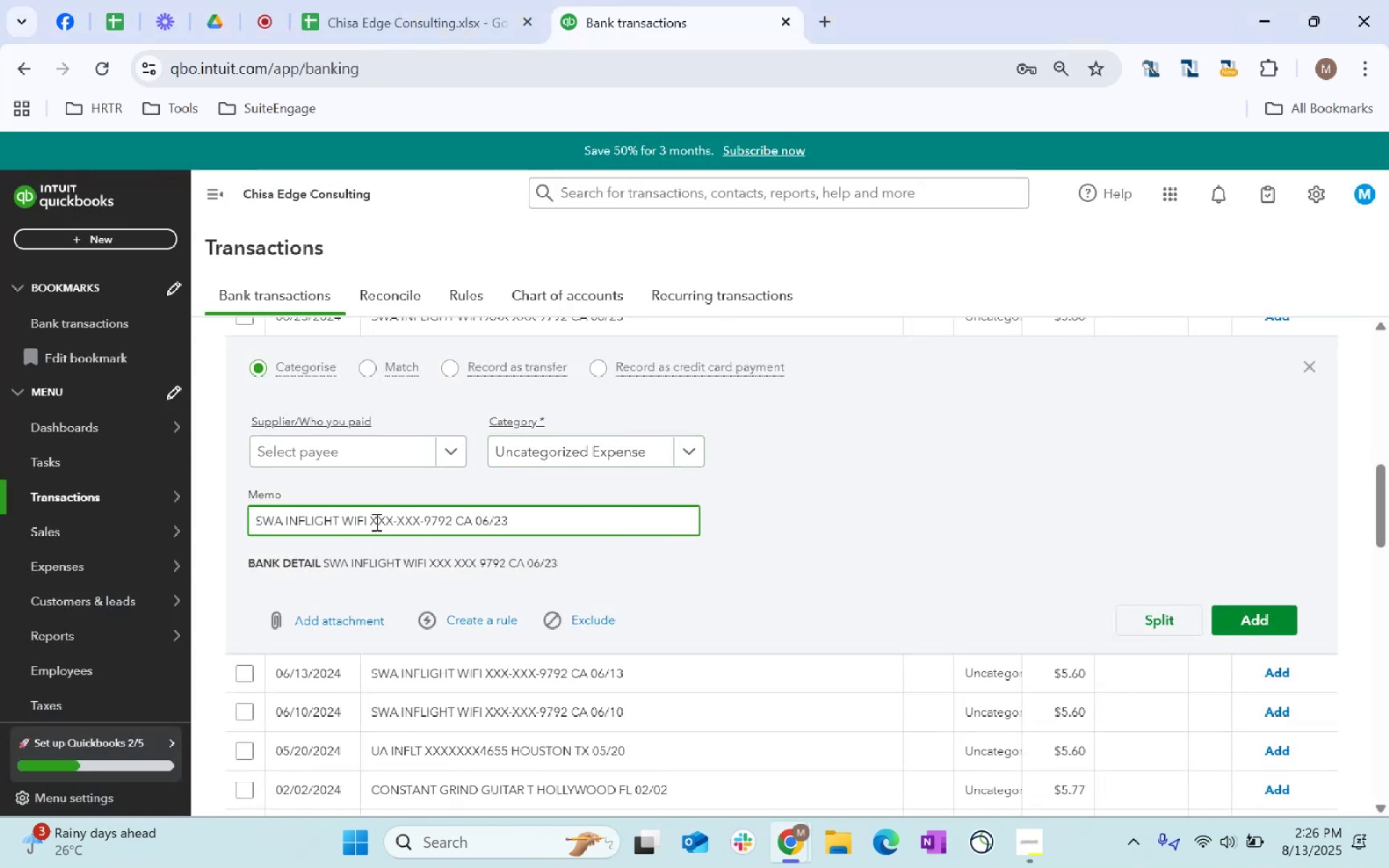 
left_click_drag(start_coordinate=[334, 517], to_coordinate=[330, 517])
 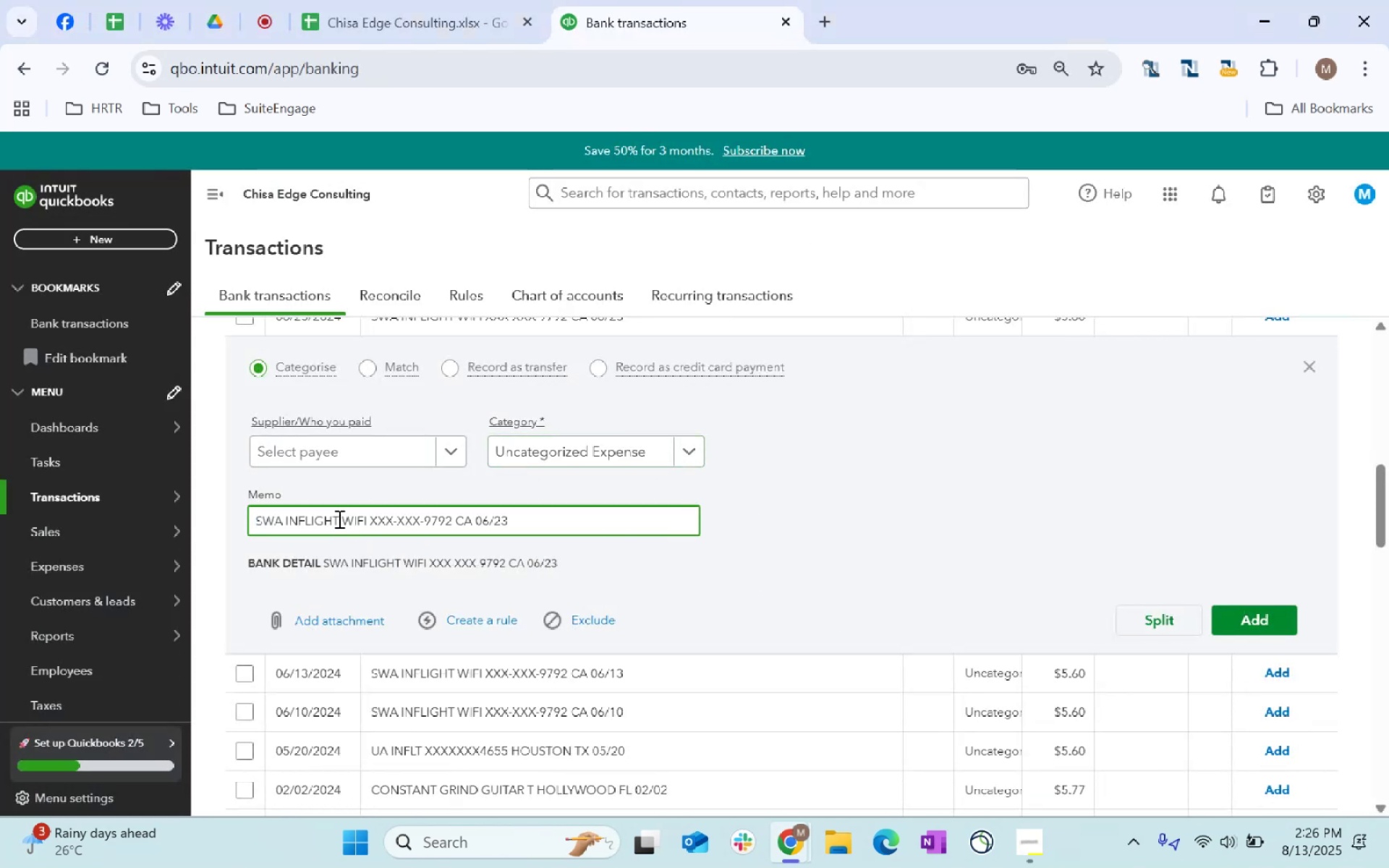 
left_click_drag(start_coordinate=[338, 519], to_coordinate=[233, 514])
 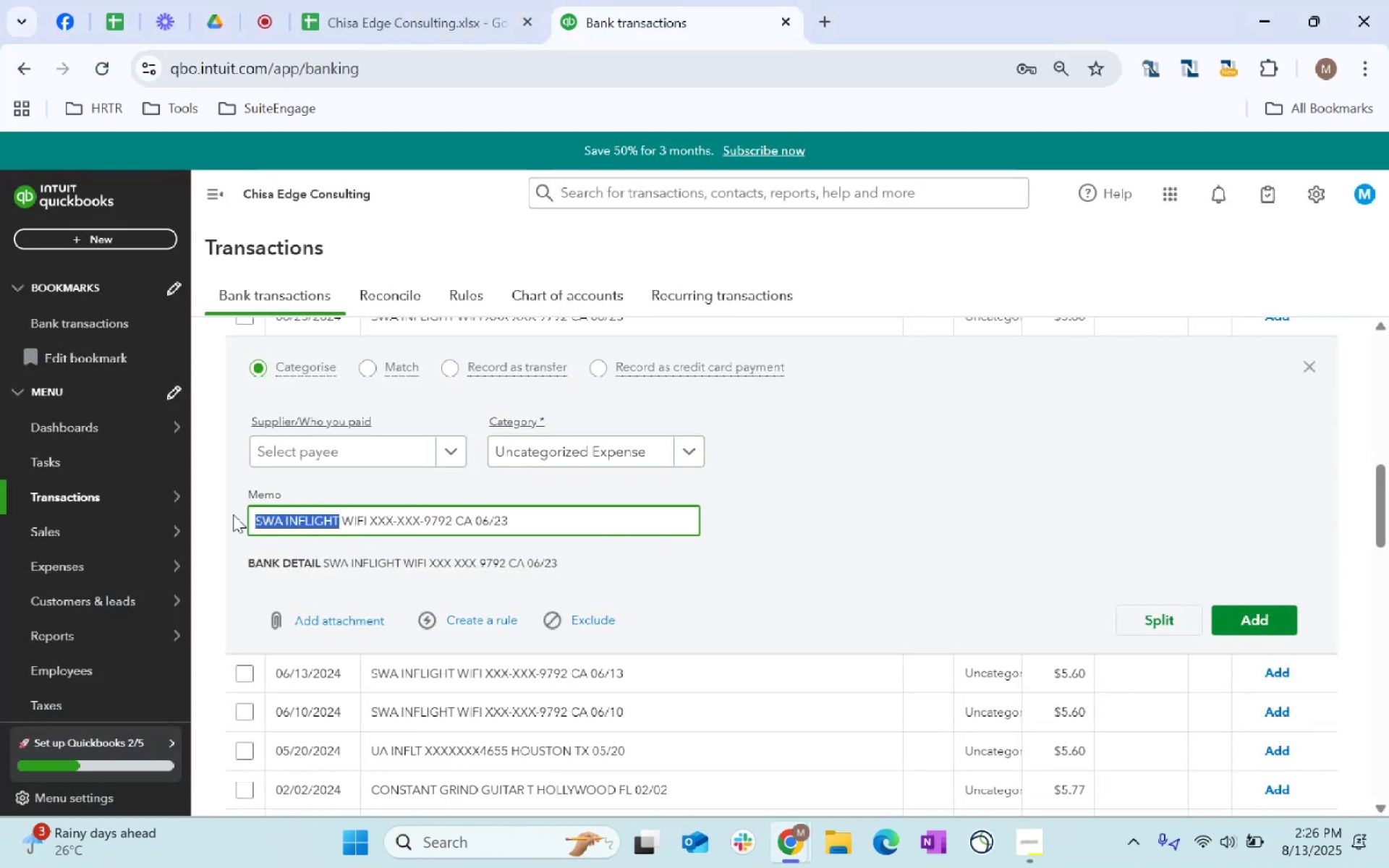 
key(Control+C)
 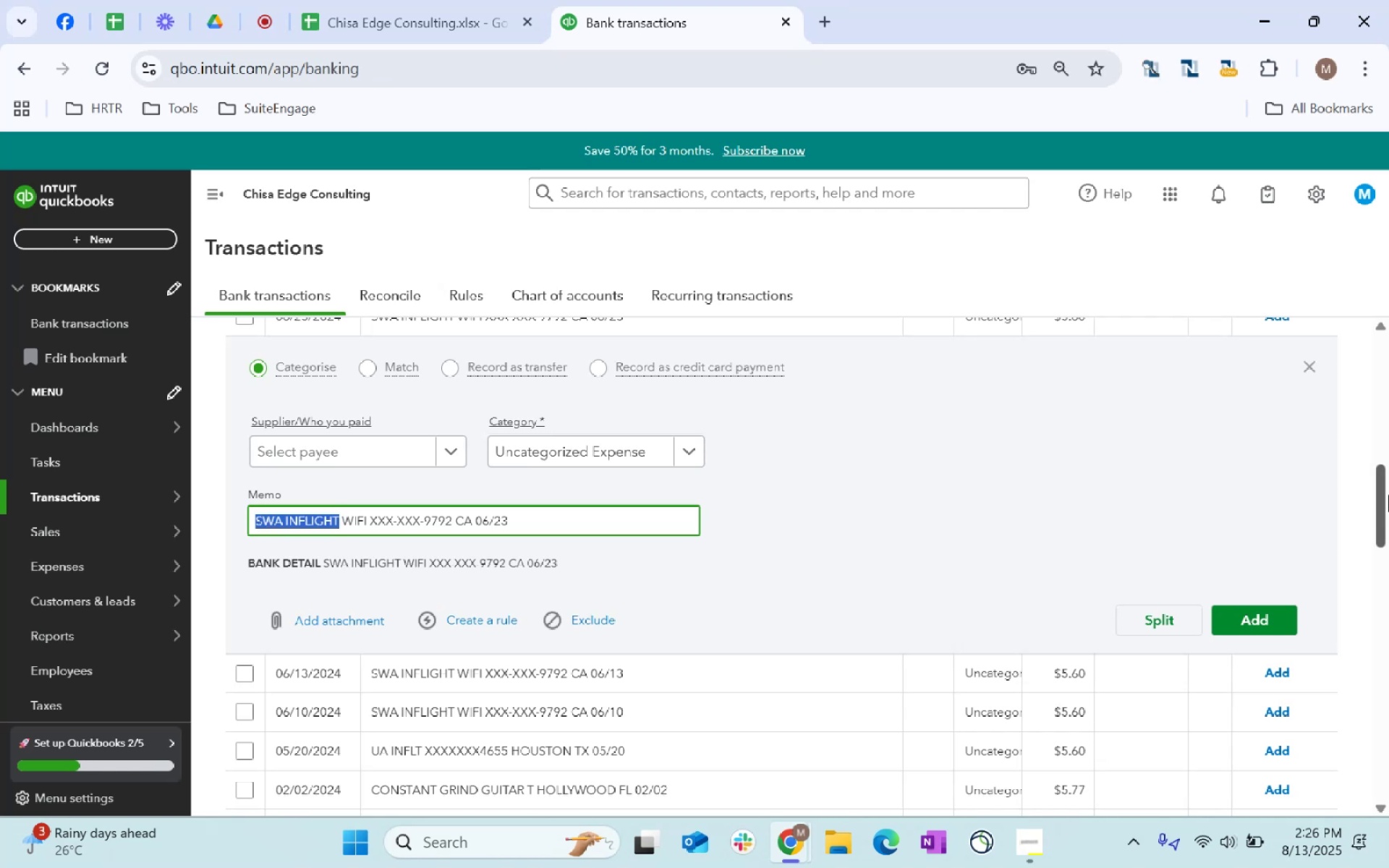 
key(Control+C)
 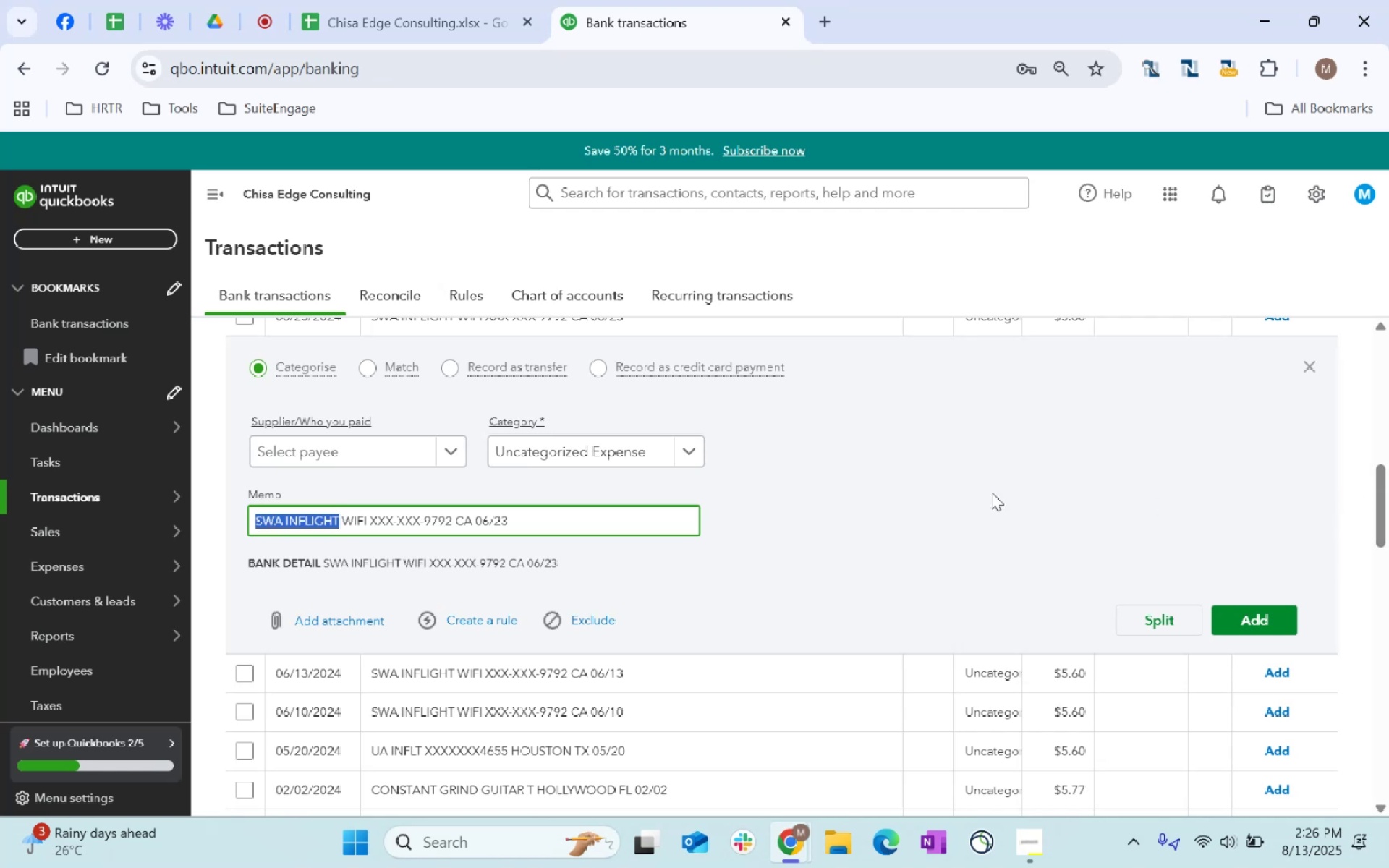 
scroll: coordinate [977, 489], scroll_direction: up, amount: 6.0
 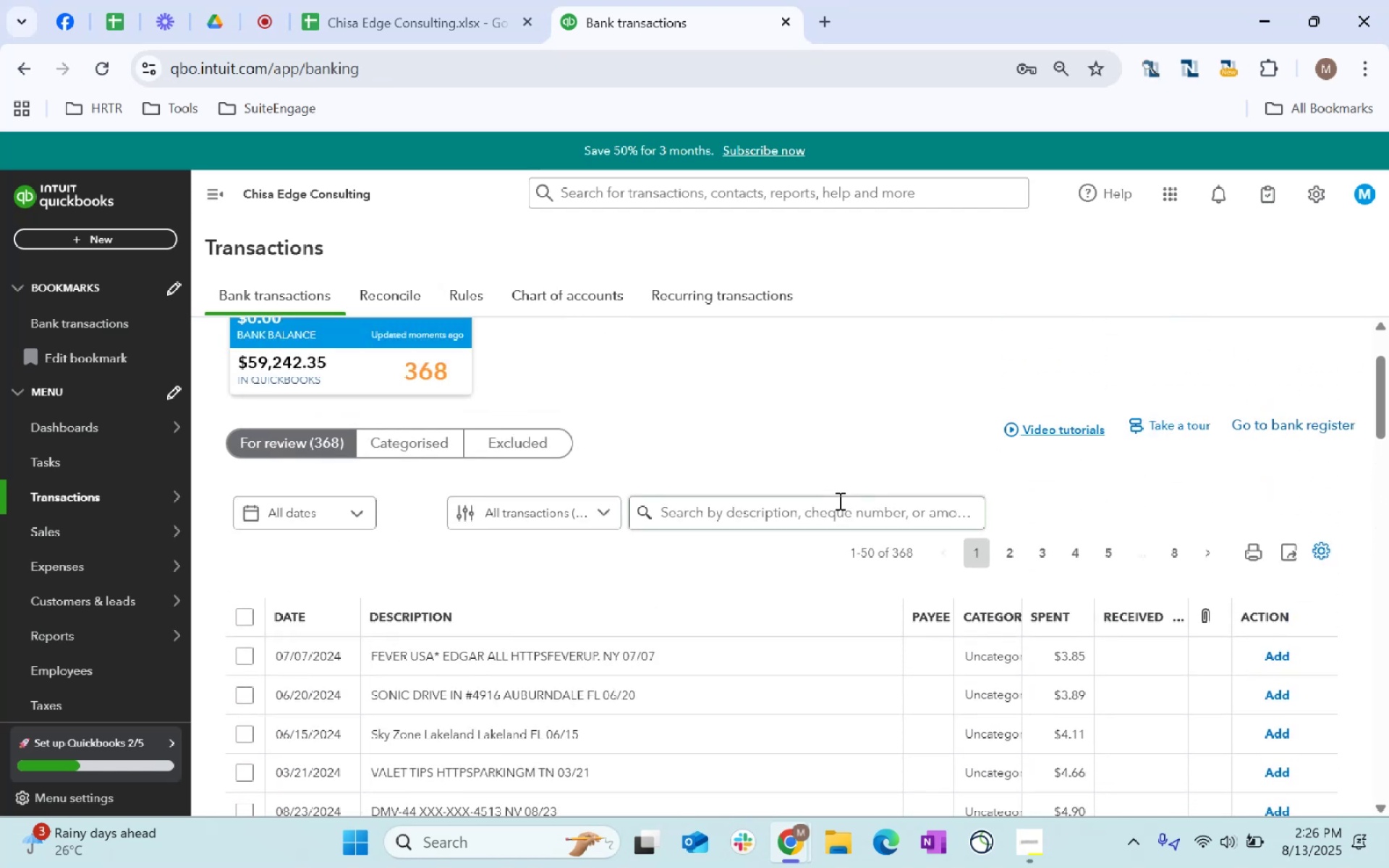 
key(Control+ControlLeft)
 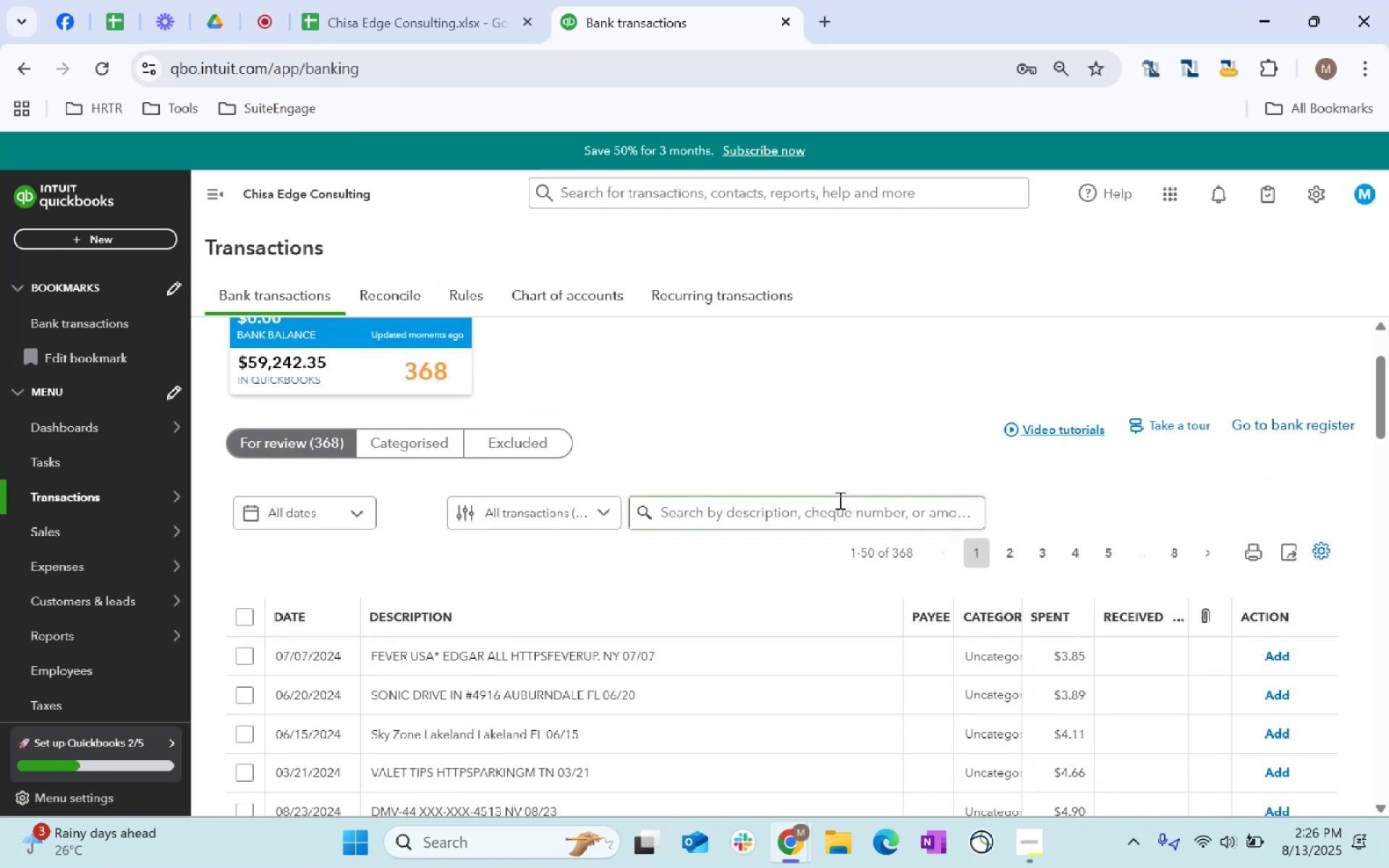 
key(Control+V)
 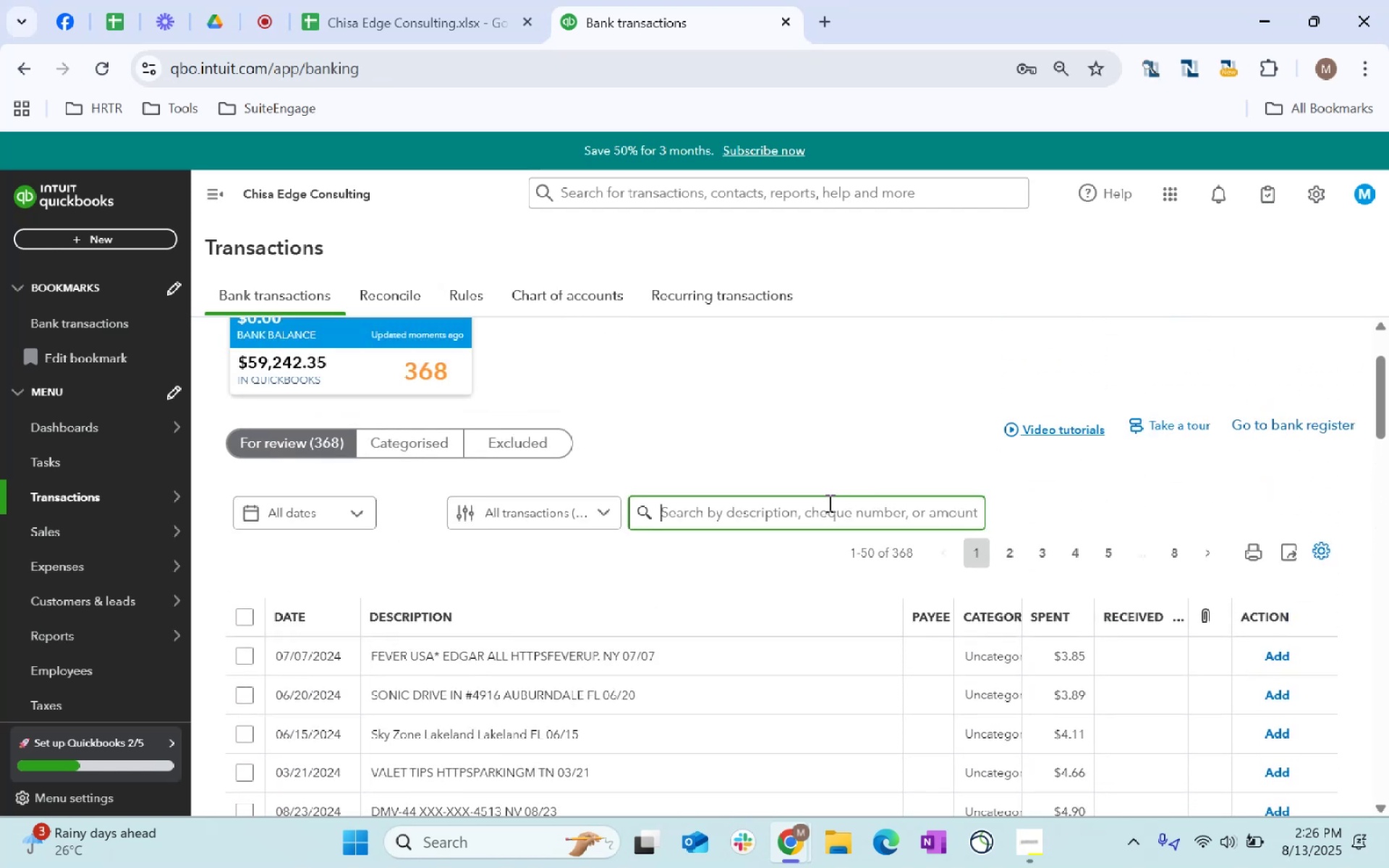 
key(Enter)
 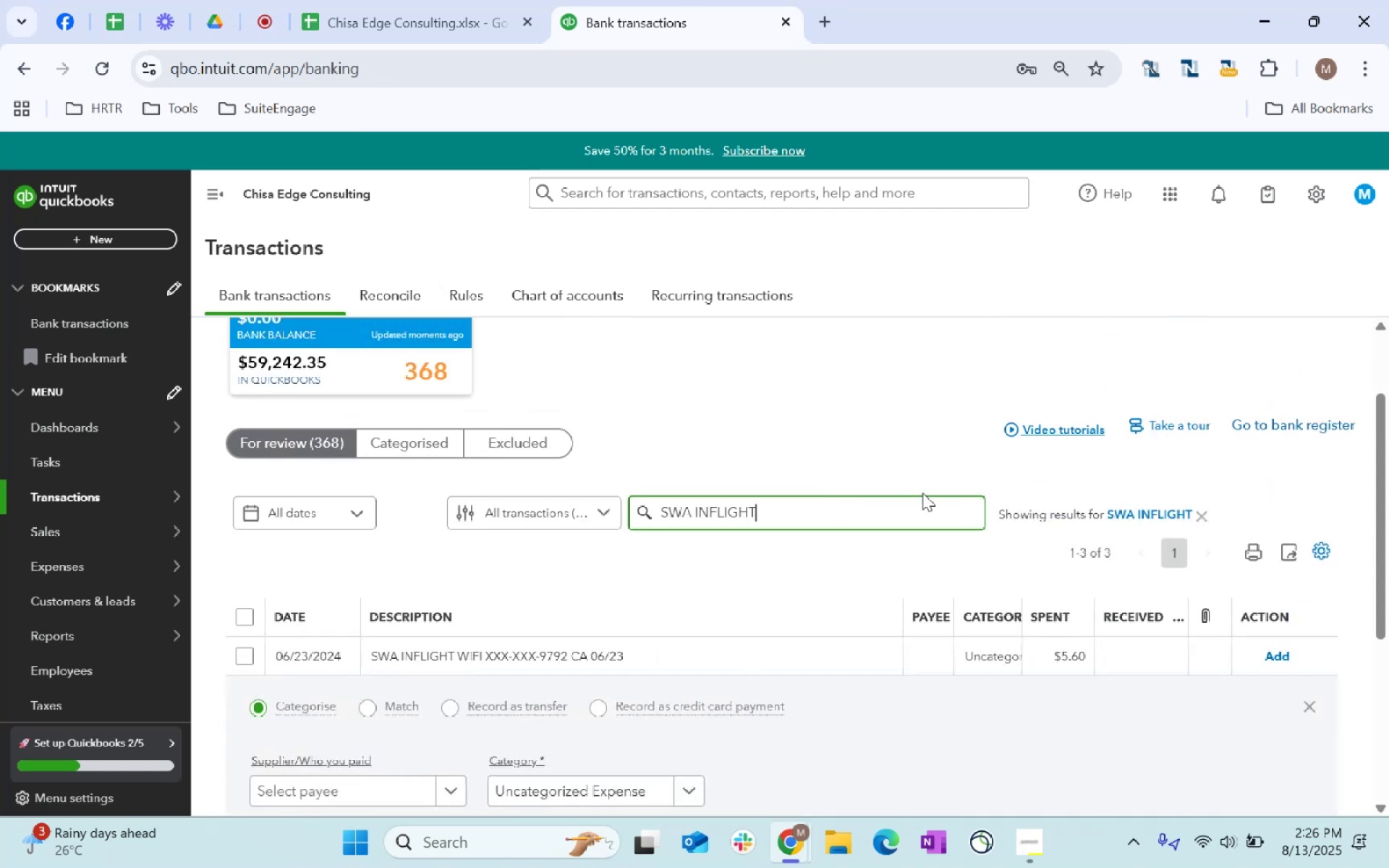 
scroll: coordinate [941, 471], scroll_direction: down, amount: 2.0
 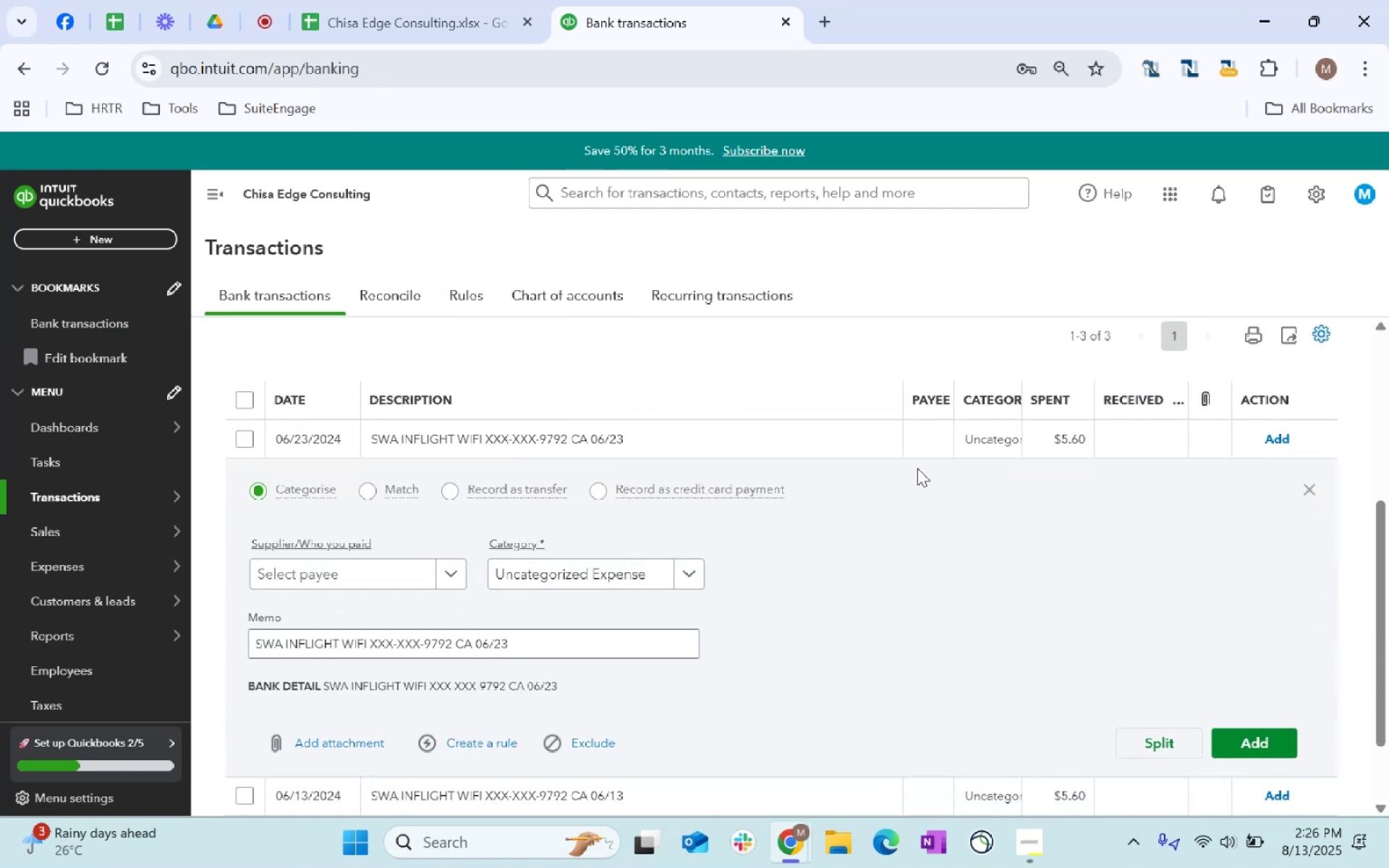 
scroll: coordinate [912, 469], scroll_direction: up, amount: 1.0
 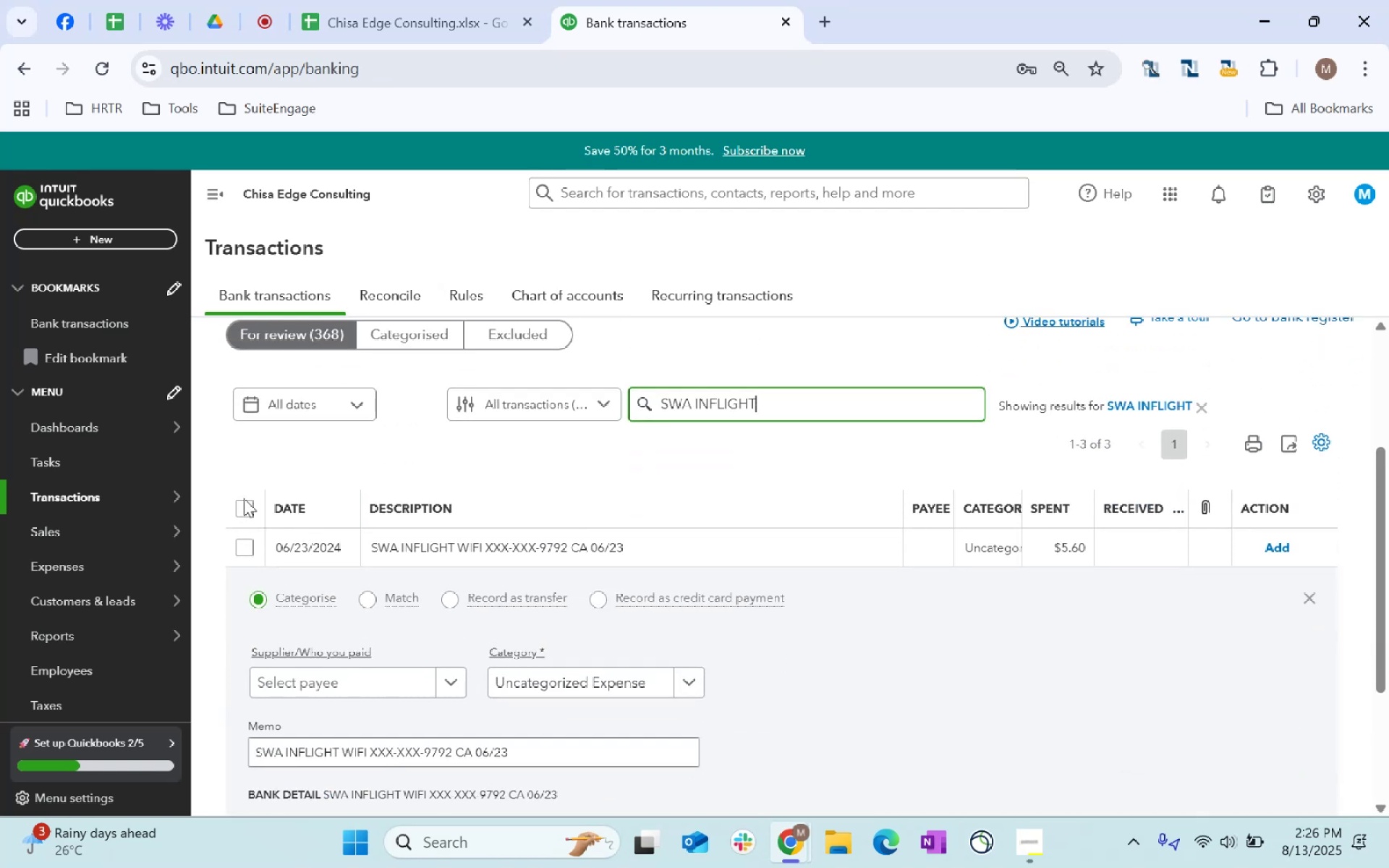 
left_click([244, 500])
 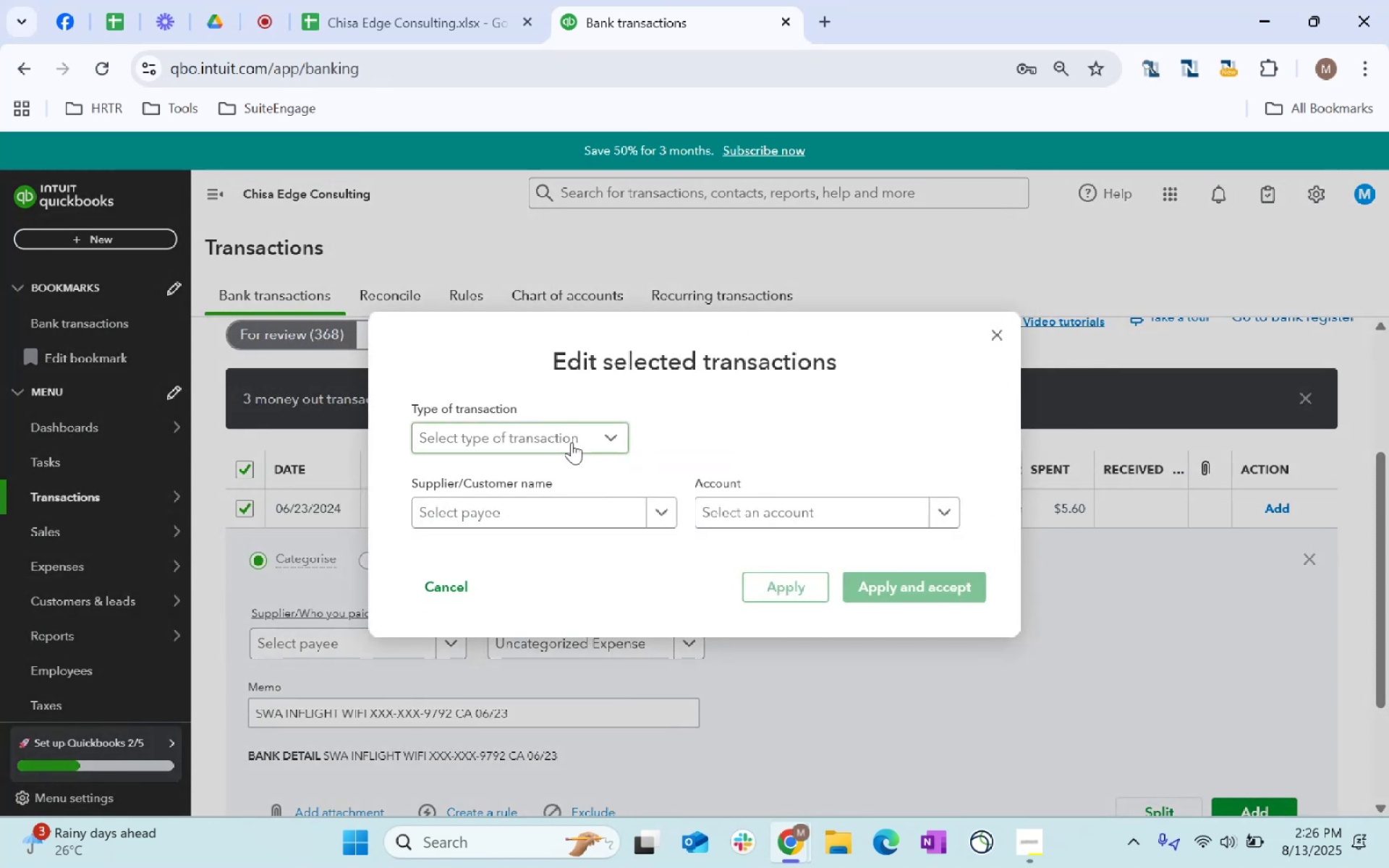 
key(Control+ControlLeft)
 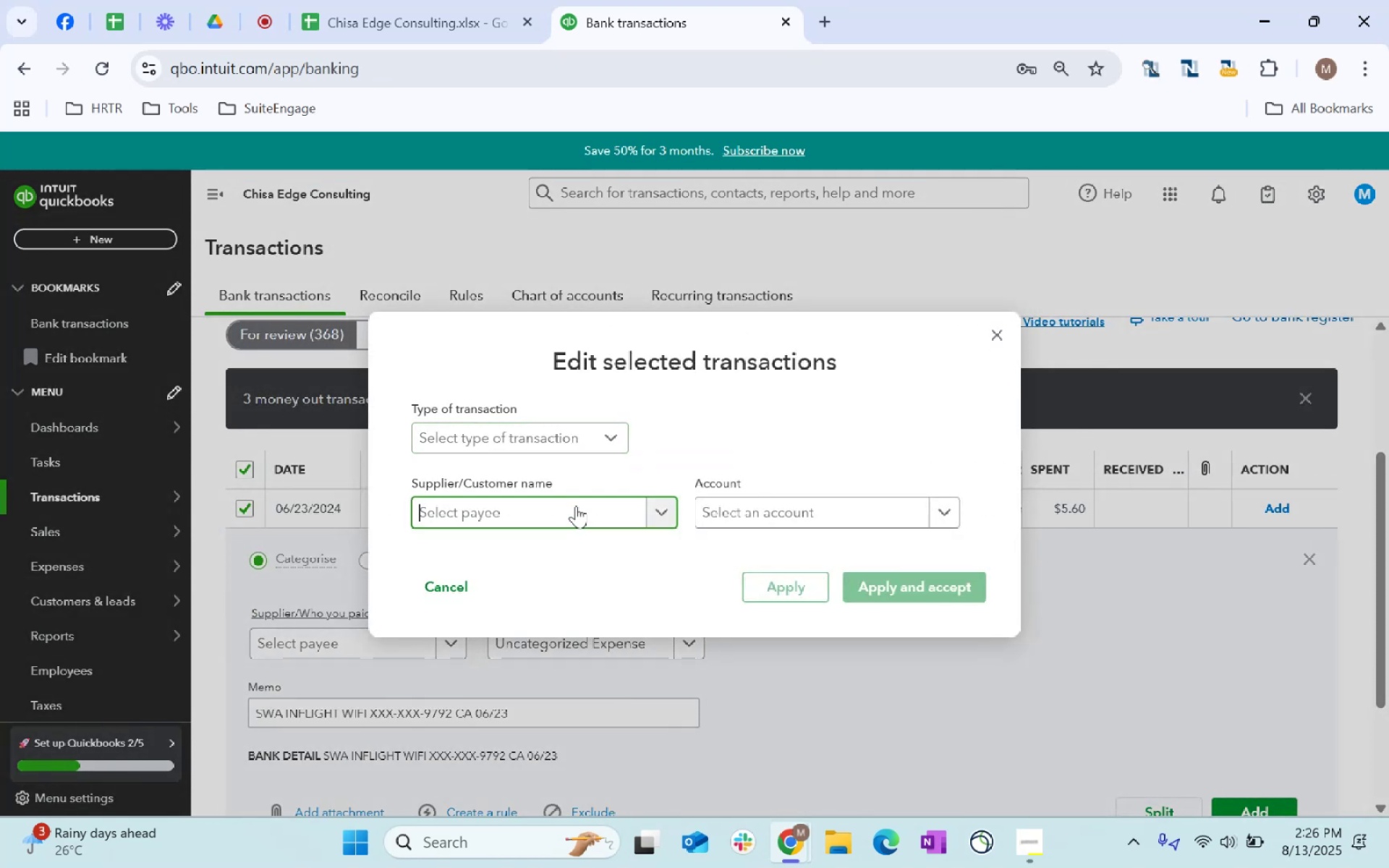 
key(Control+V)
 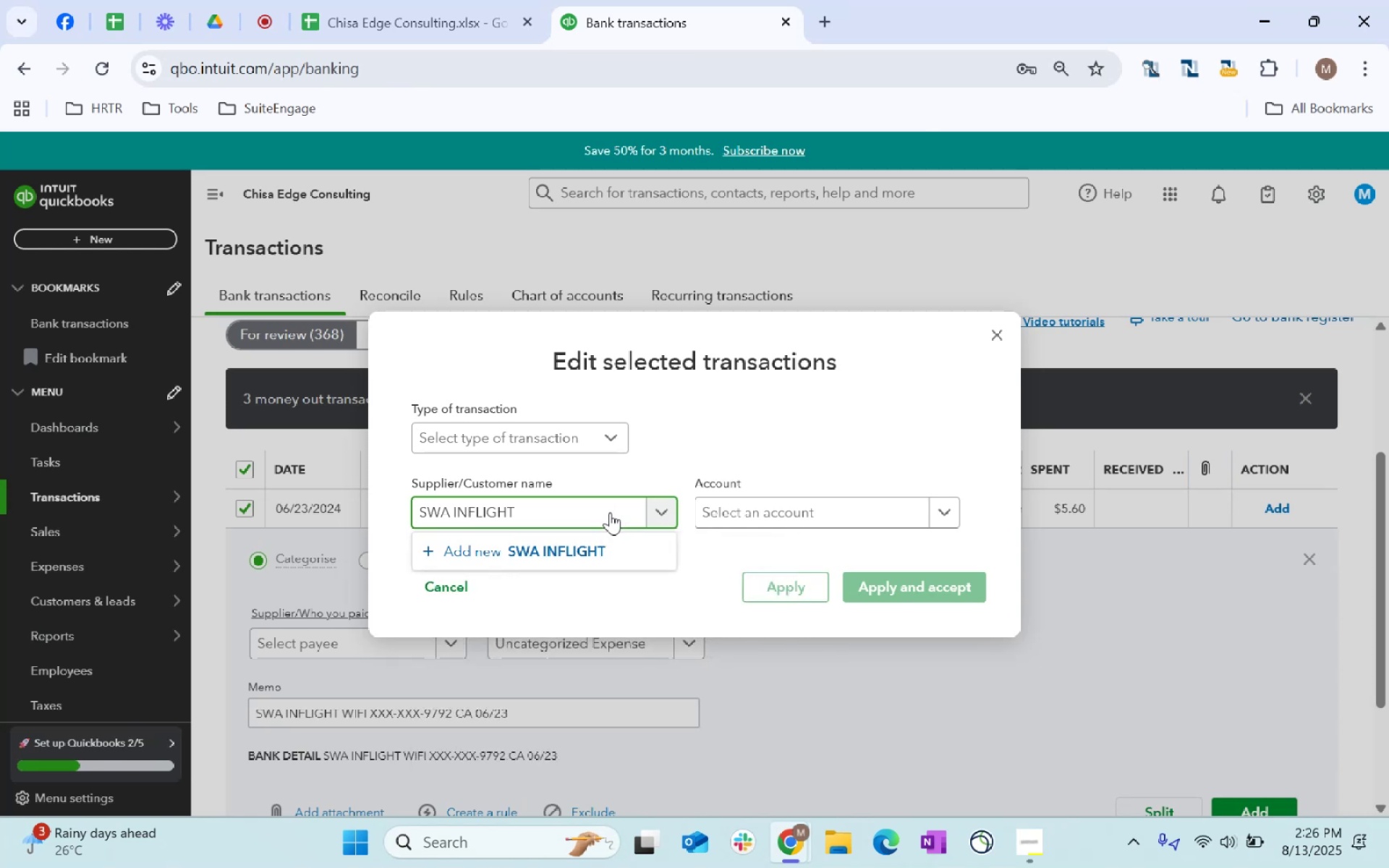 
key(Tab)
 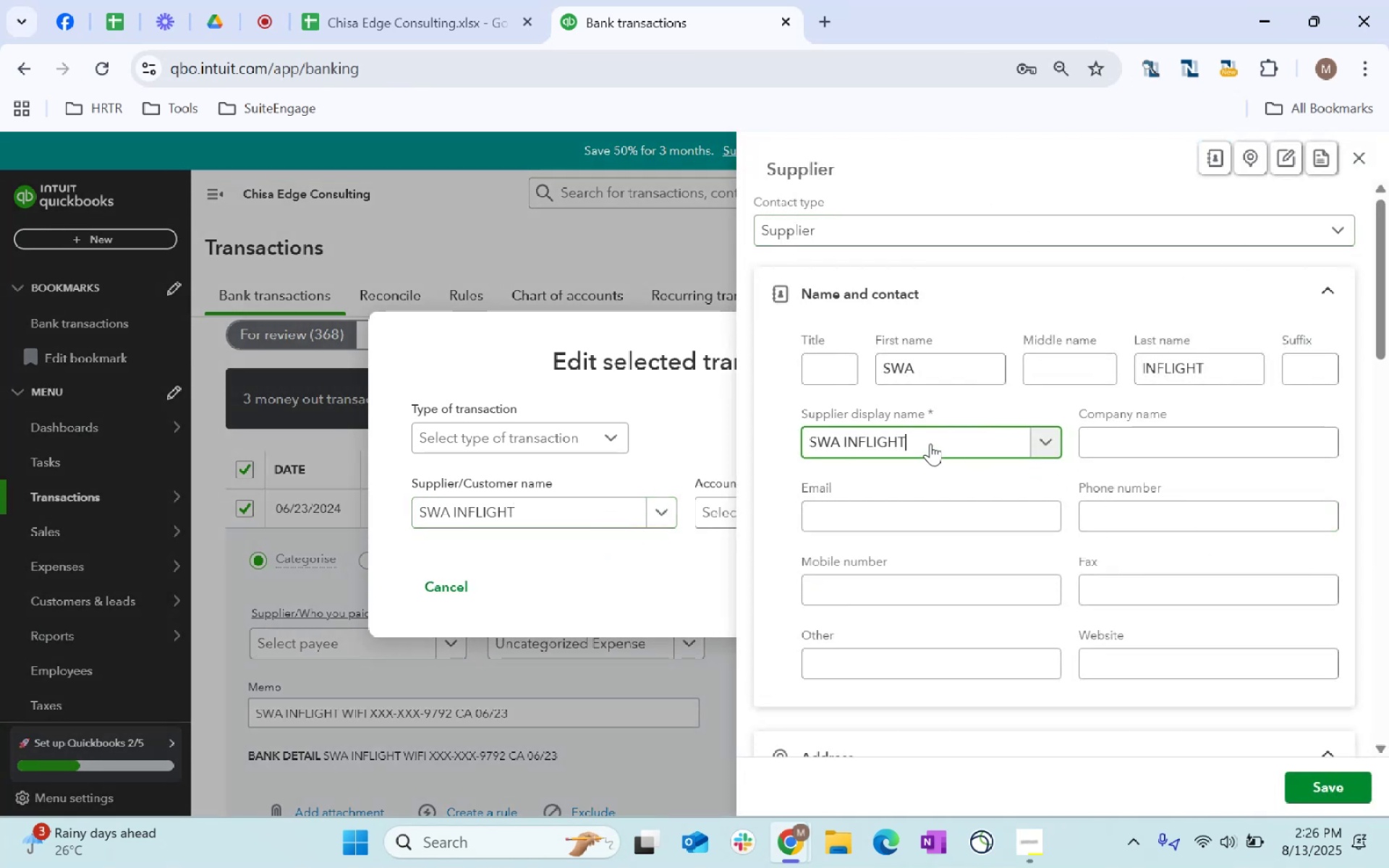 
scroll: coordinate [1164, 480], scroll_direction: down, amount: 17.0
 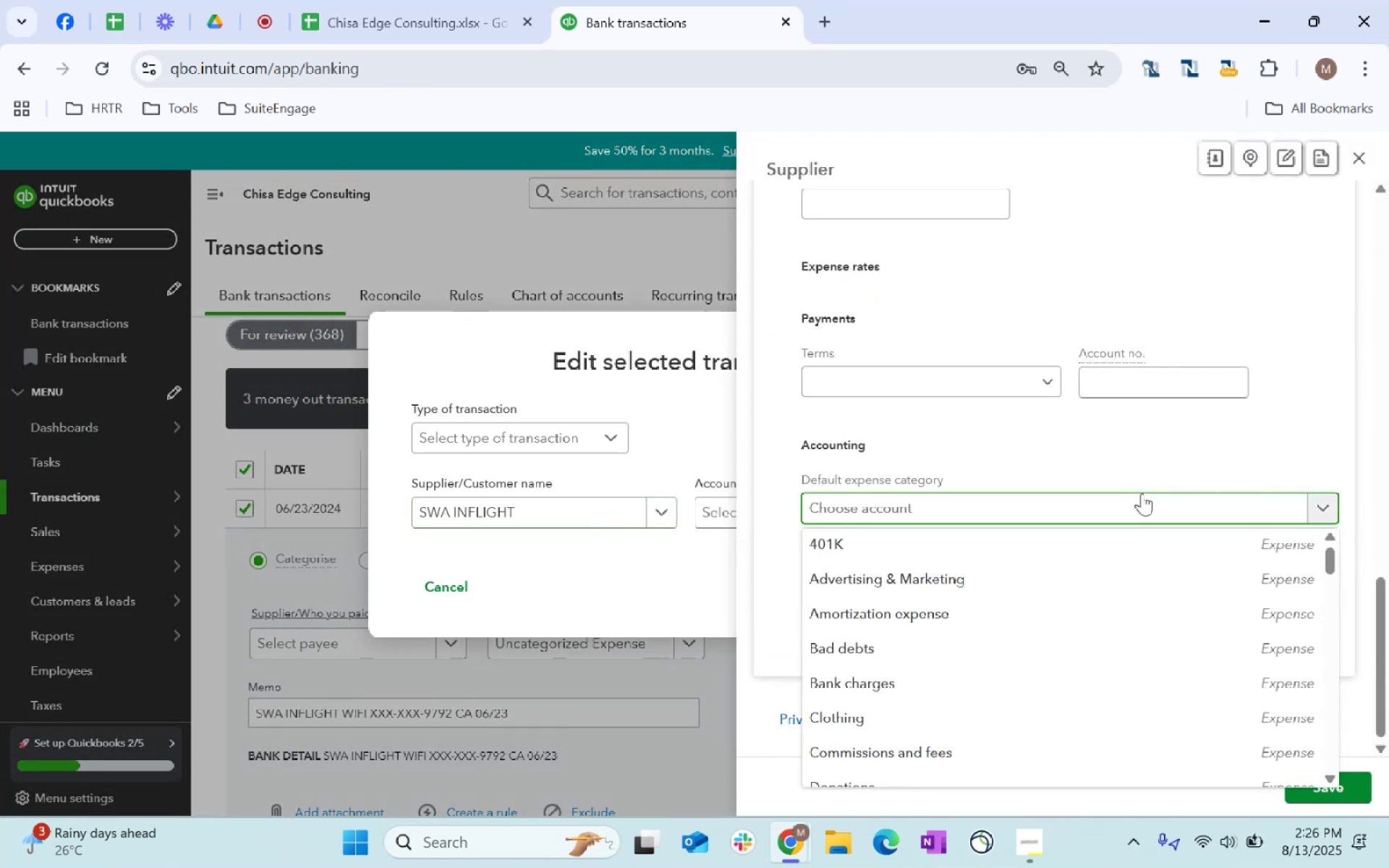 
type(tranve)
key(Backspace)
key(Backspace)
key(Backspace)
type(vel)
 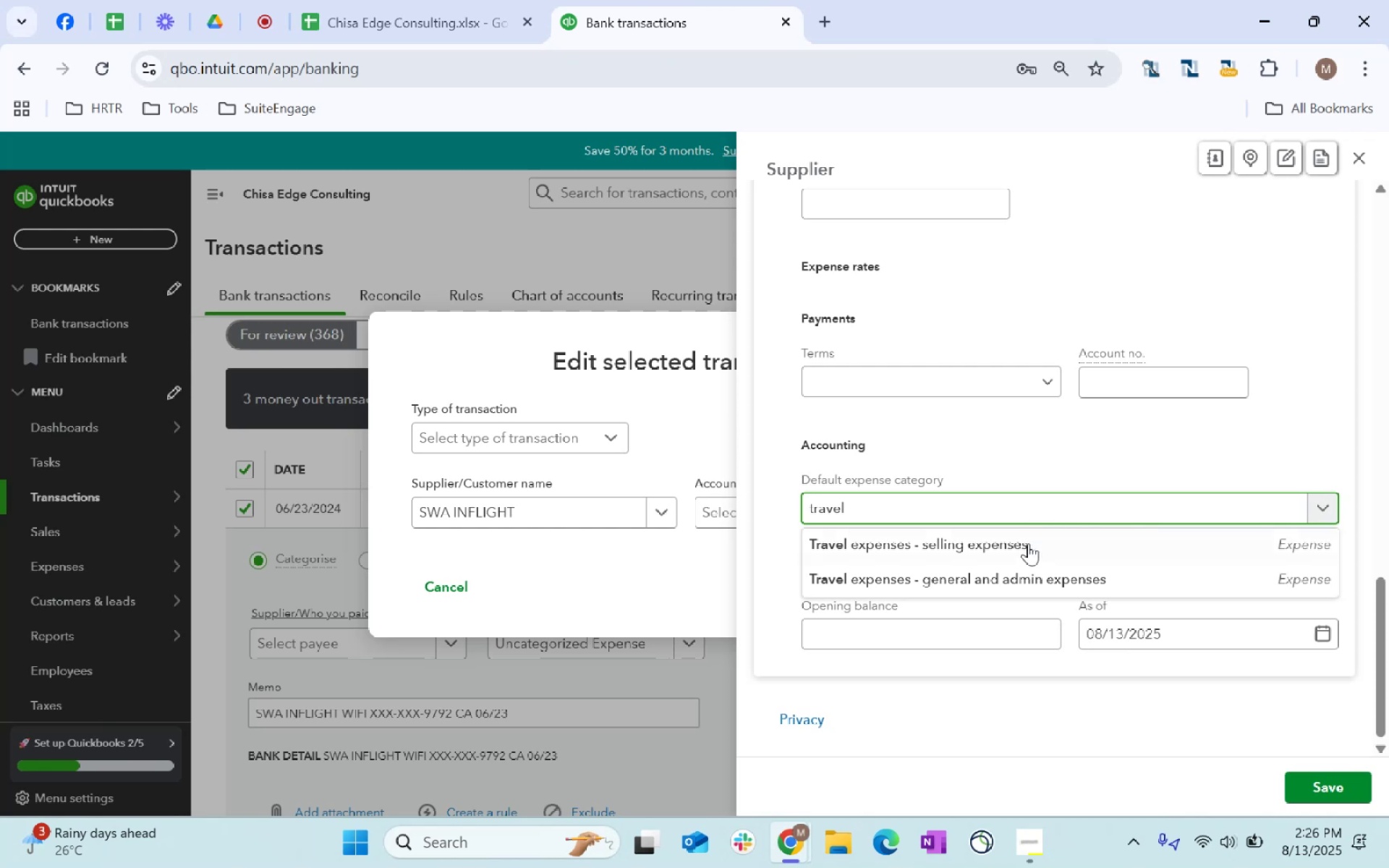 
left_click([1021, 563])
 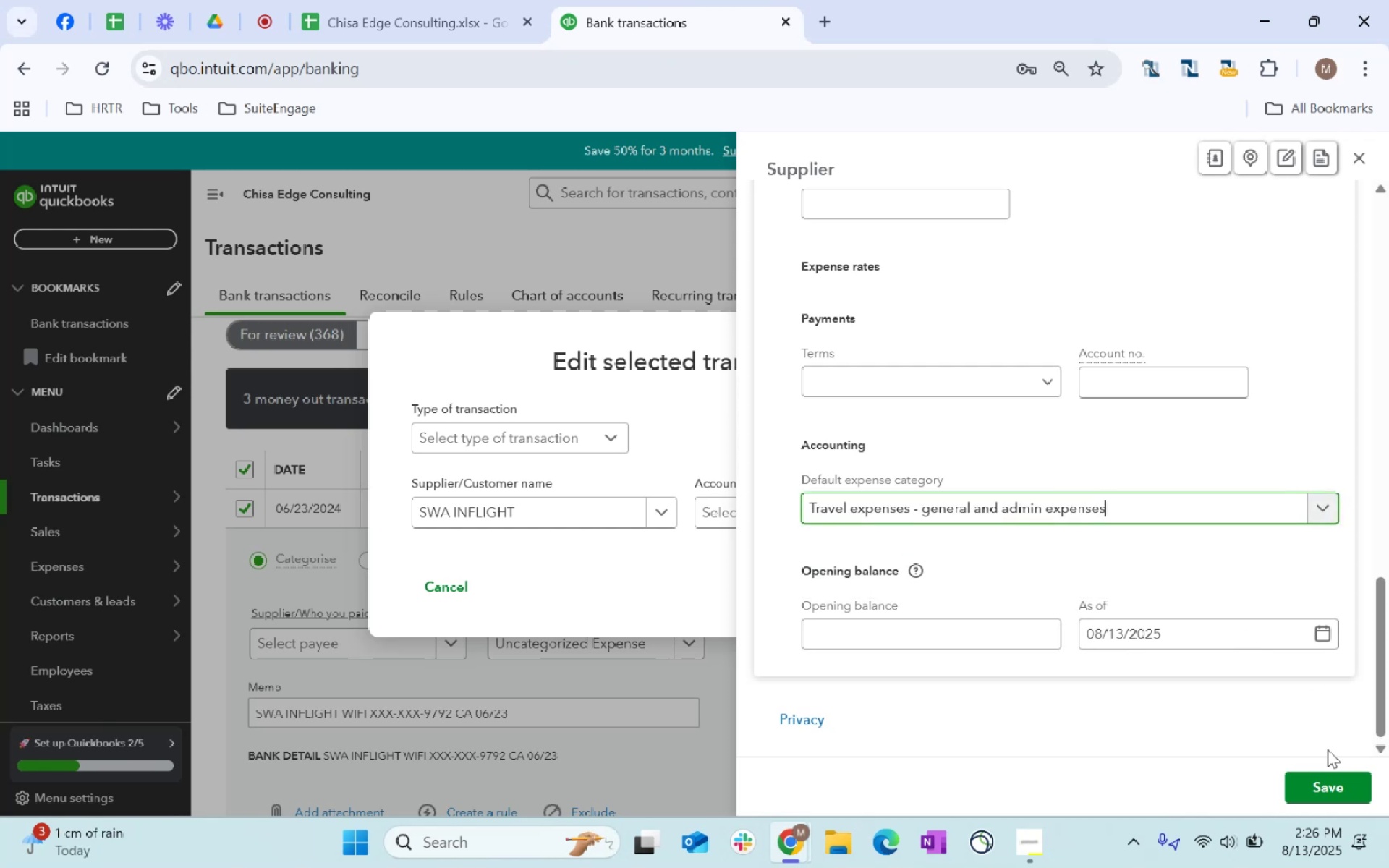 
left_click_drag(start_coordinate=[1333, 784], to_coordinate=[1336, 790])
 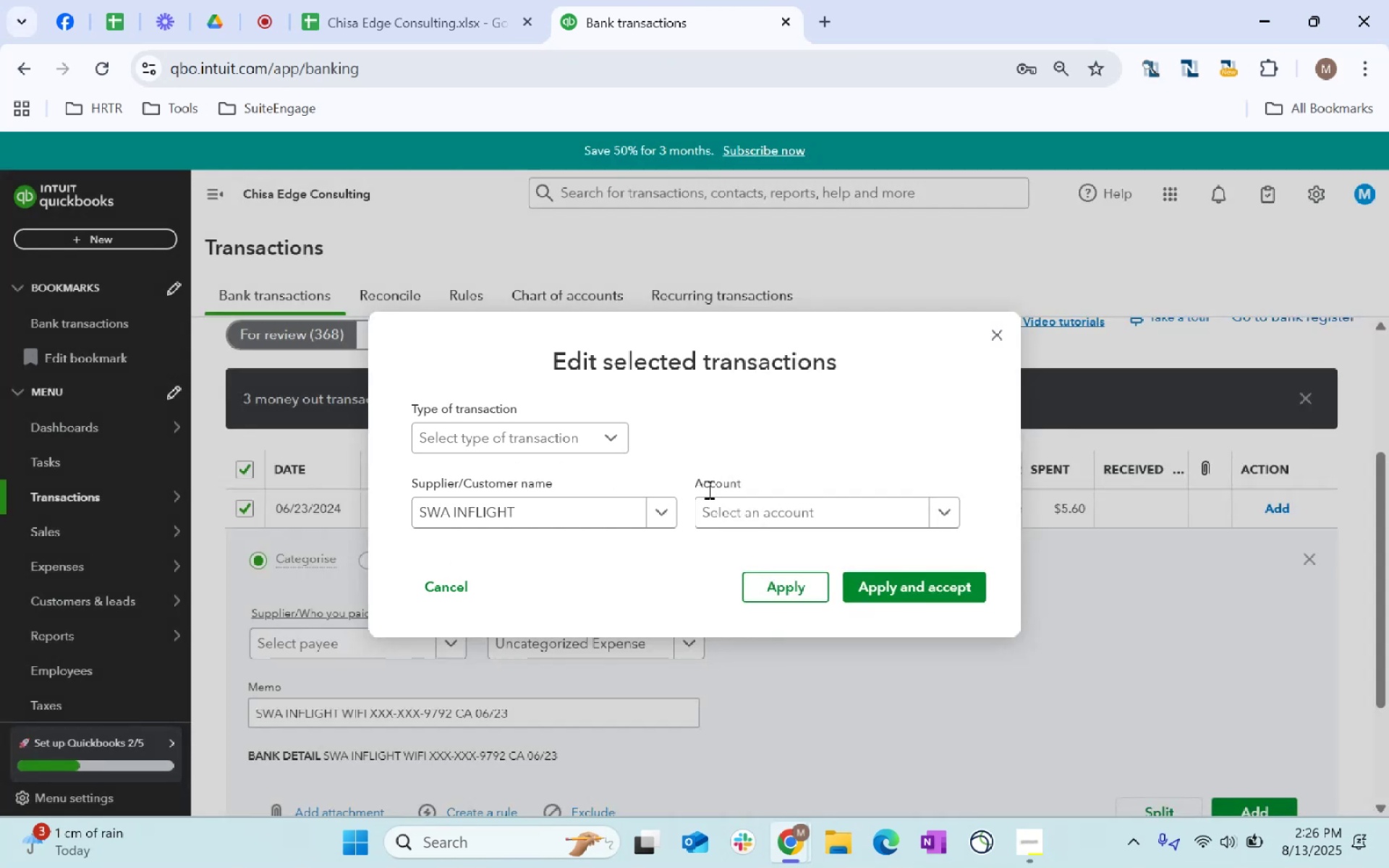 
left_click([754, 509])
 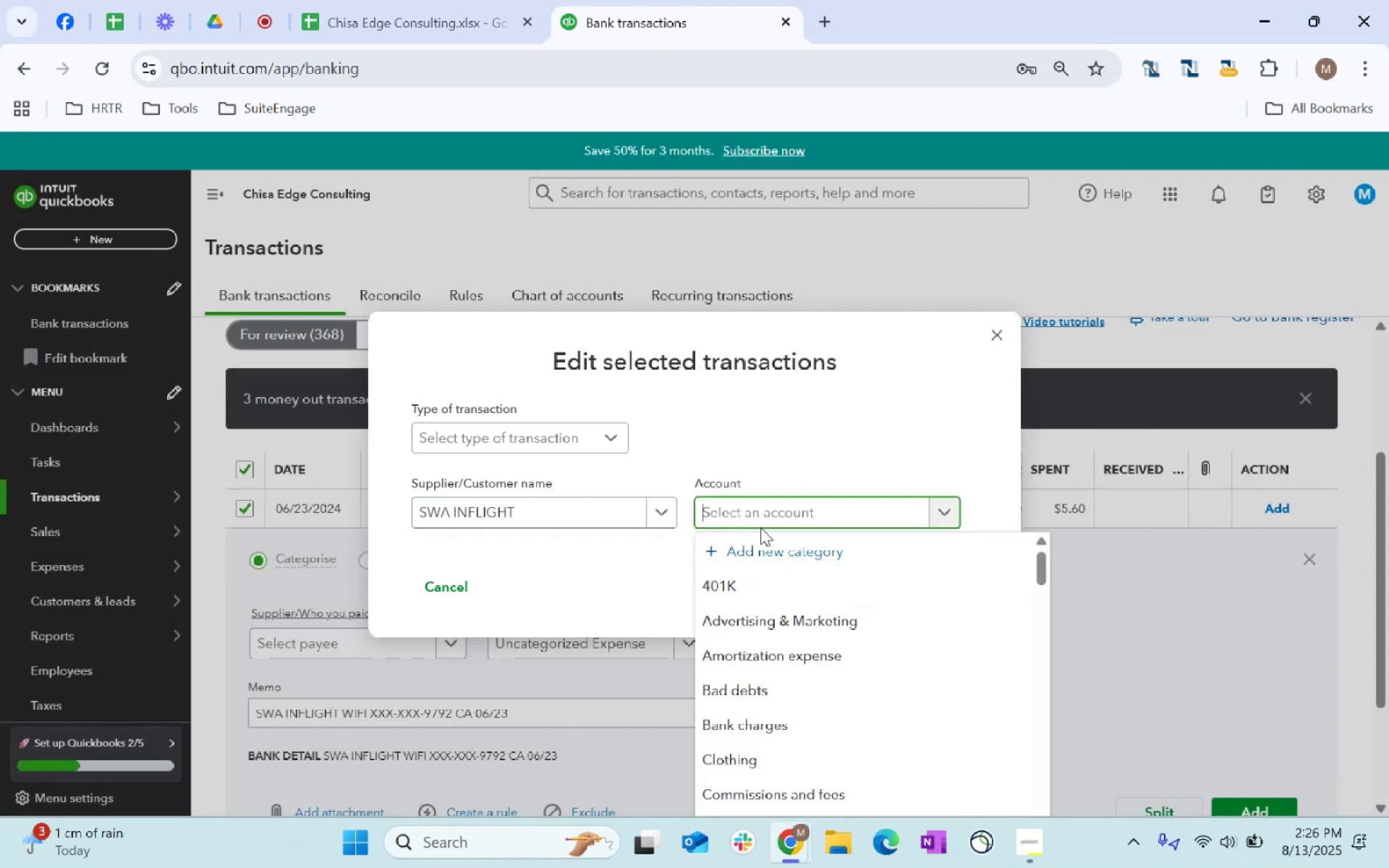 
type(travel)
 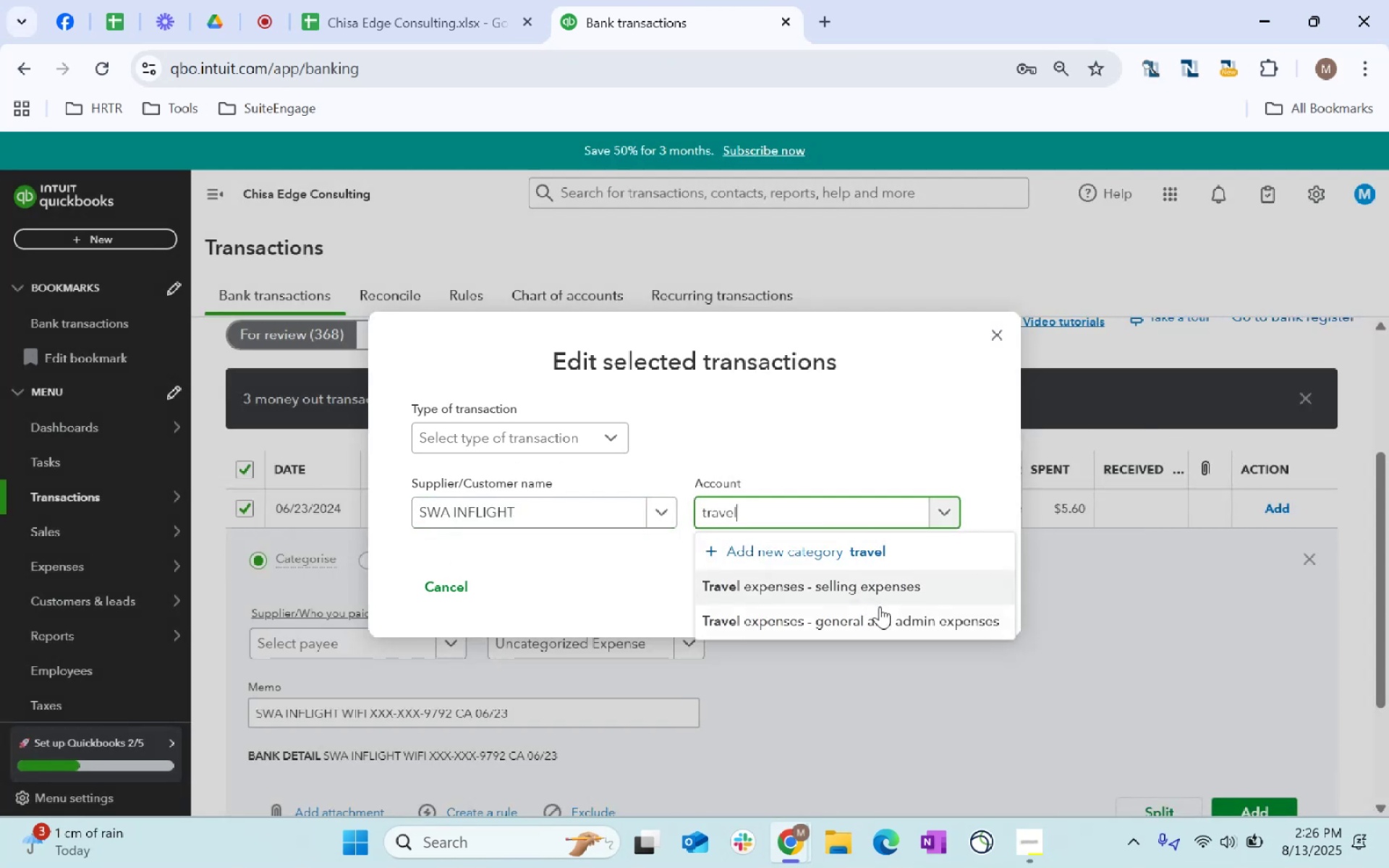 
left_click([891, 616])
 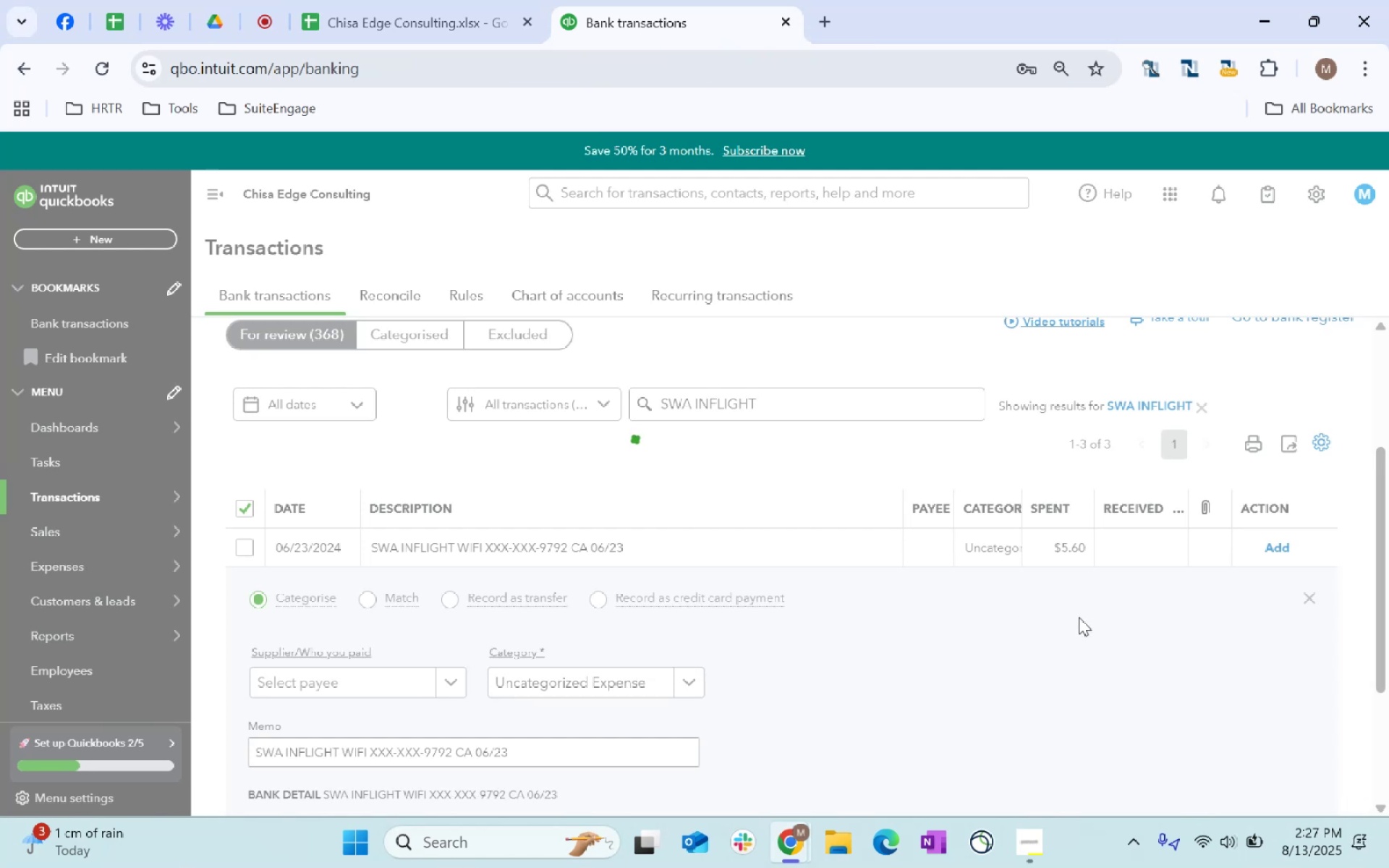 
left_click([1203, 514])
 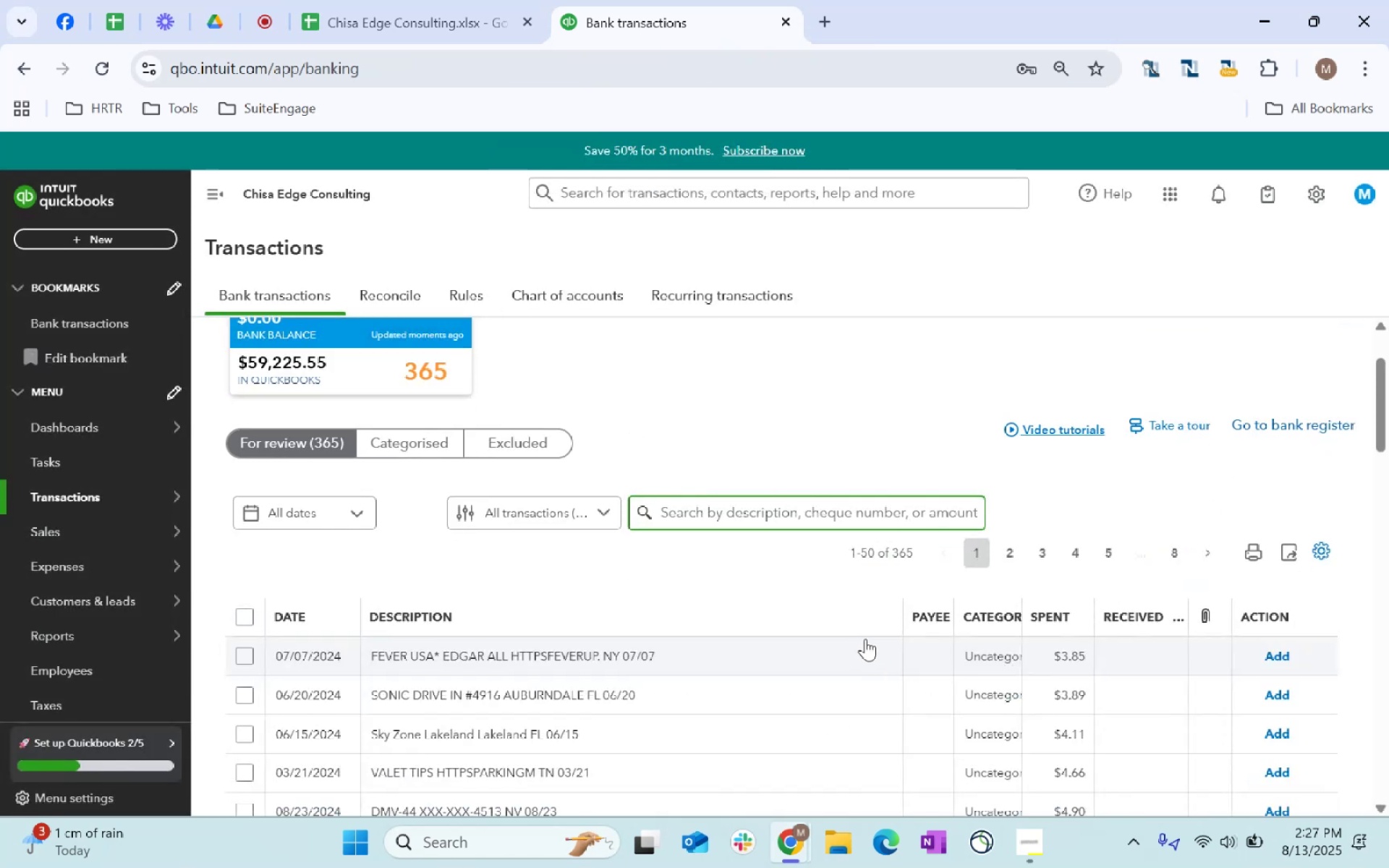 
scroll: coordinate [867, 638], scroll_direction: down, amount: 3.0
 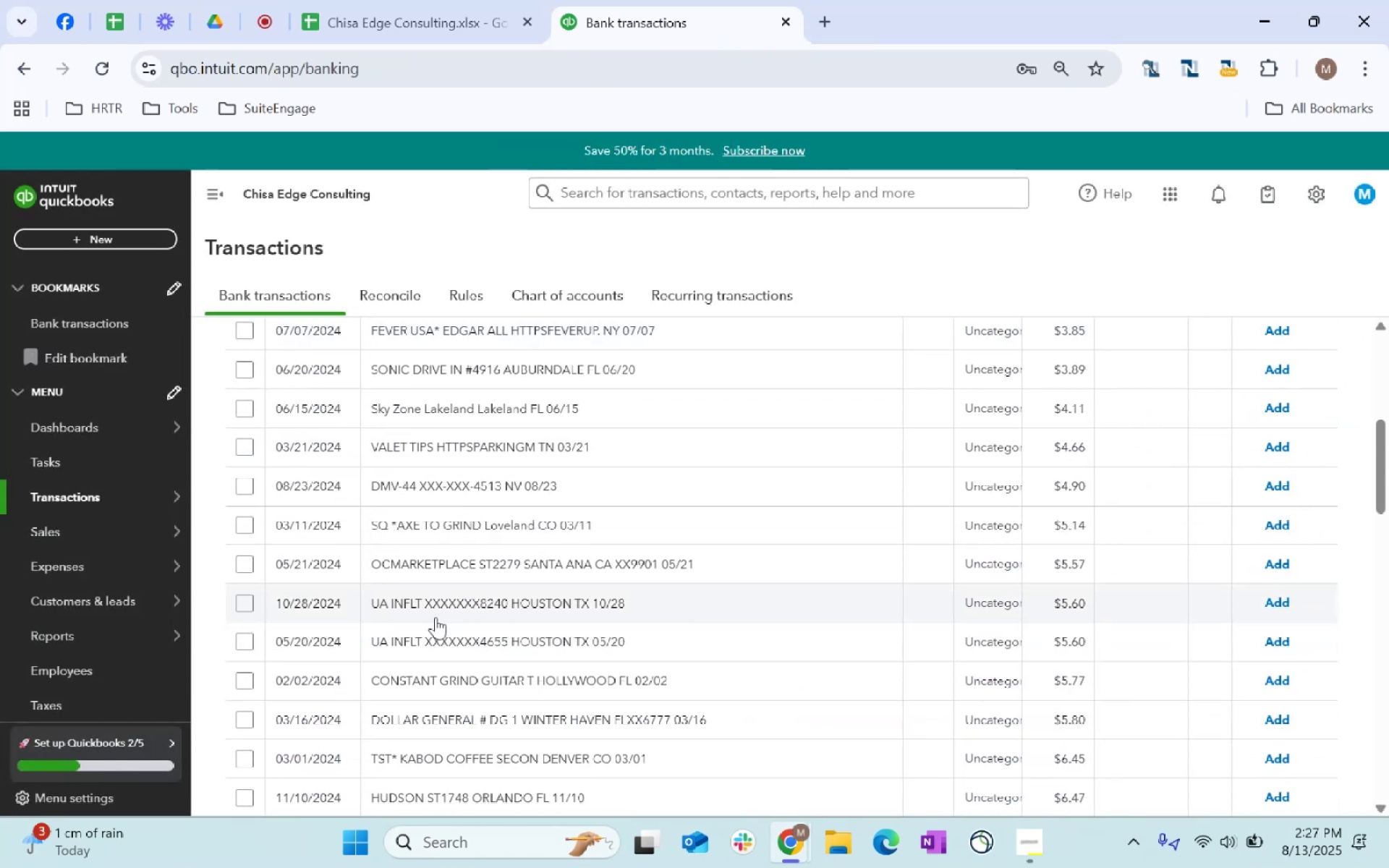 
left_click_drag(start_coordinate=[670, 596], to_coordinate=[362, 603])
 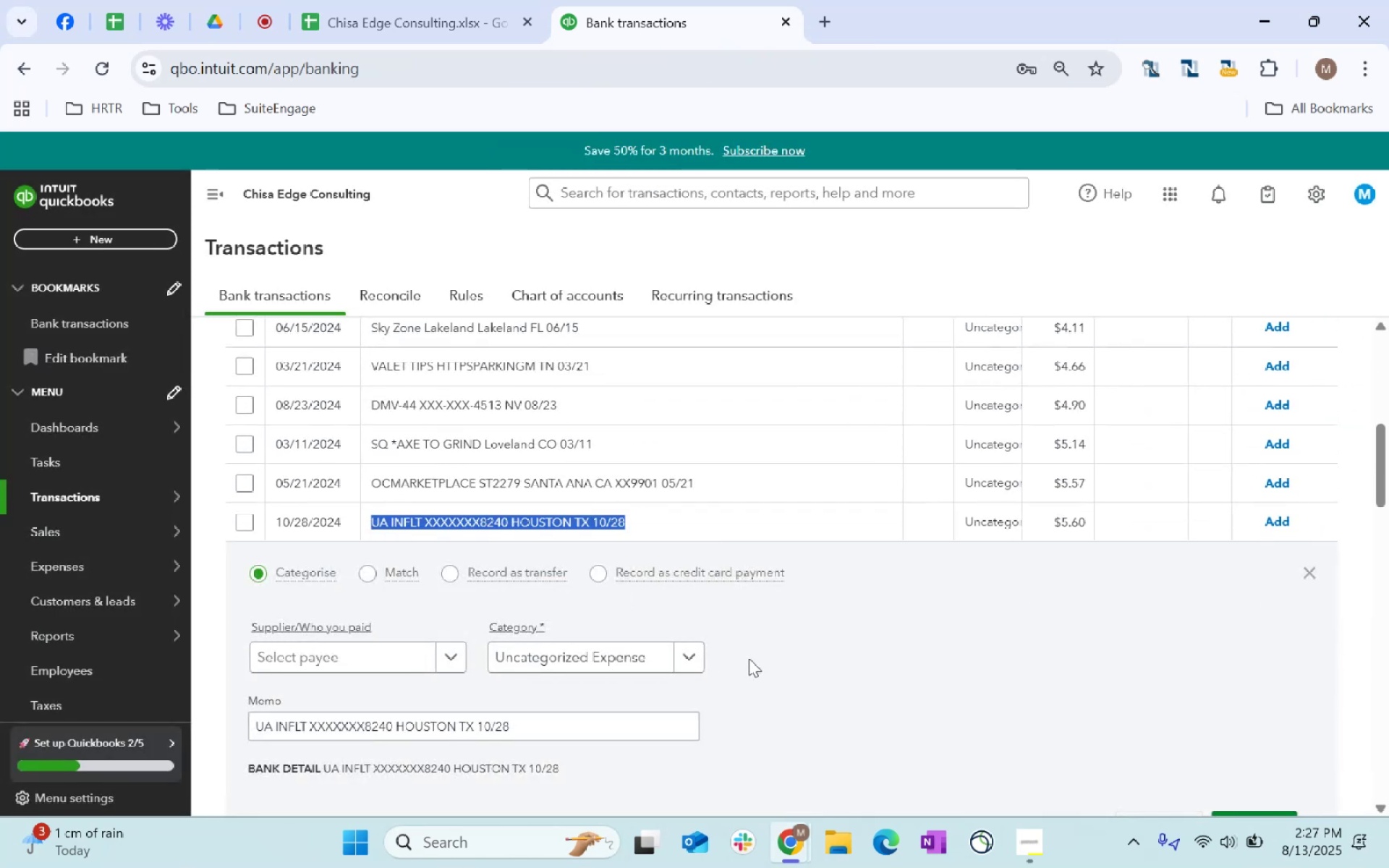 
key(Control+C)
 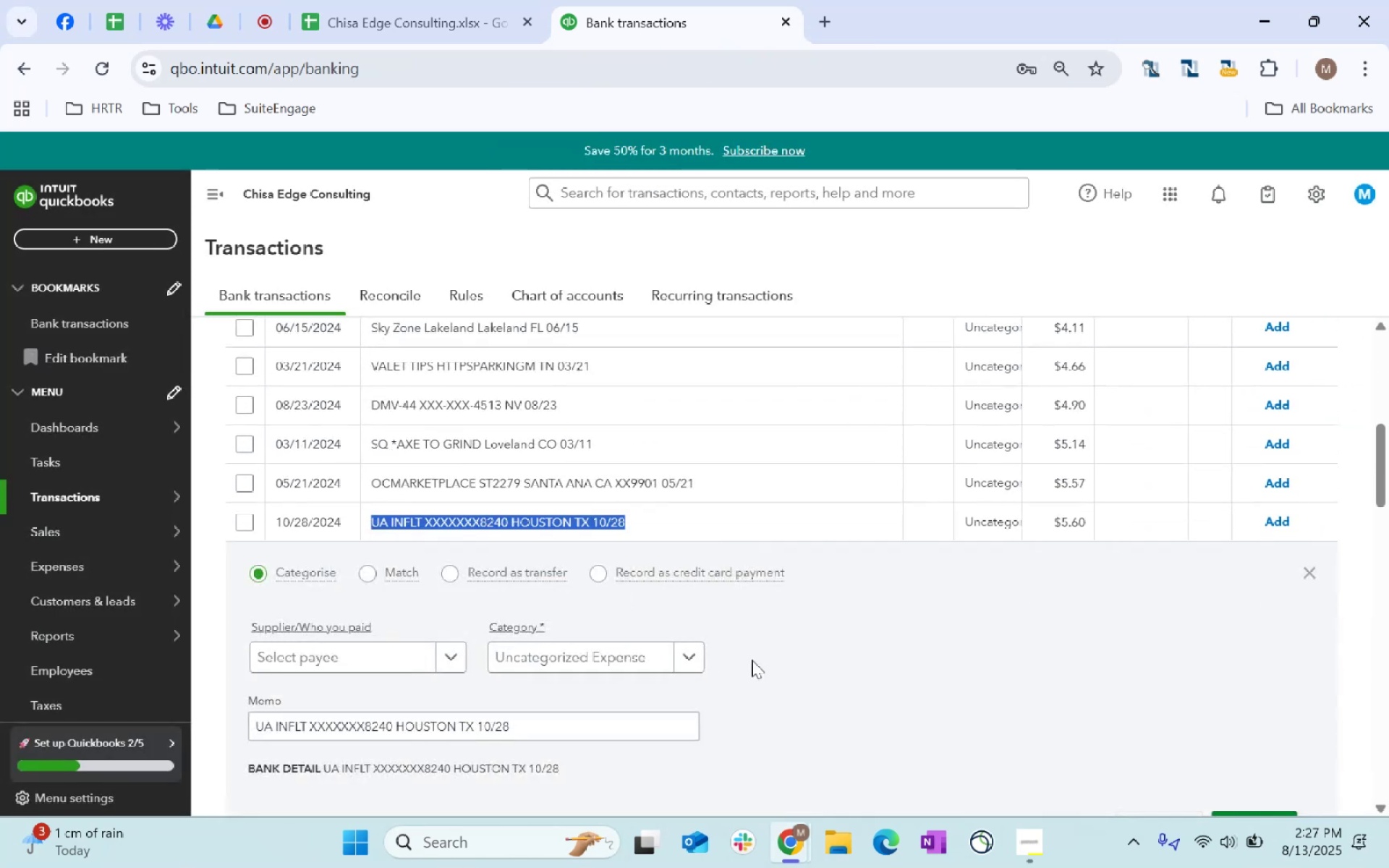 
key(Control+C)
 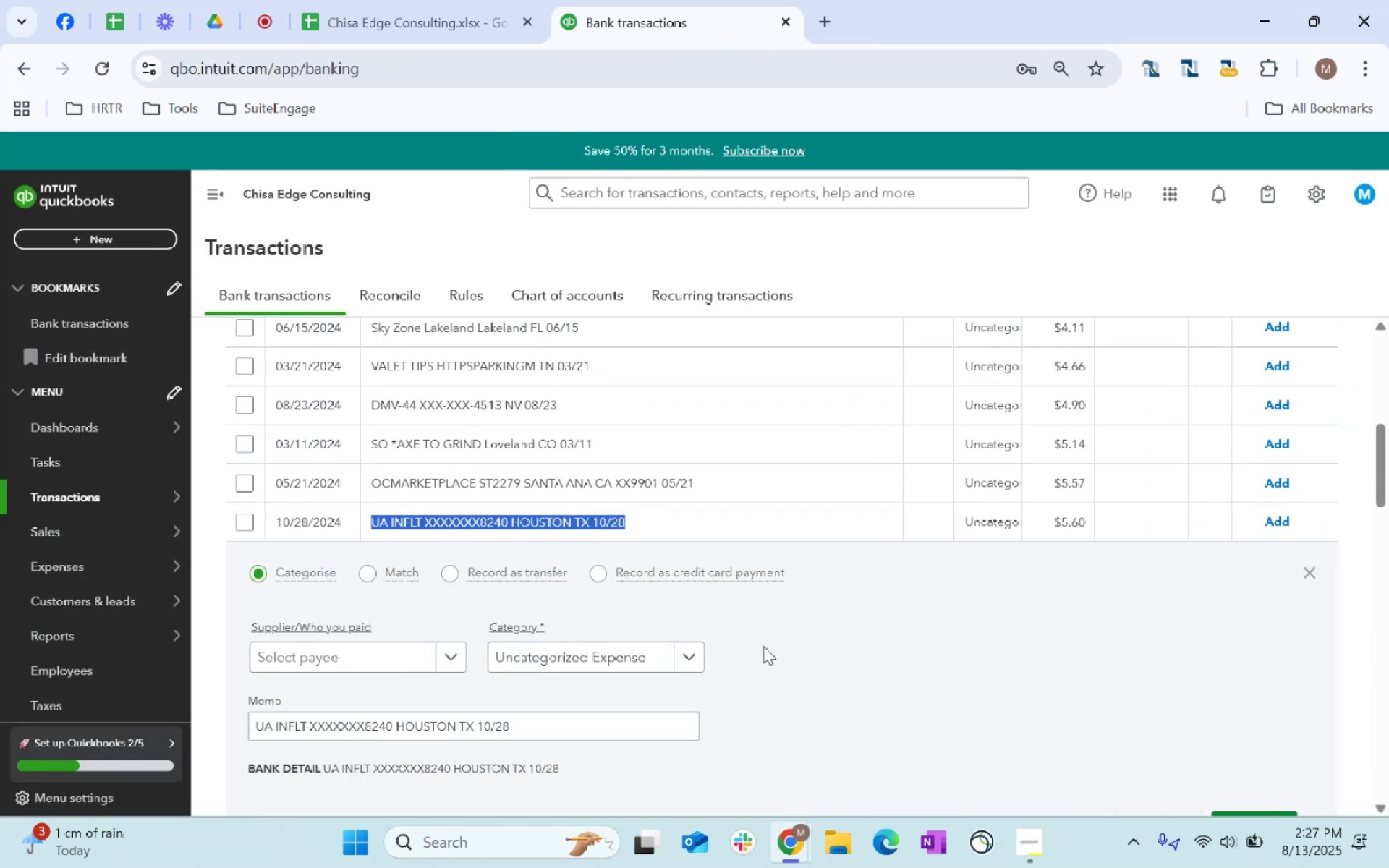 
scroll: coordinate [841, 592], scroll_direction: up, amount: 4.0
 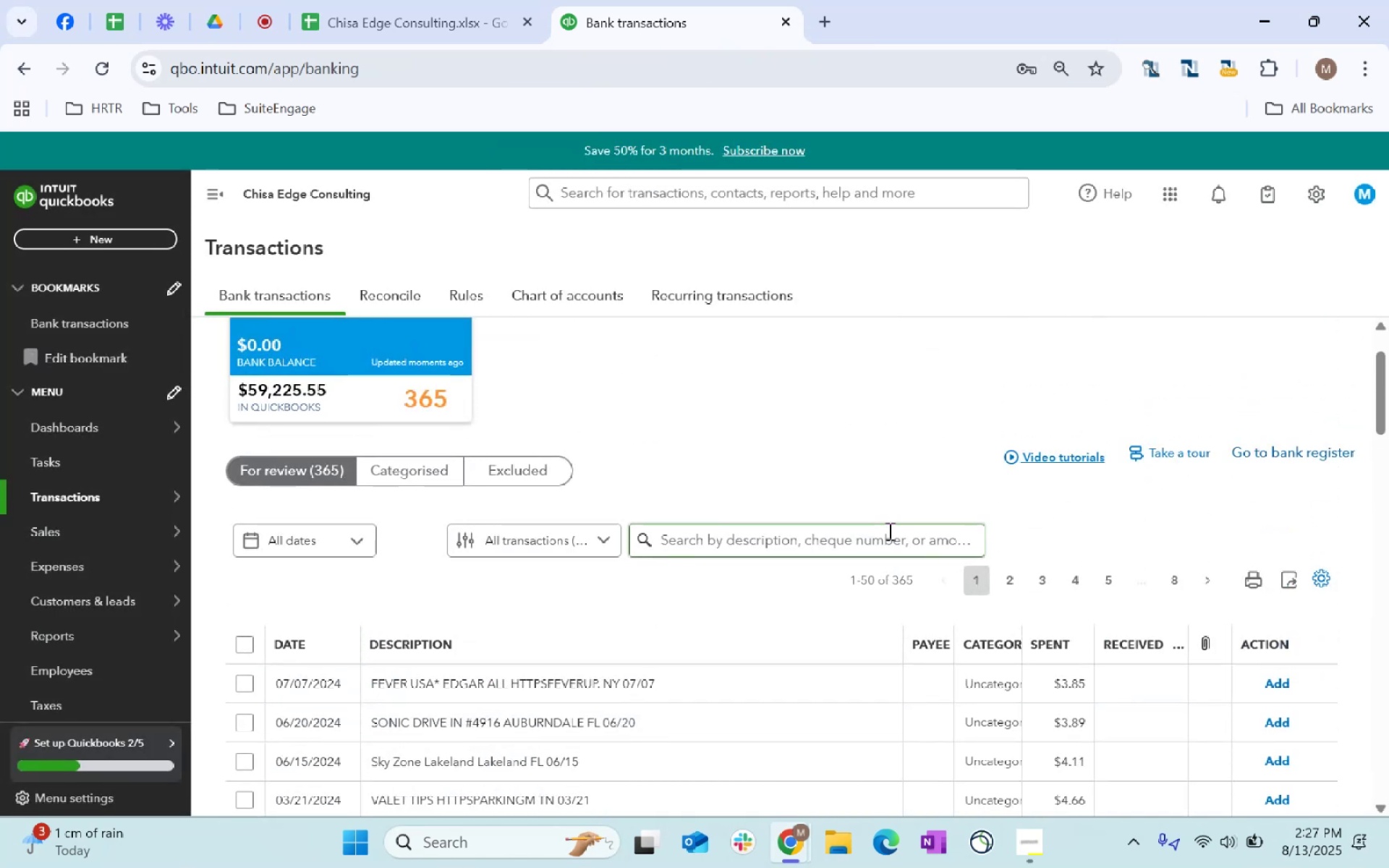 
left_click([888, 531])
 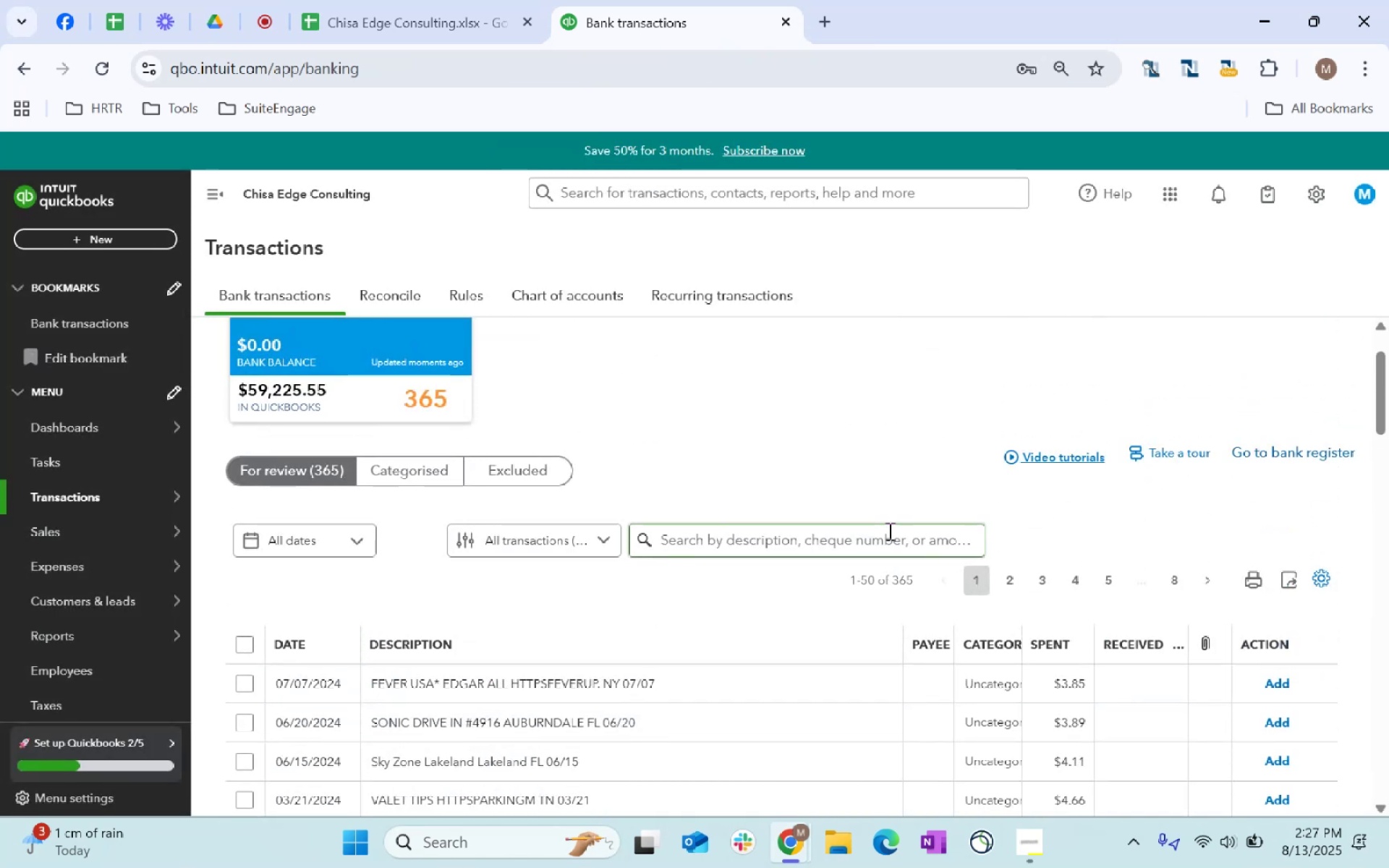 
key(Control+ControlLeft)
 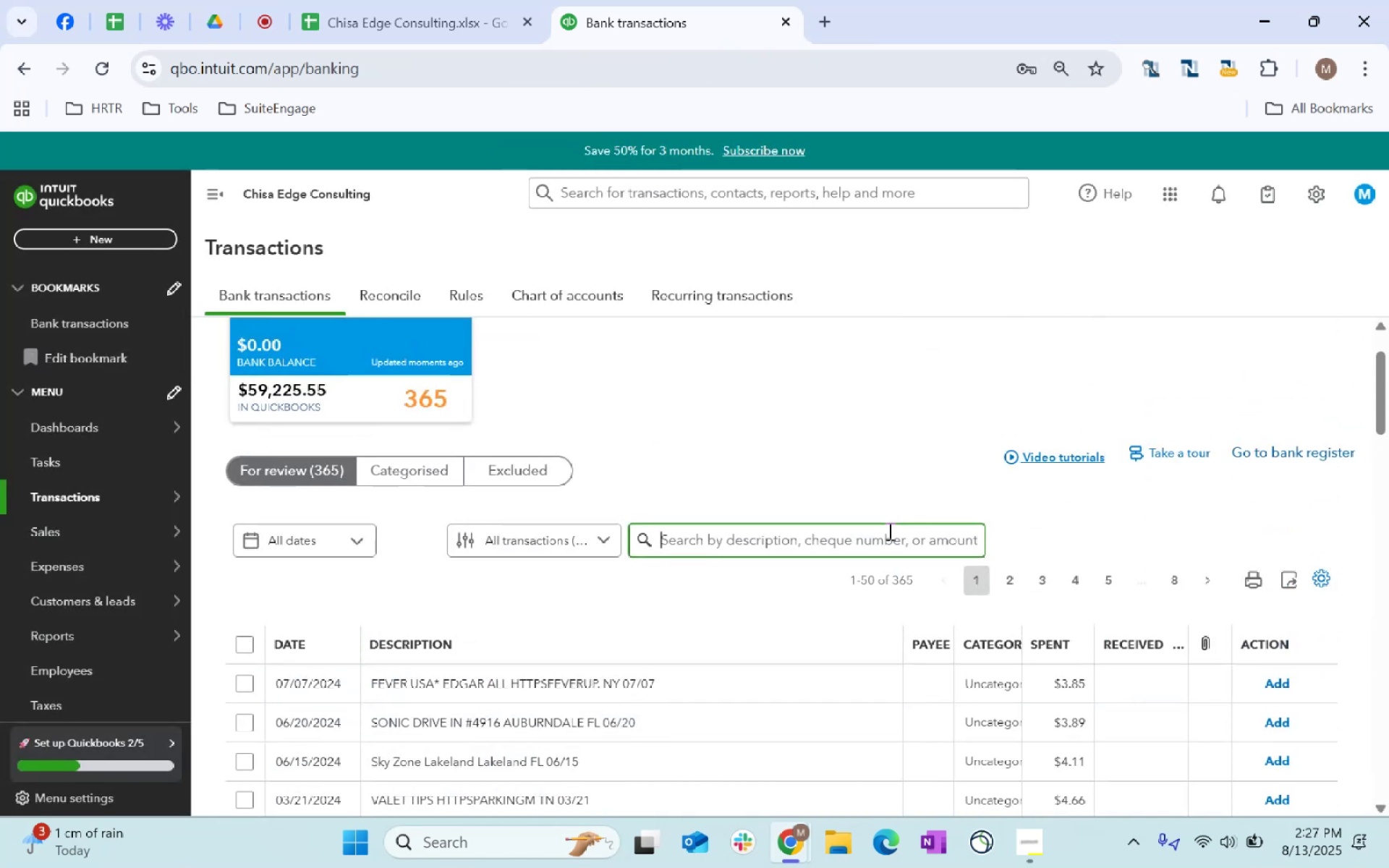 
key(Control+V)
 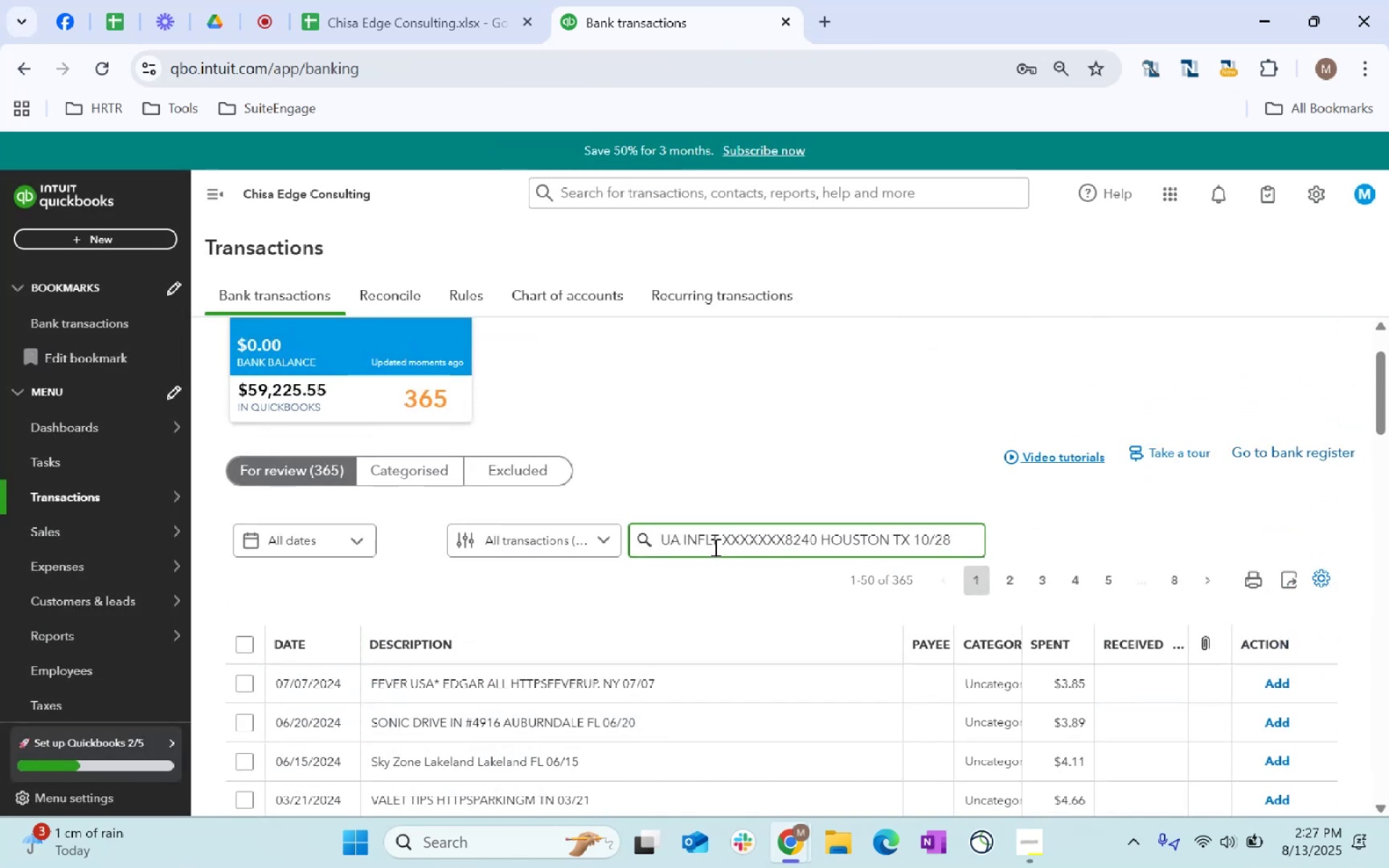 
left_click_drag(start_coordinate=[721, 542], to_coordinate=[1168, 512])
 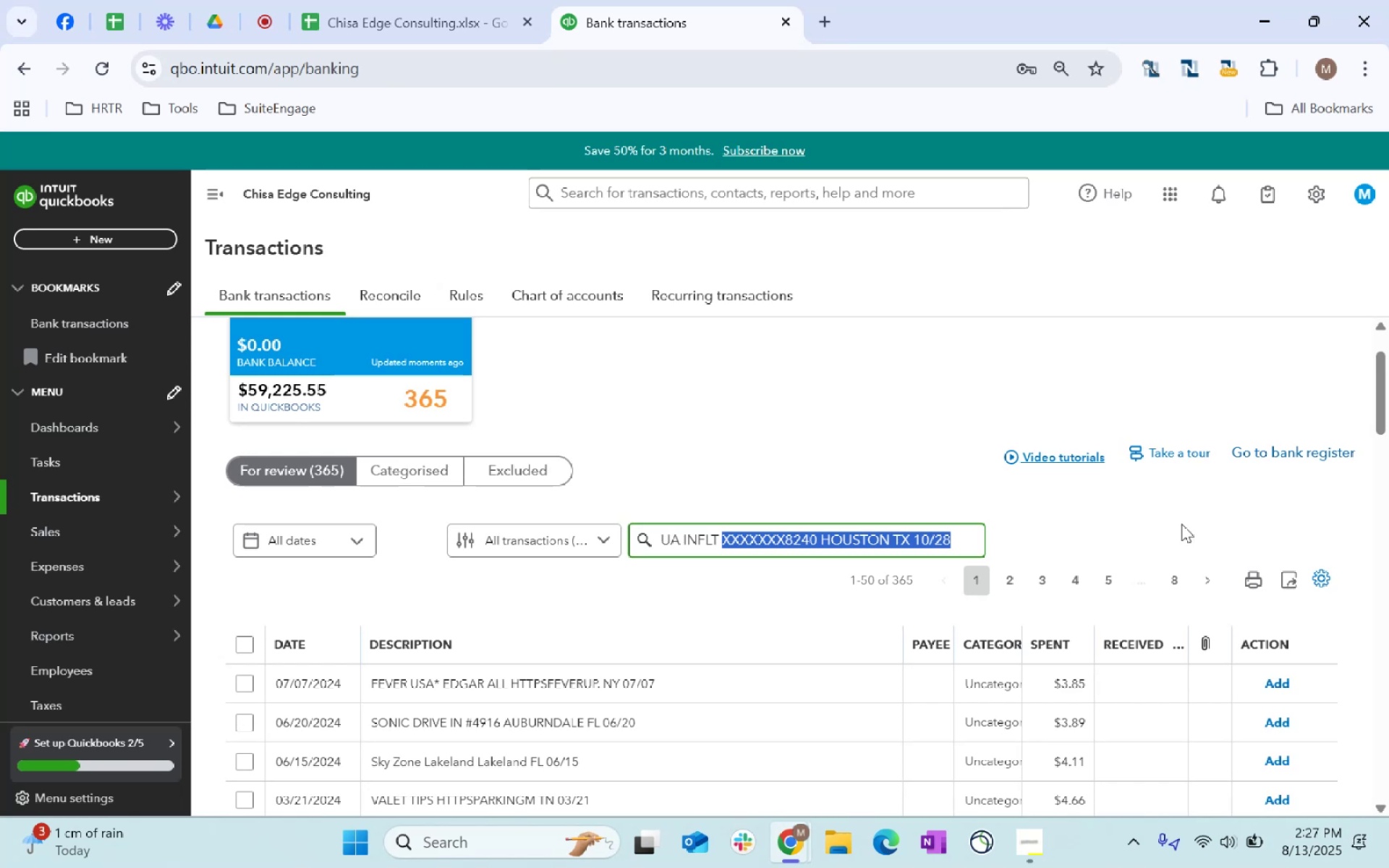 
key(Backspace)
 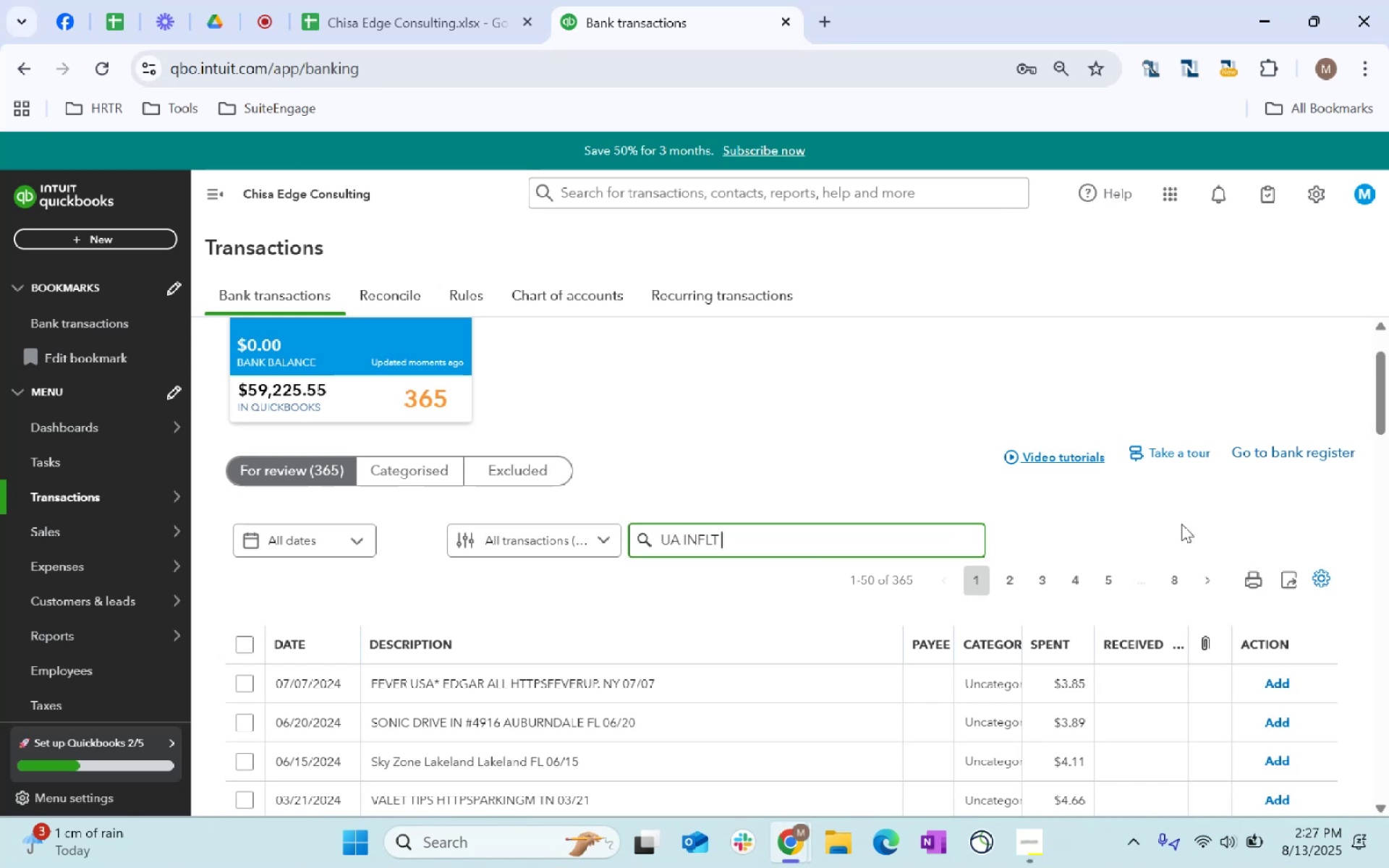 
key(Backspace)
 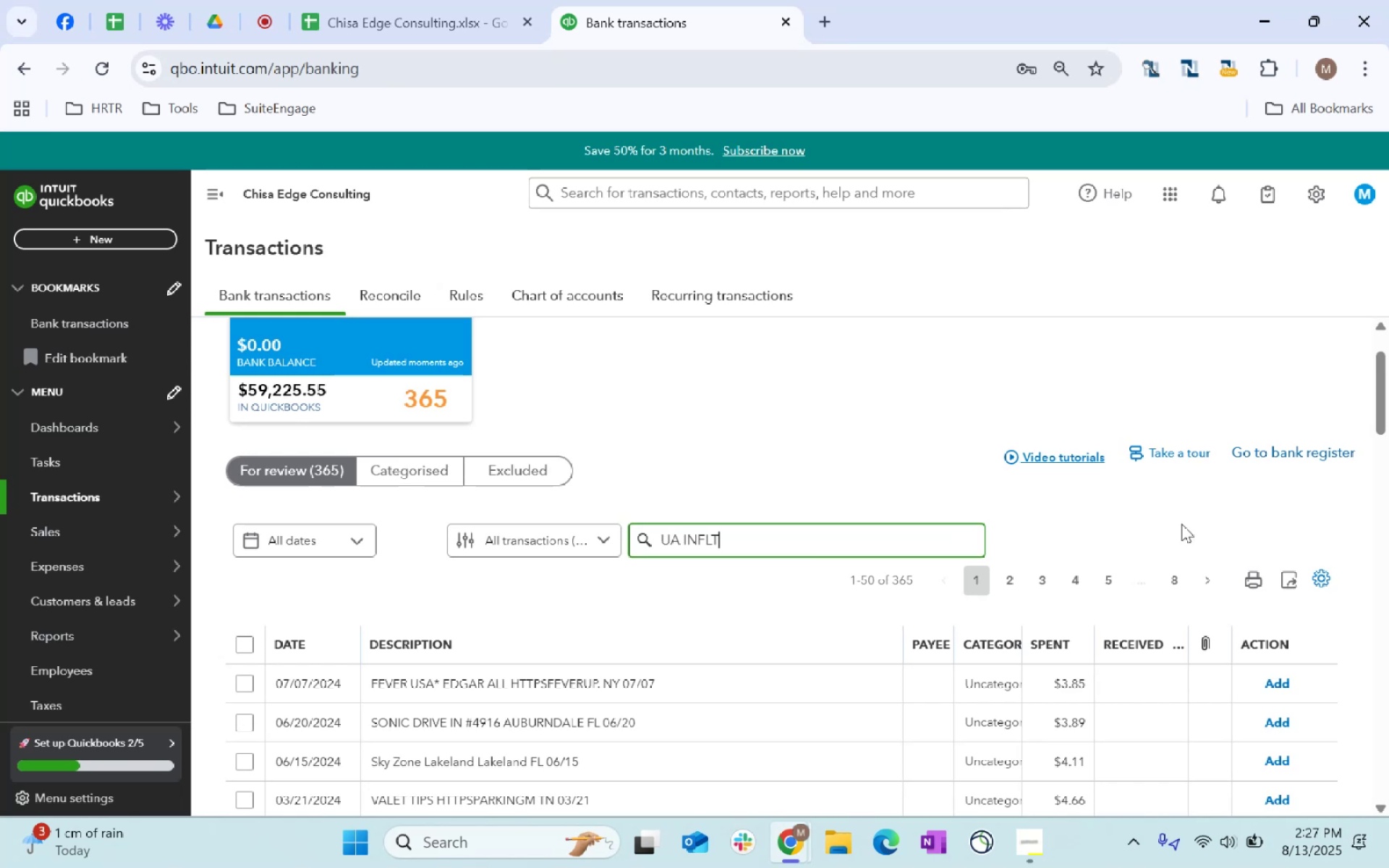 
key(Enter)
 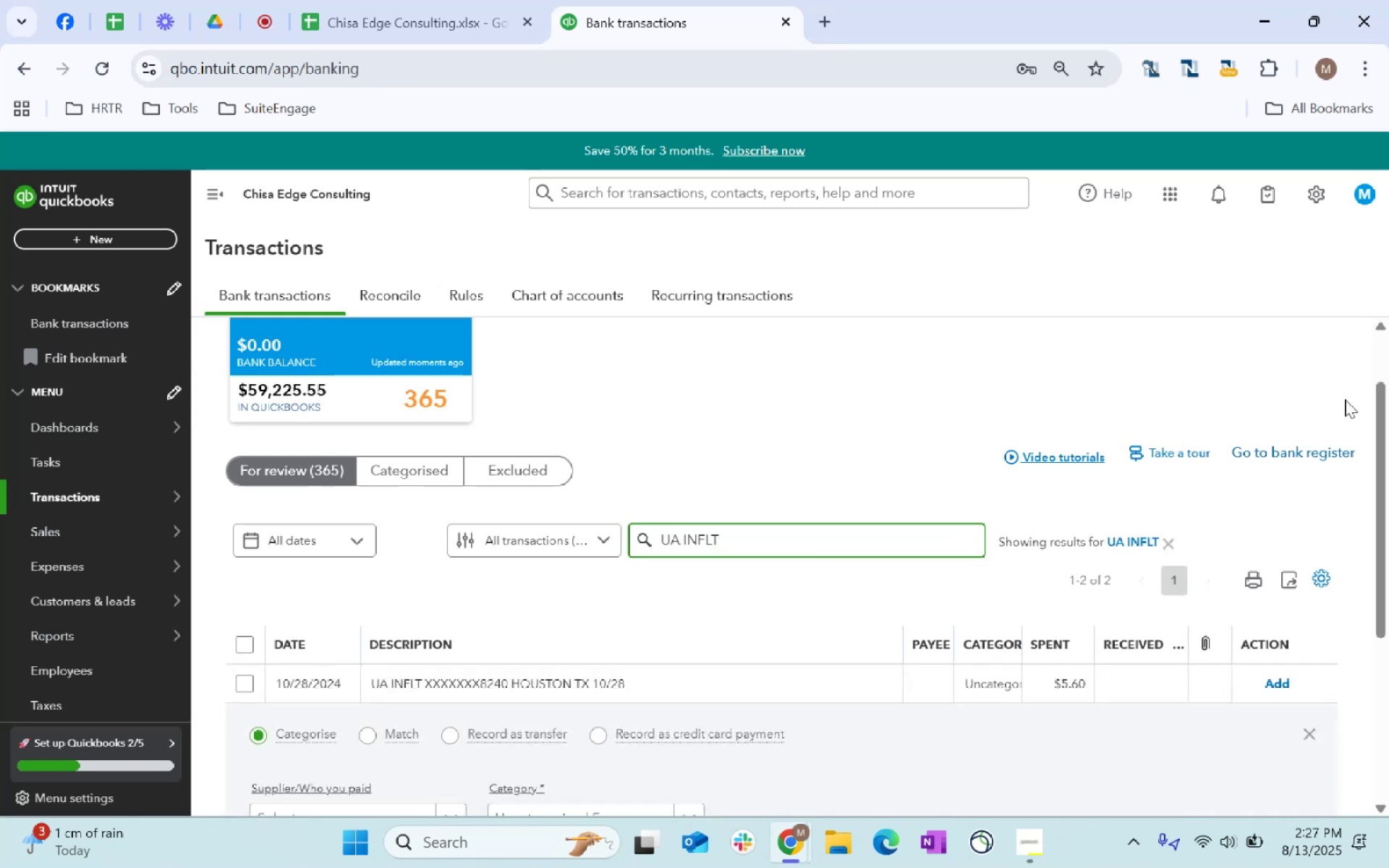 
scroll: coordinate [1344, 415], scroll_direction: down, amount: 2.0
 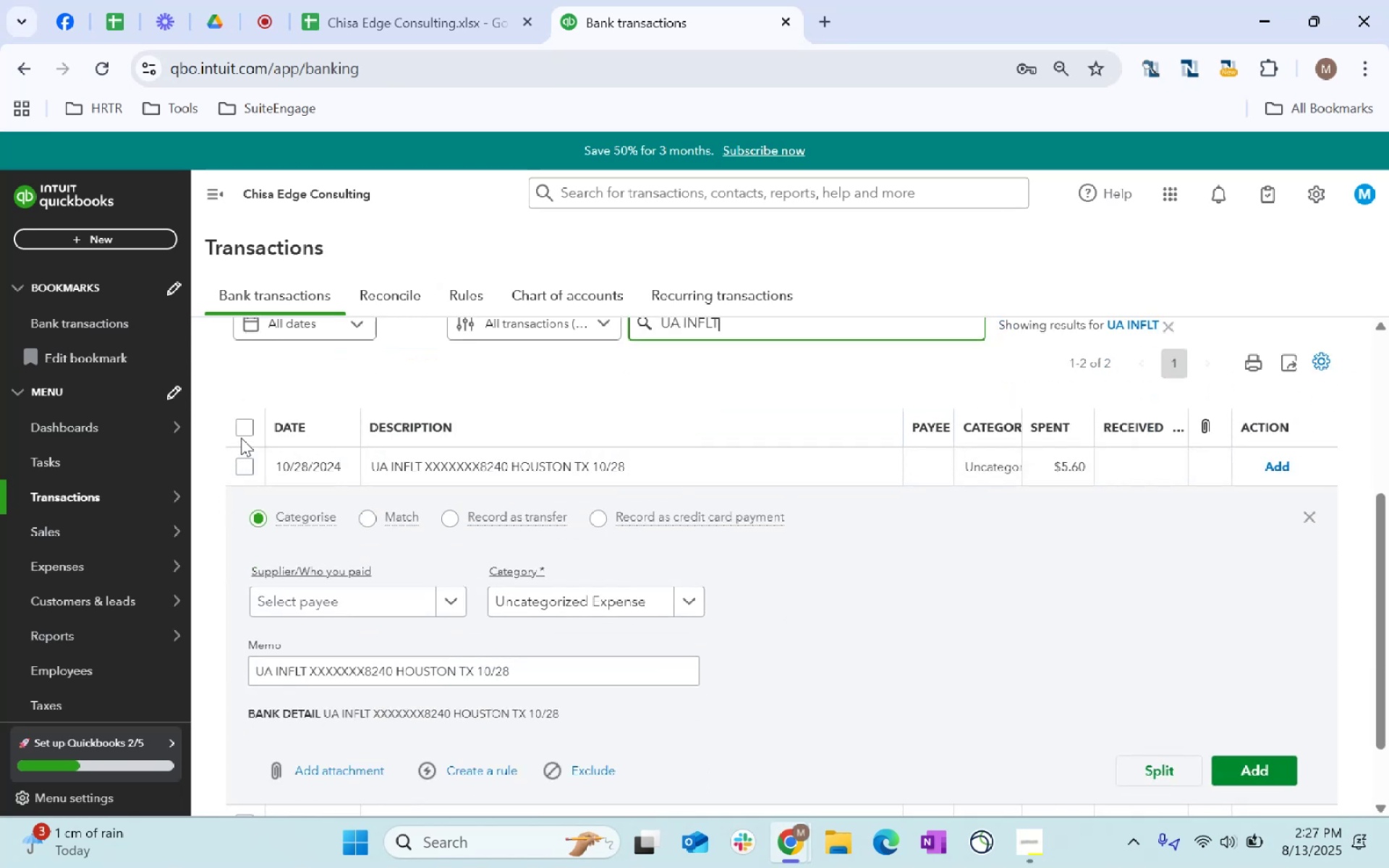 
double_click([245, 429])
 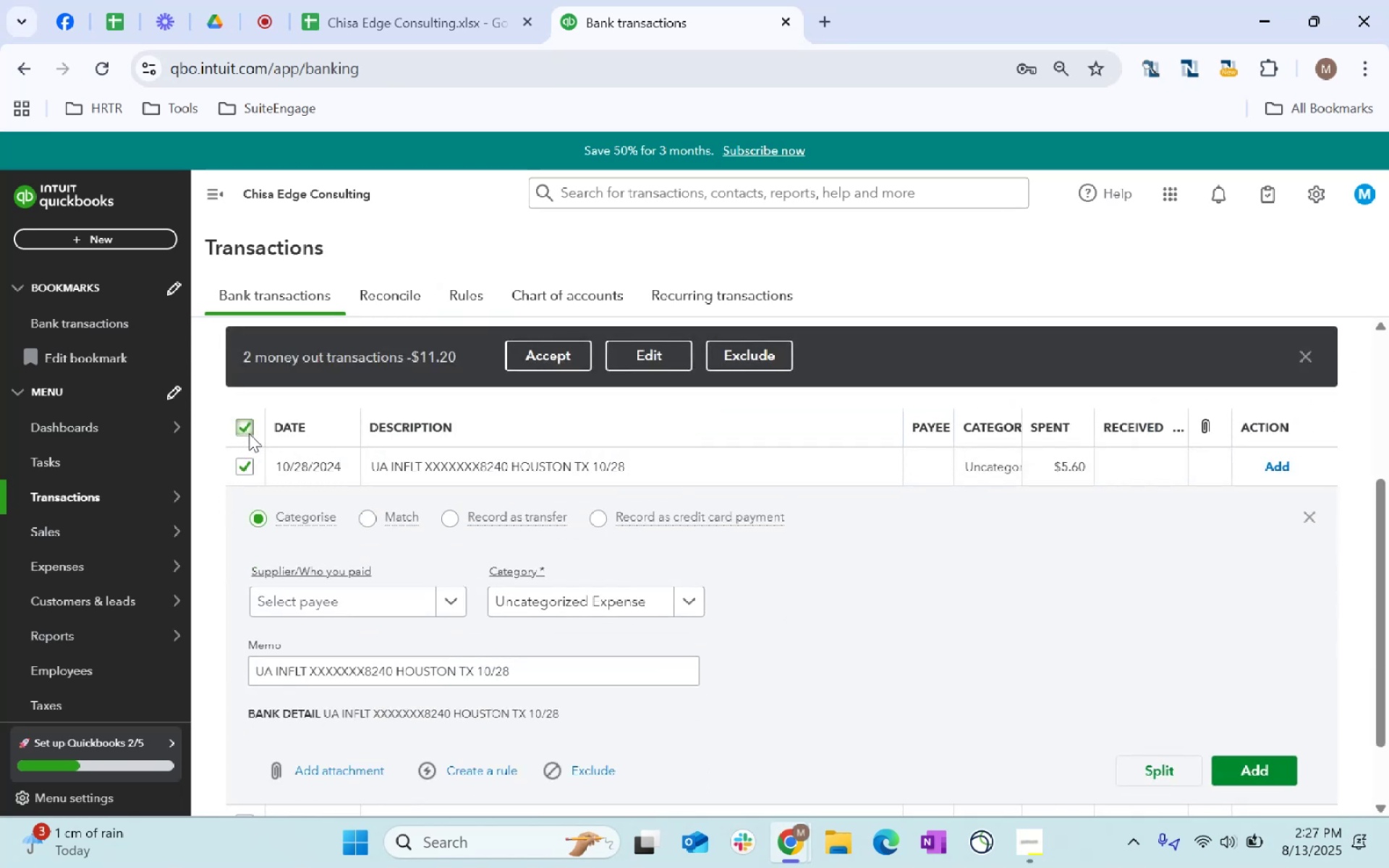 
key(Alt+AltLeft)
 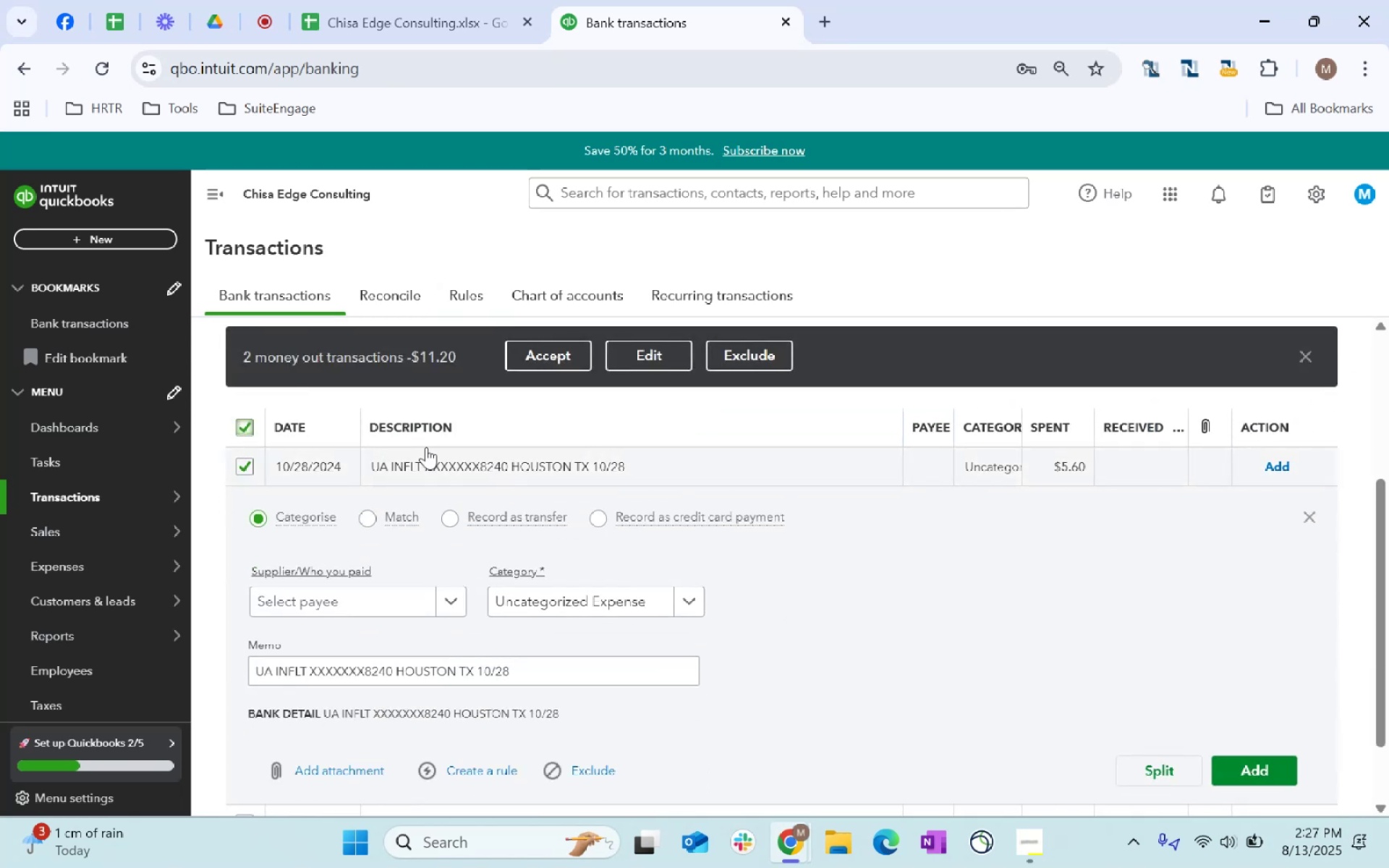 
key(Alt+Tab)
 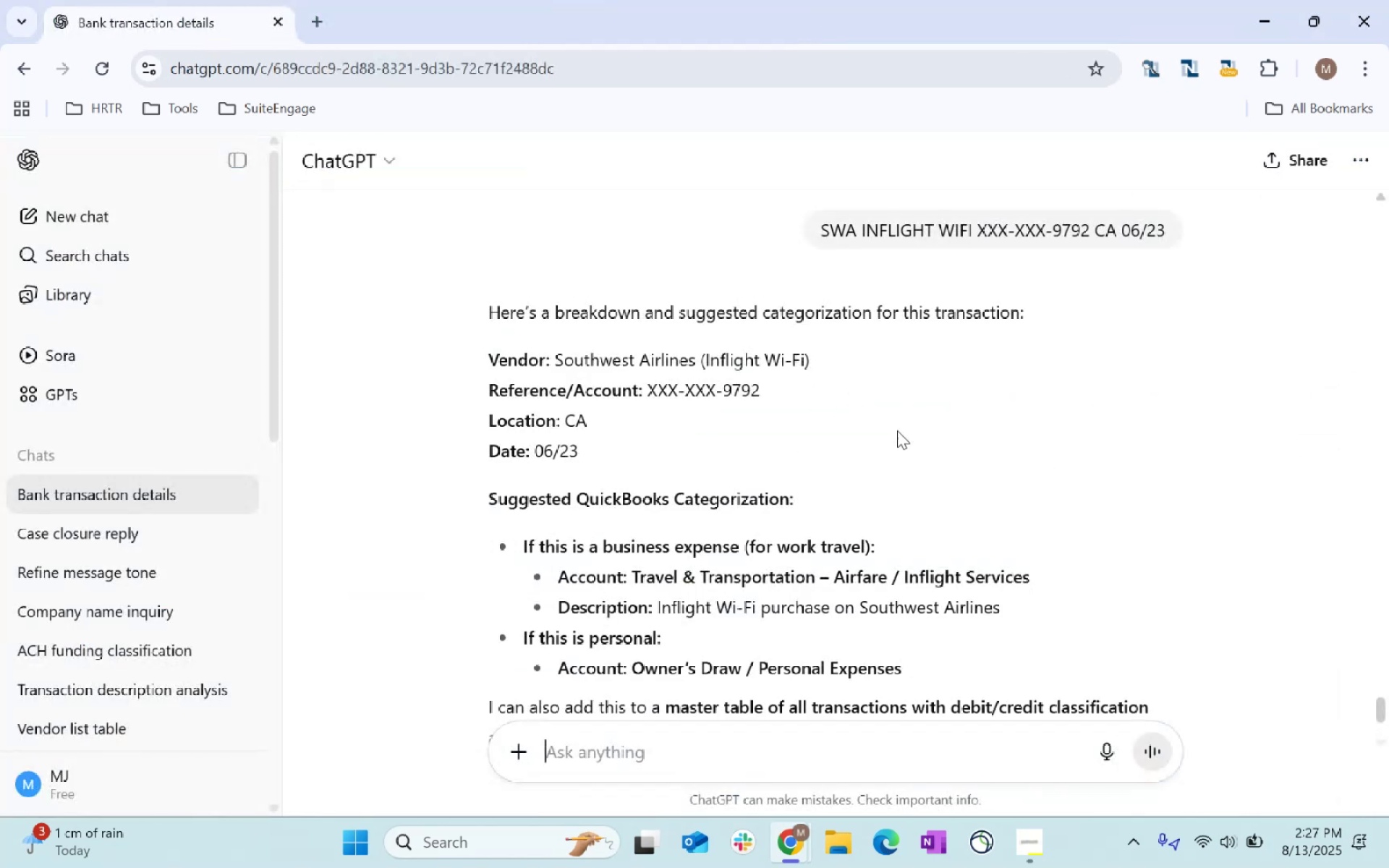 
key(Control+ControlLeft)
 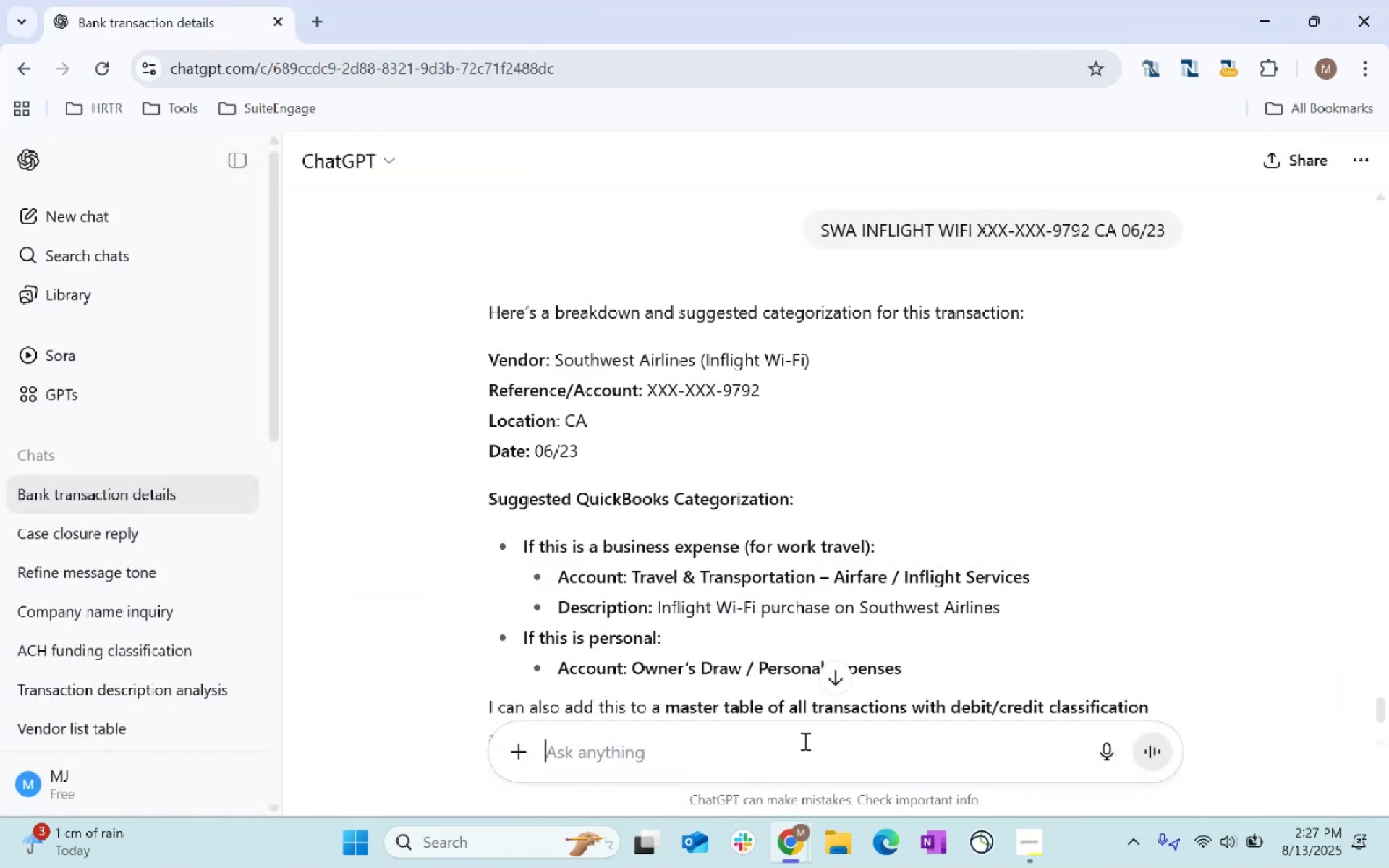 
key(Control+V)
 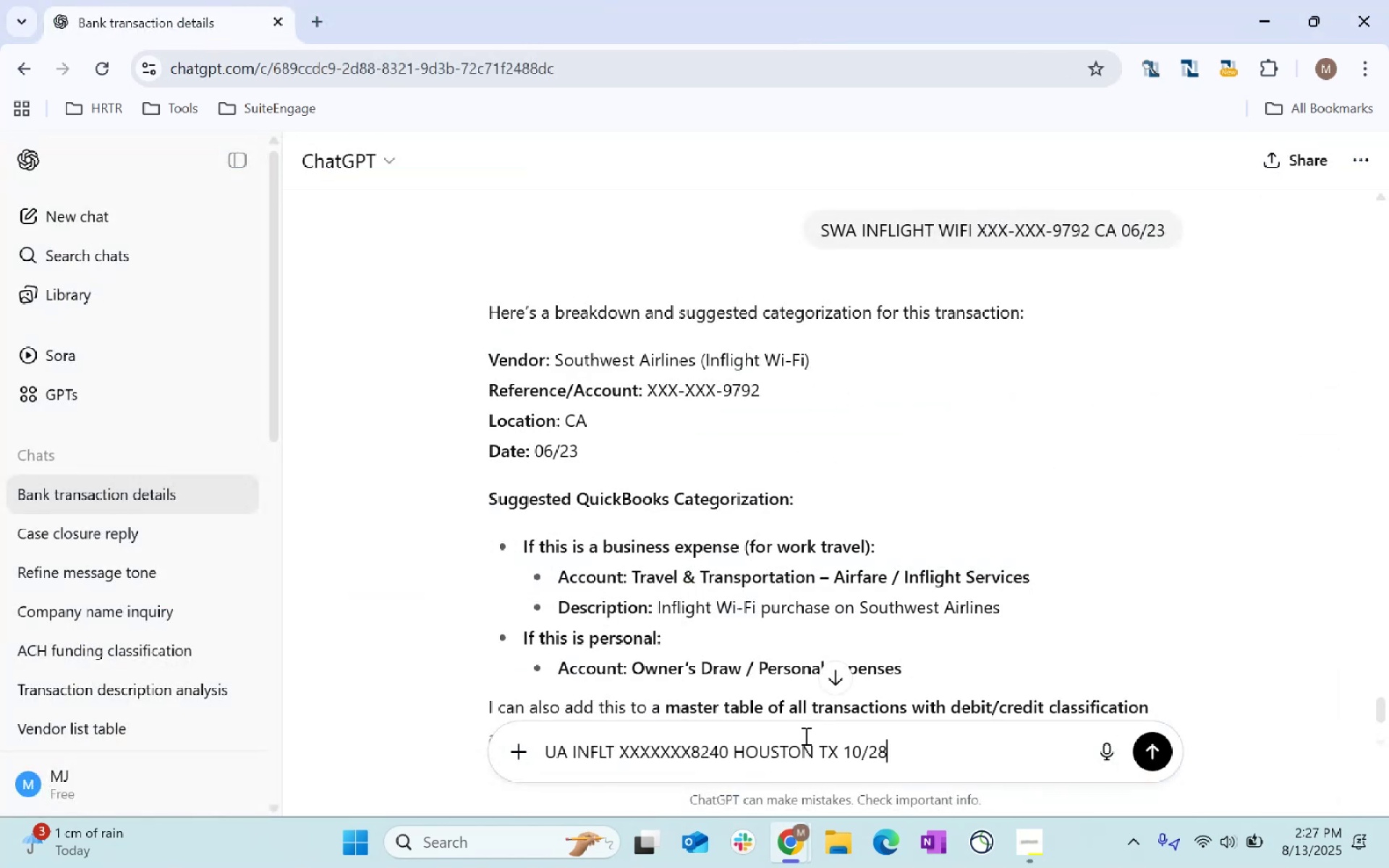 
key(Enter)
 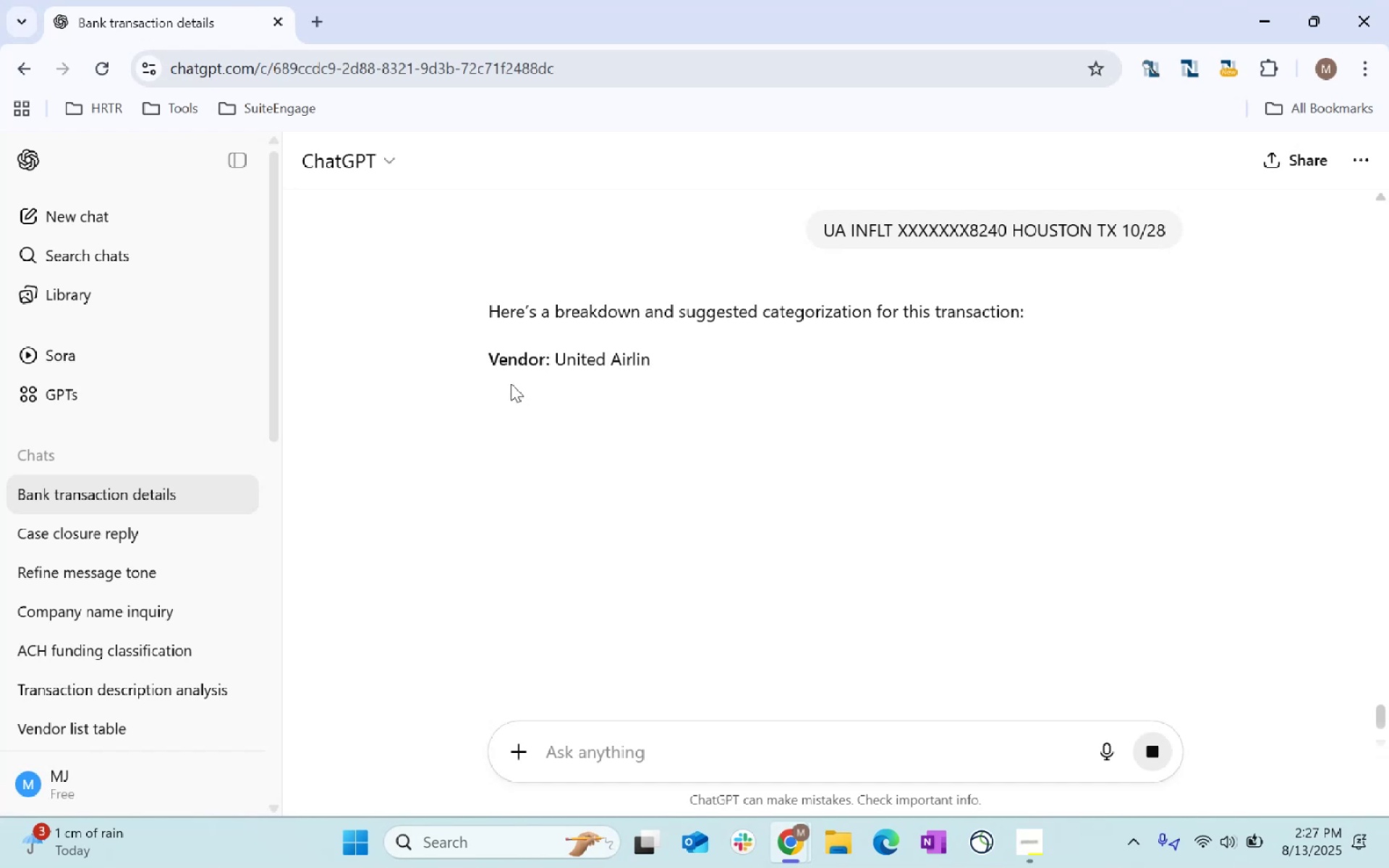 
wait(8.99)
 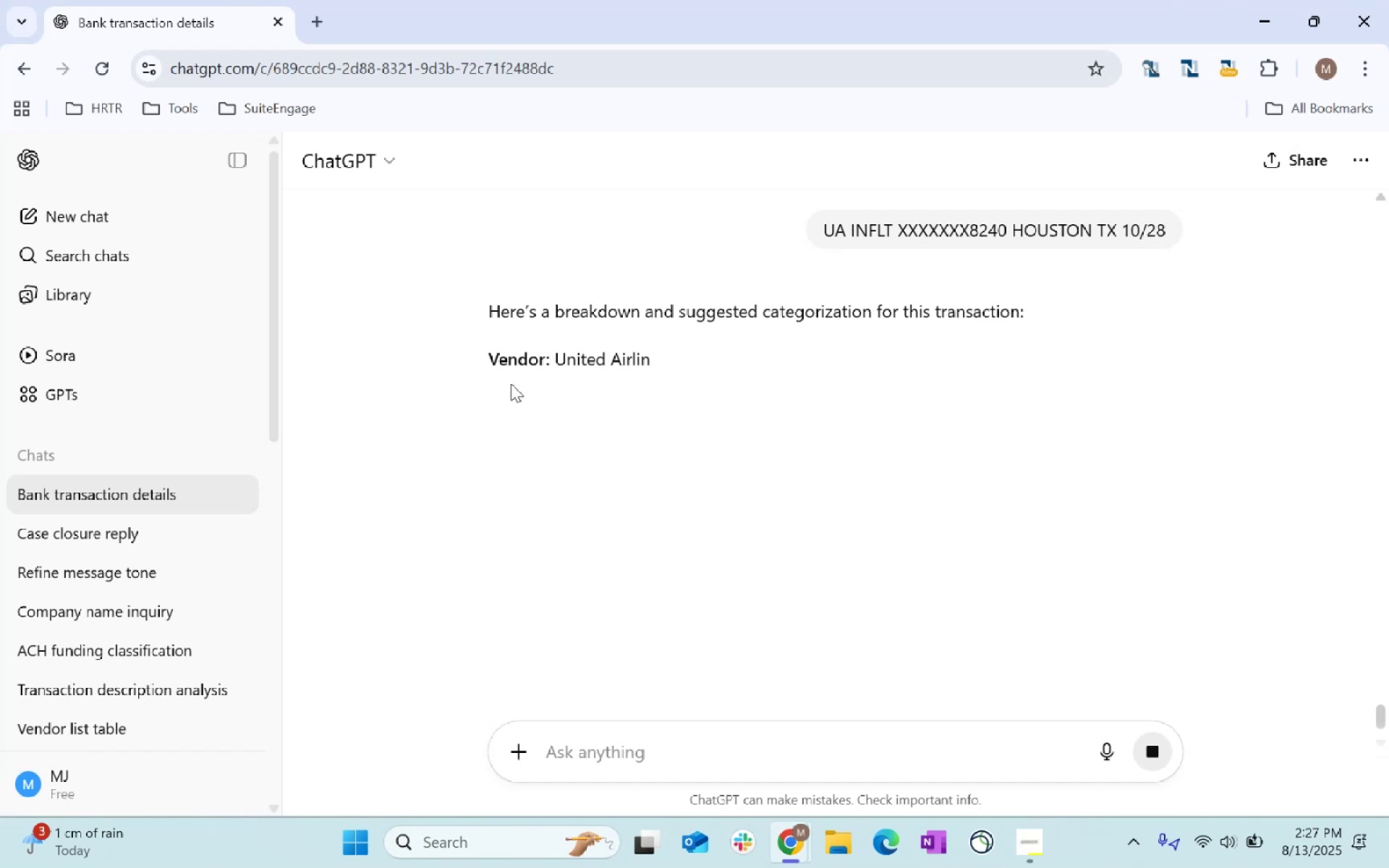 
key(Alt+AltLeft)
 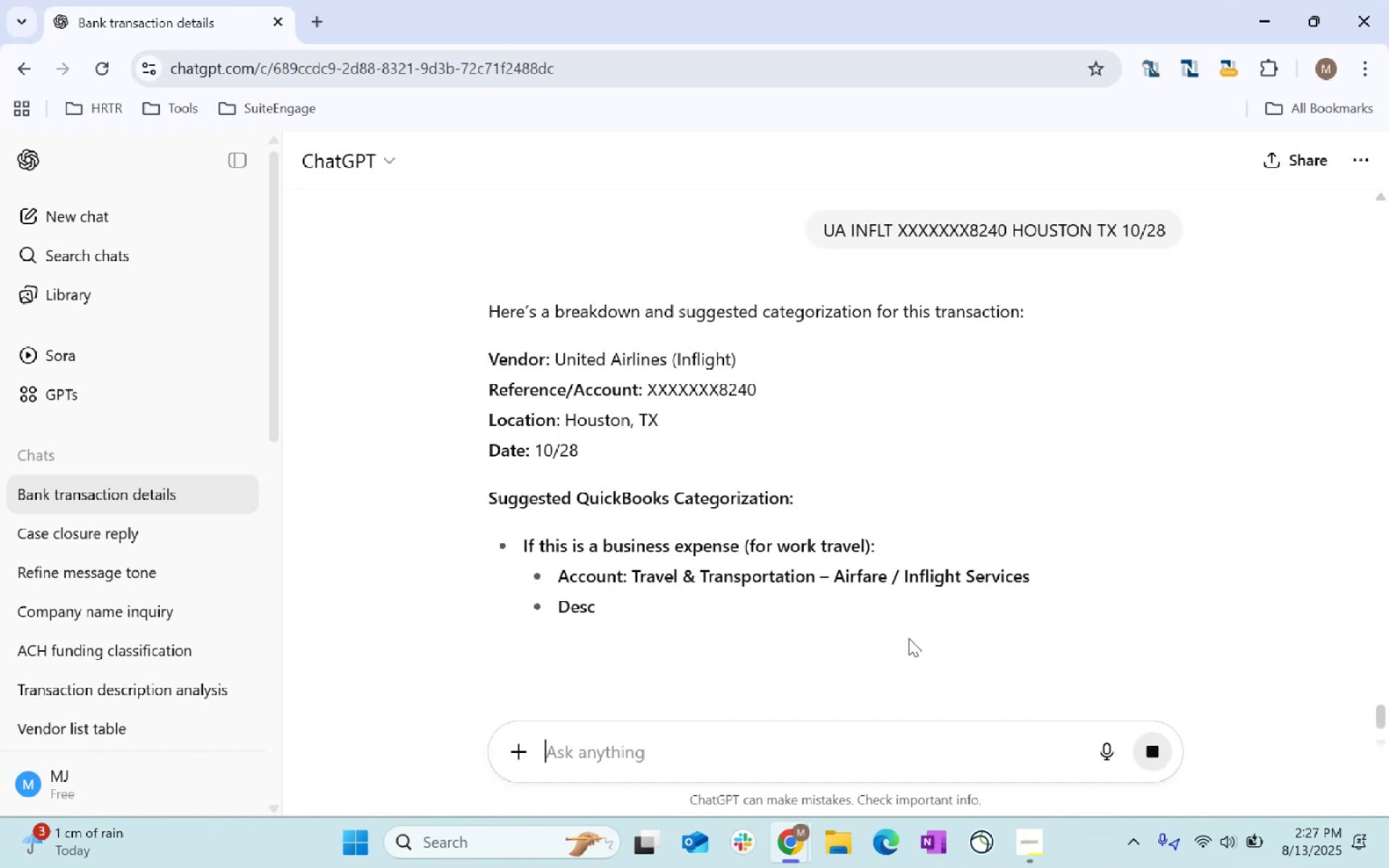 
key(Alt+Tab)
 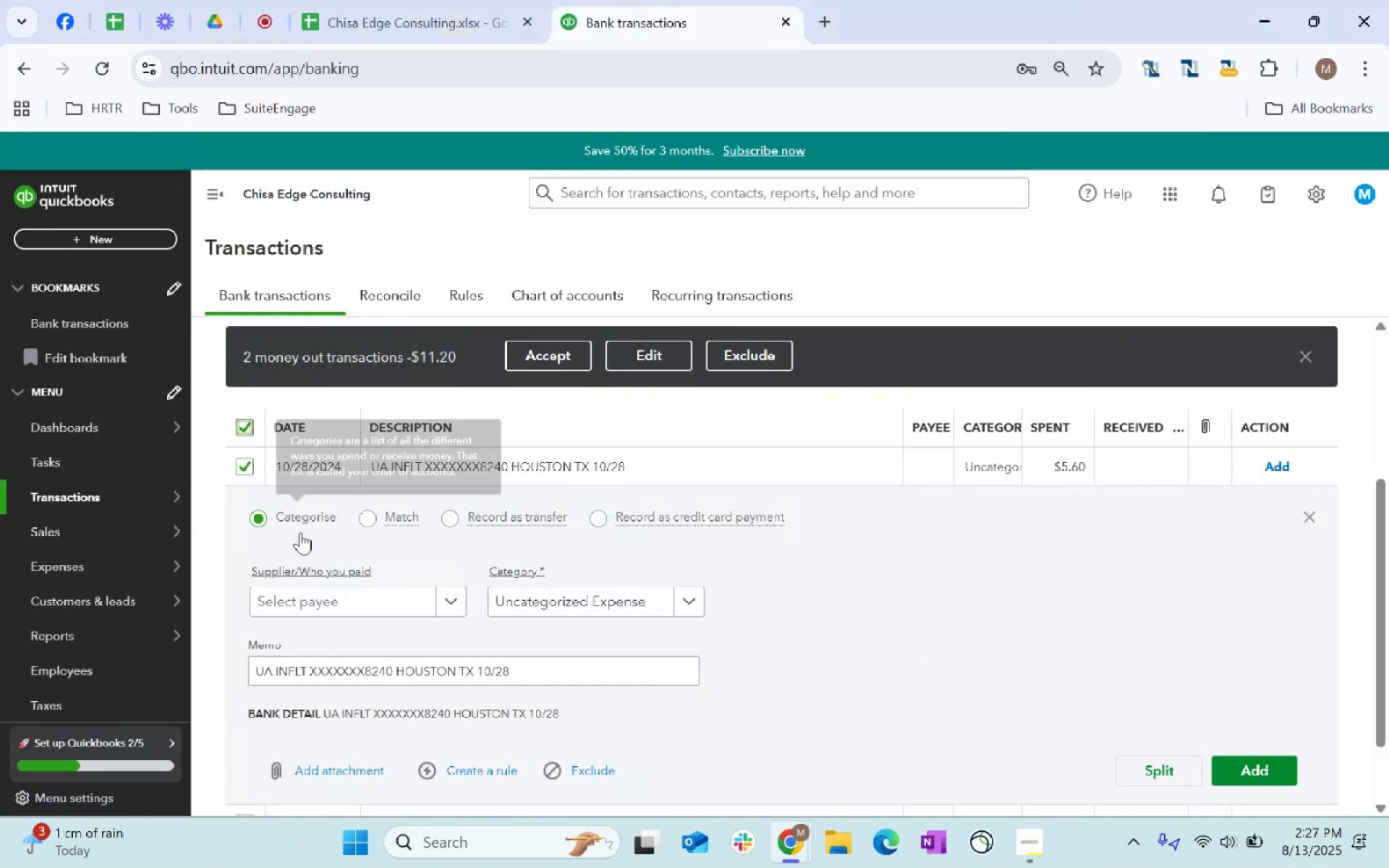 
left_click([338, 609])
 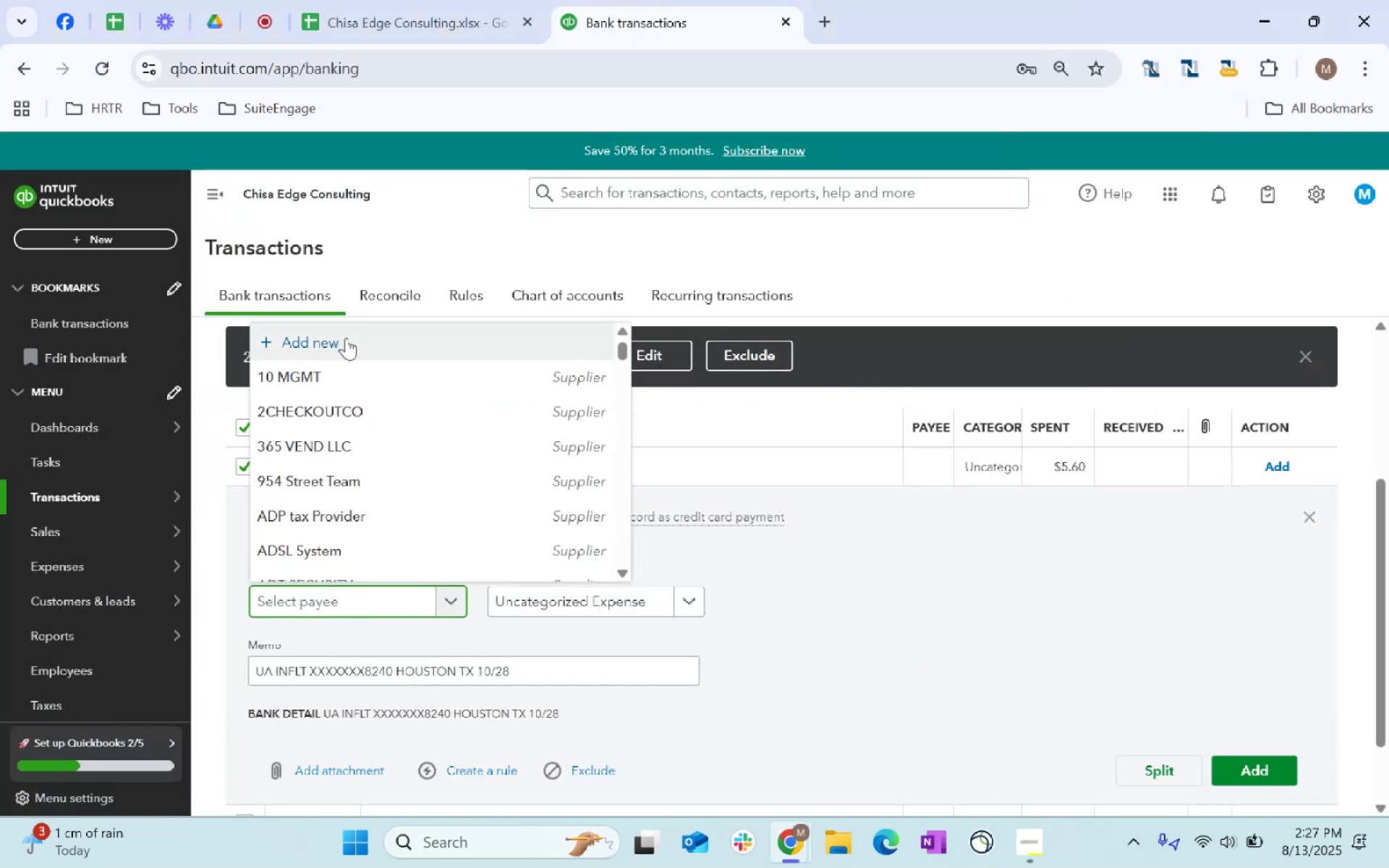 
left_click([346, 339])
 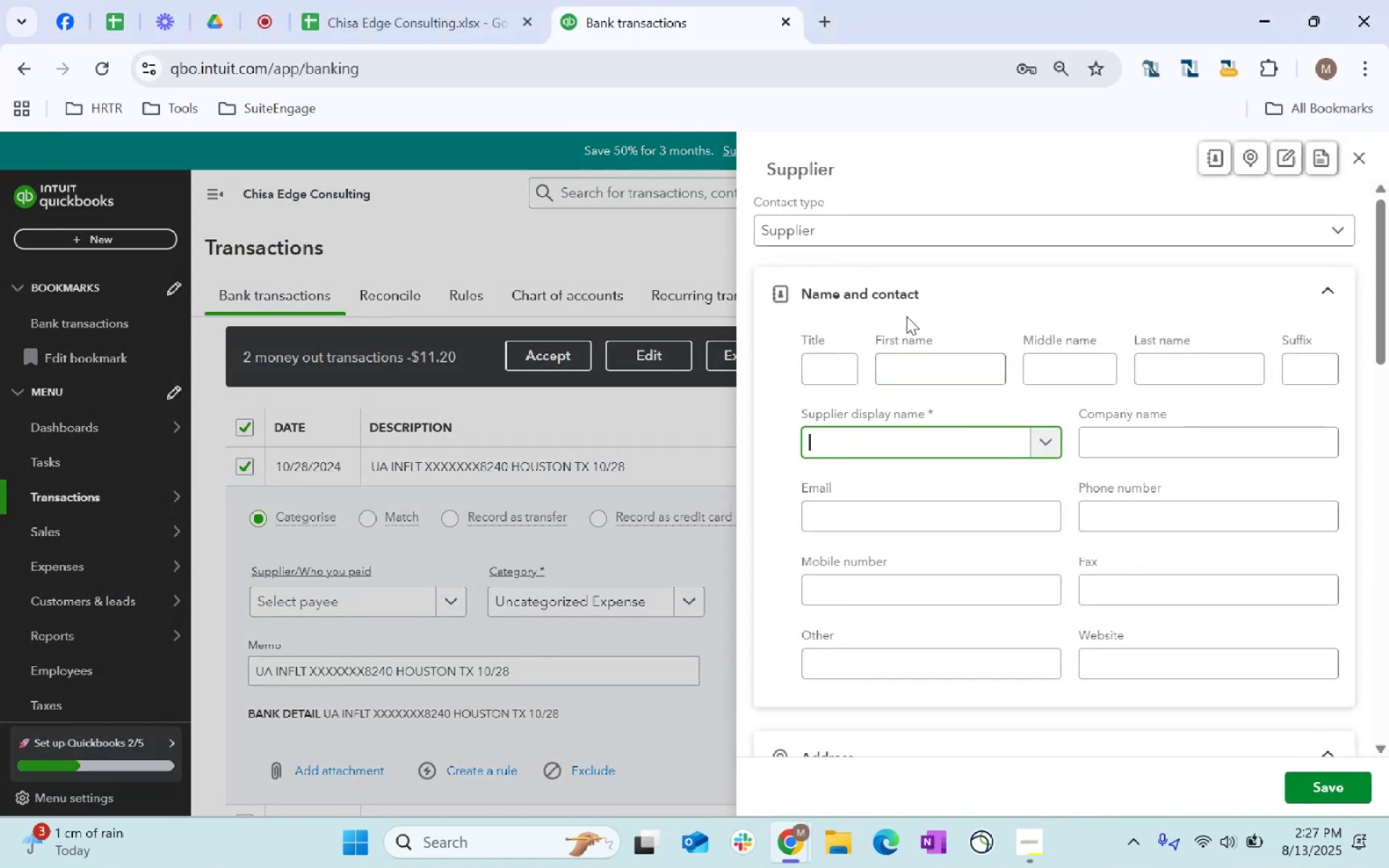 
key(Control+ControlLeft)
 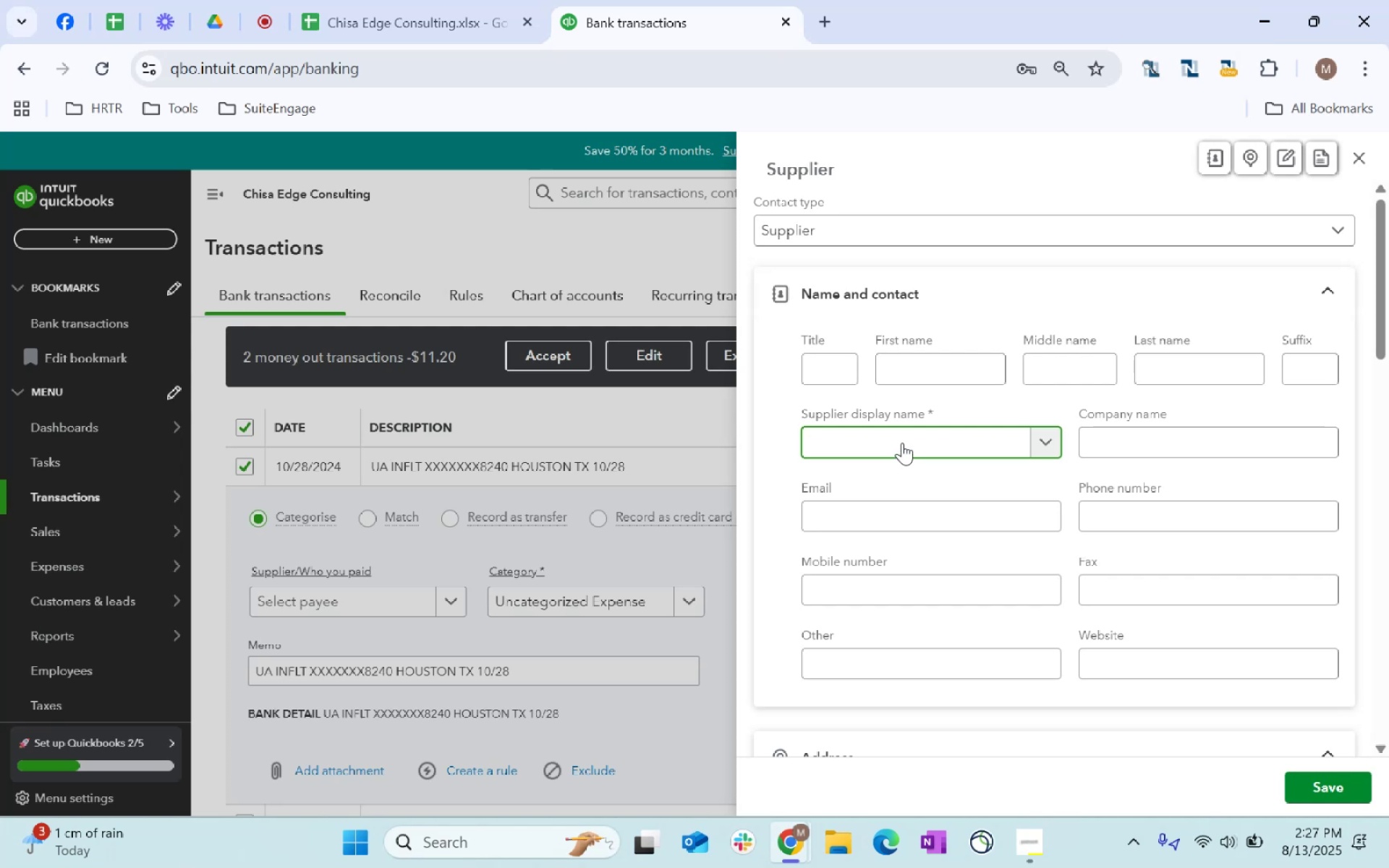 
key(Control+V)
 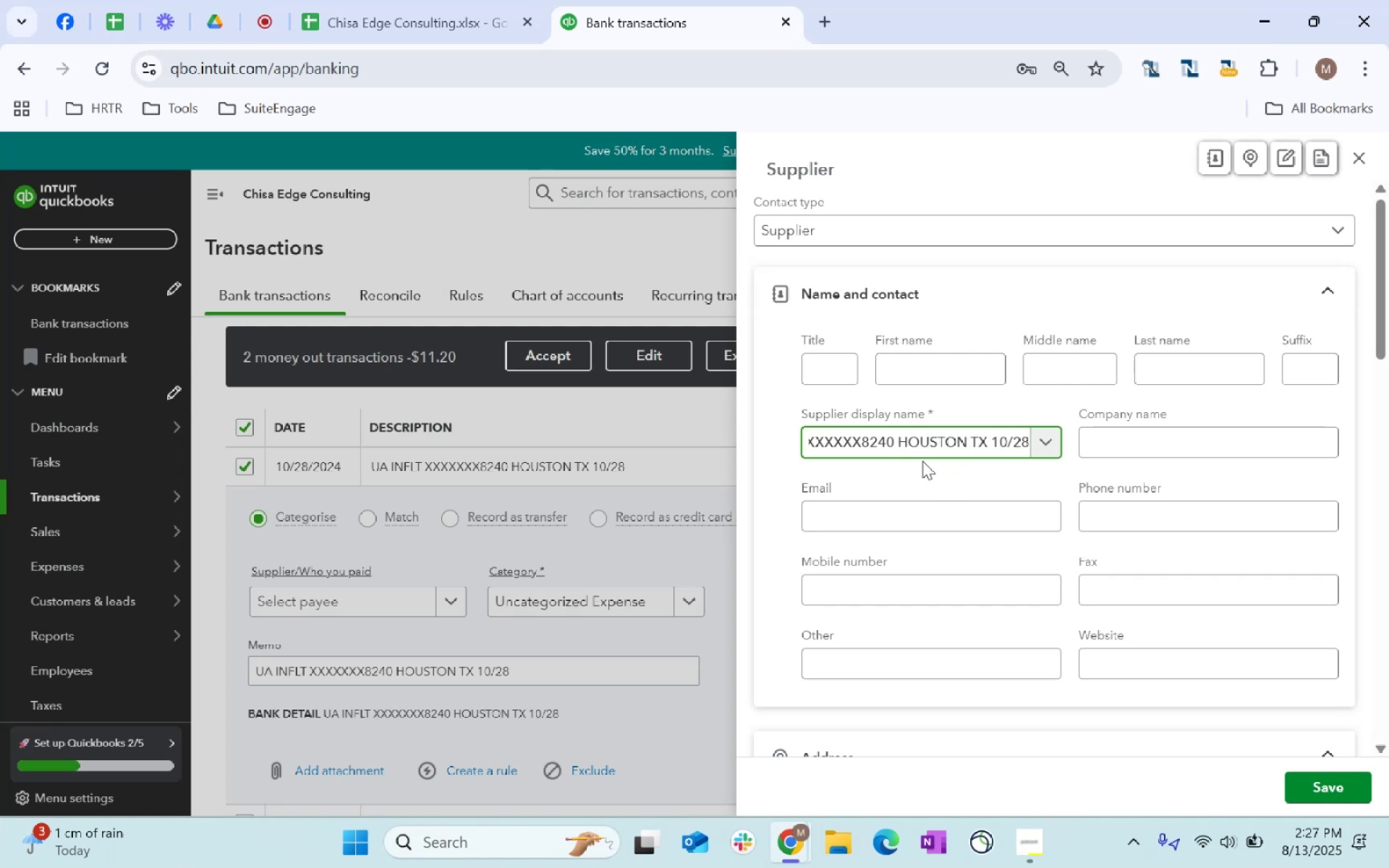 
type(United)
 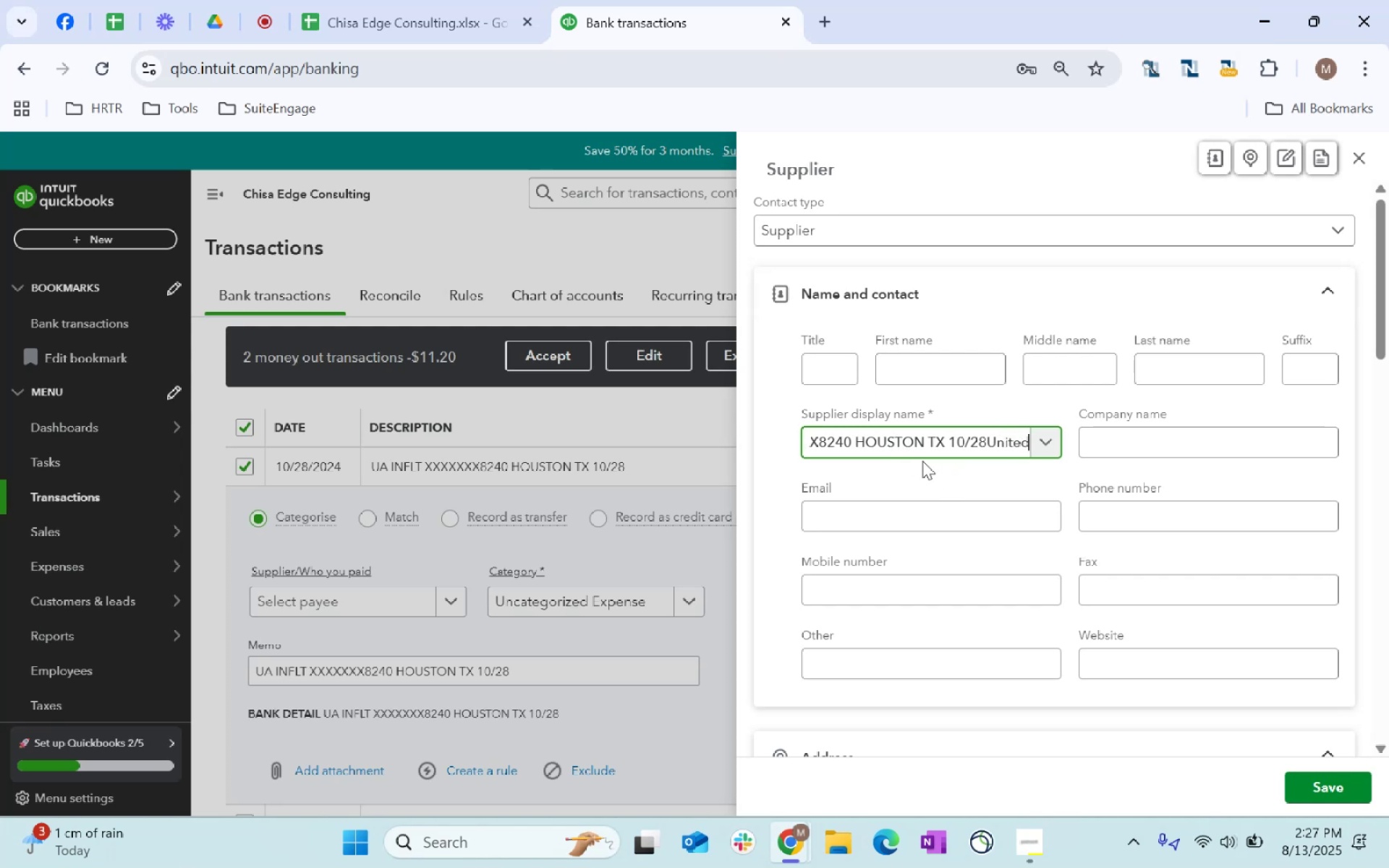 
key(Control+A)
 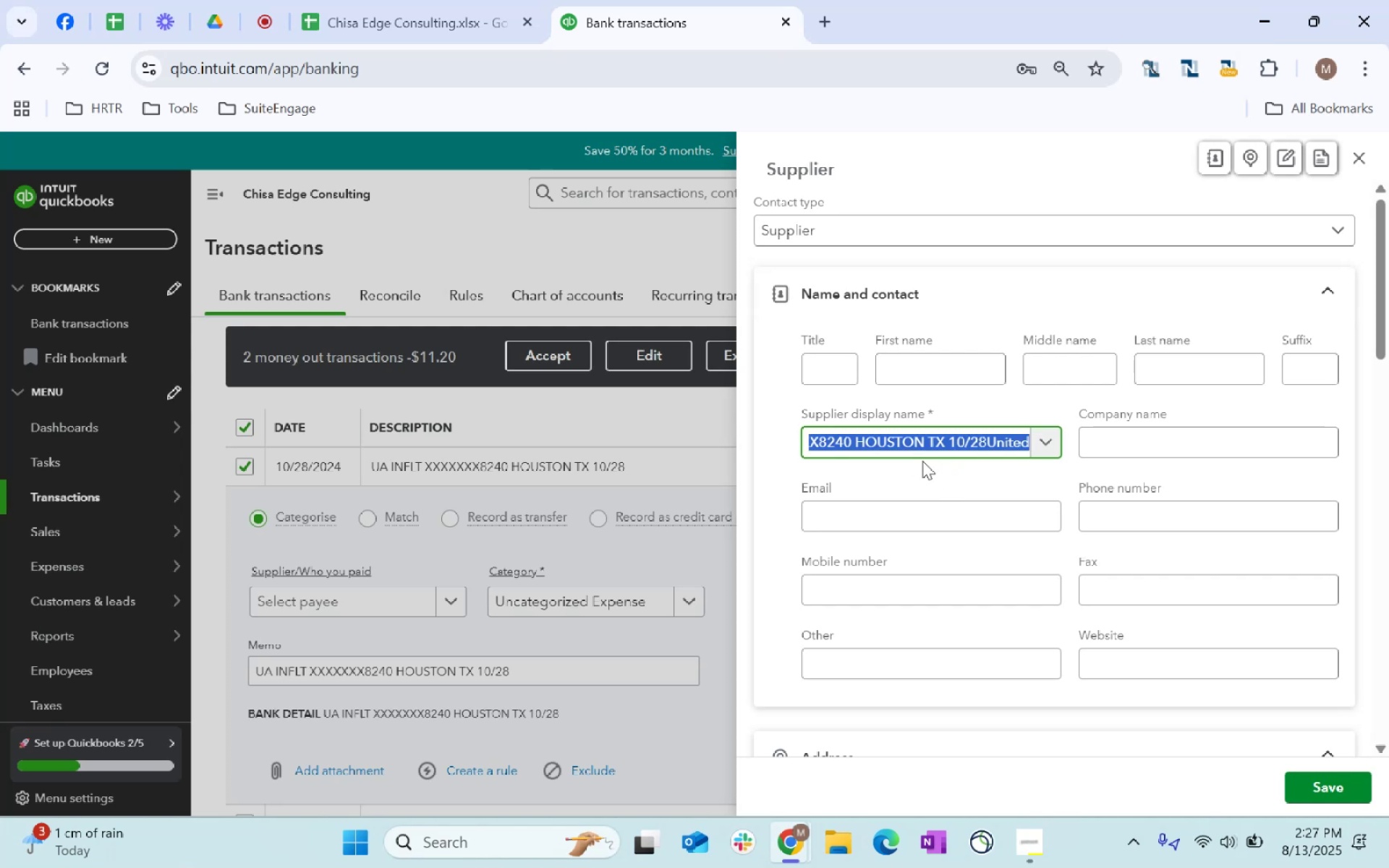 
key(Backspace)
key(Backspace)
key(Backspace)
type(United Airlines)
 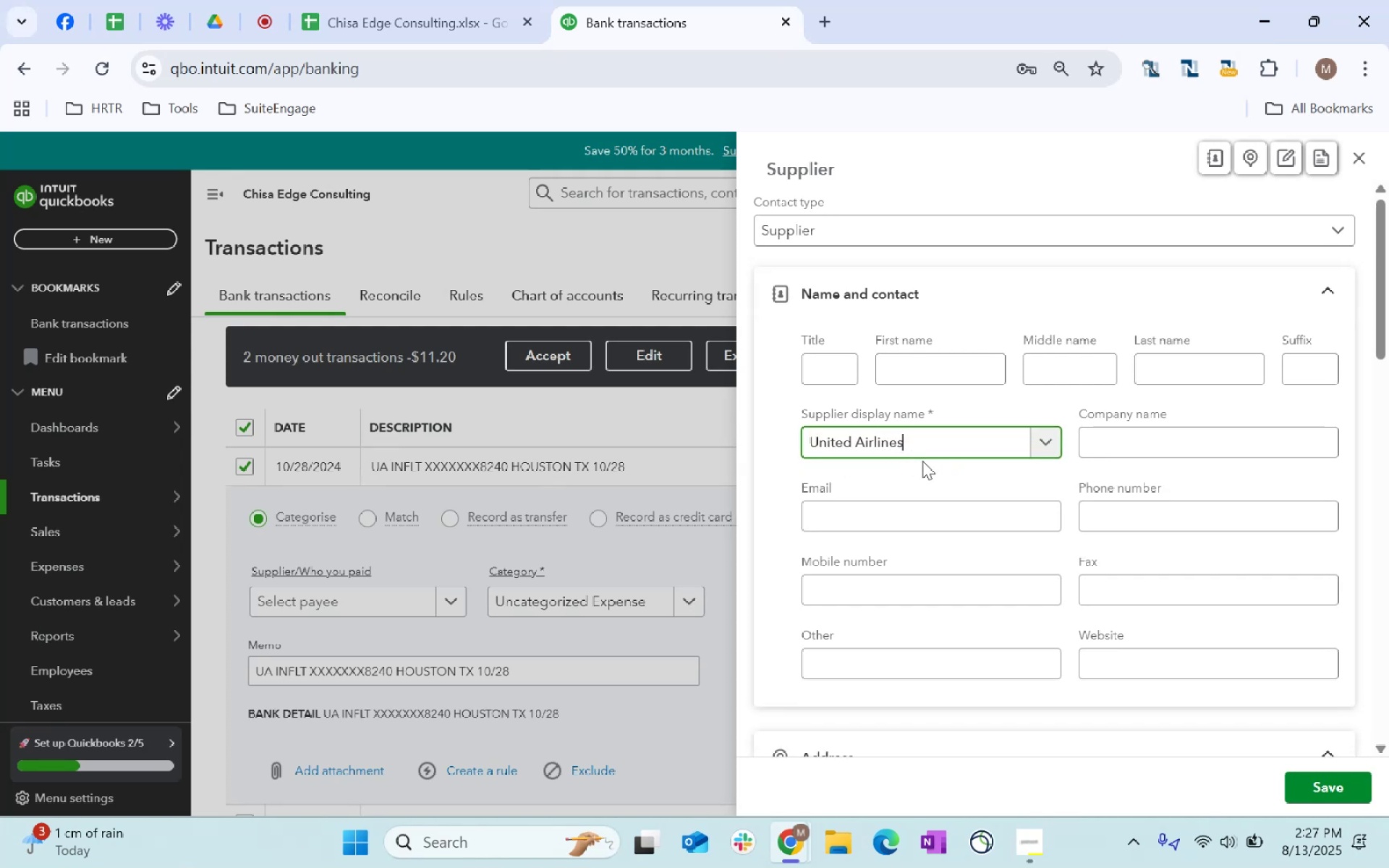 
scroll: coordinate [1155, 507], scroll_direction: down, amount: 89.0
 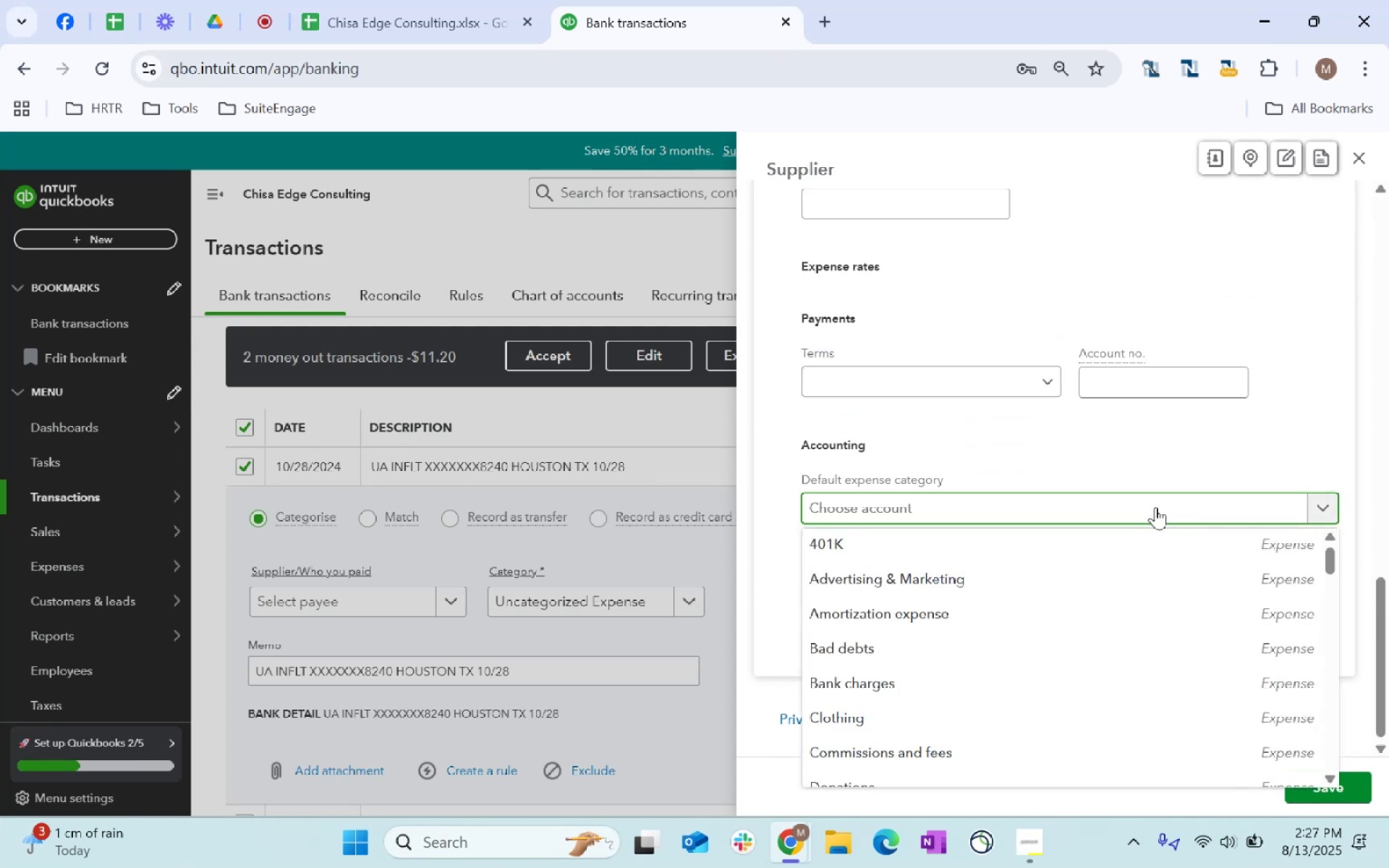 
left_click([1155, 505])
 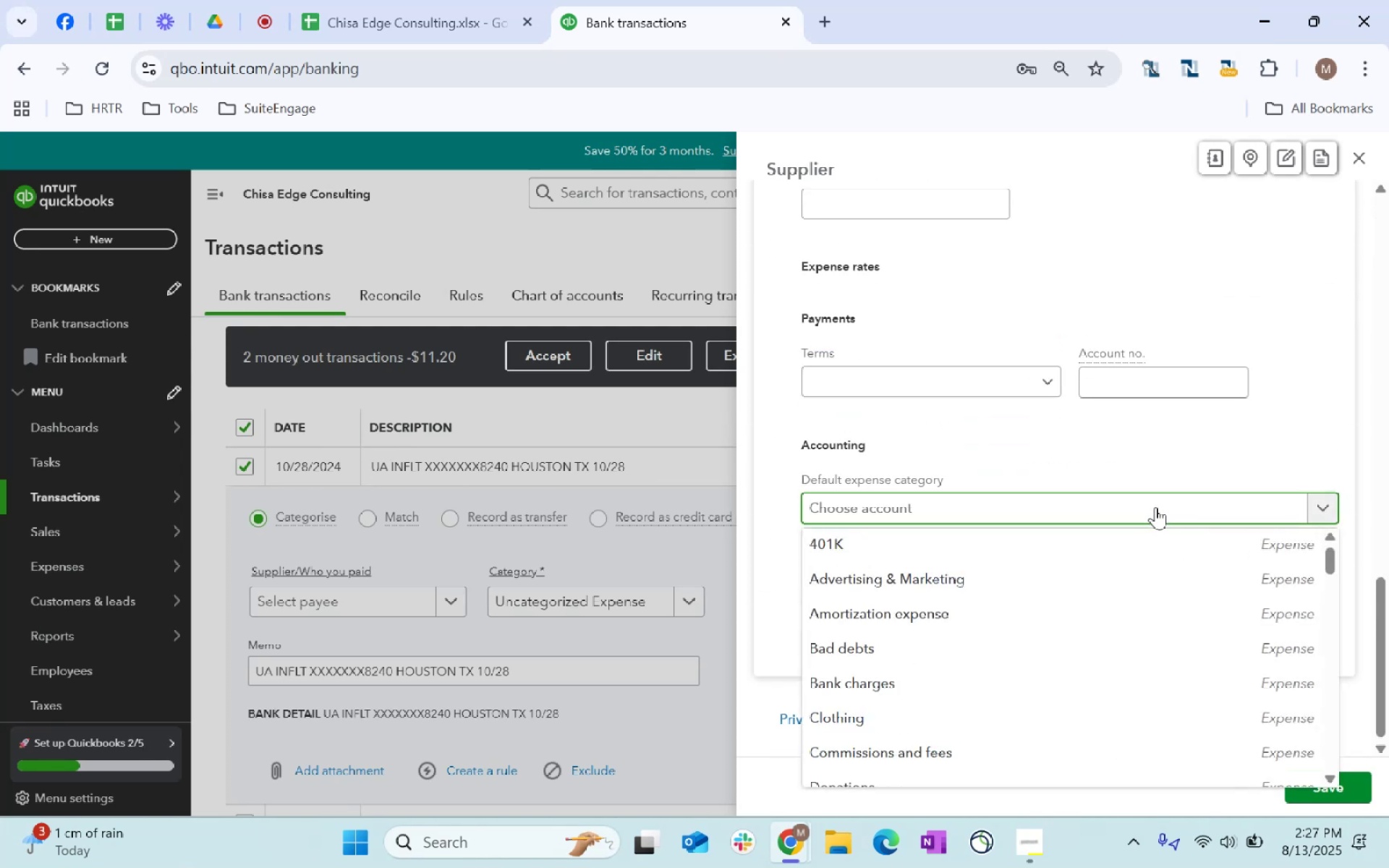 
type(travel)
 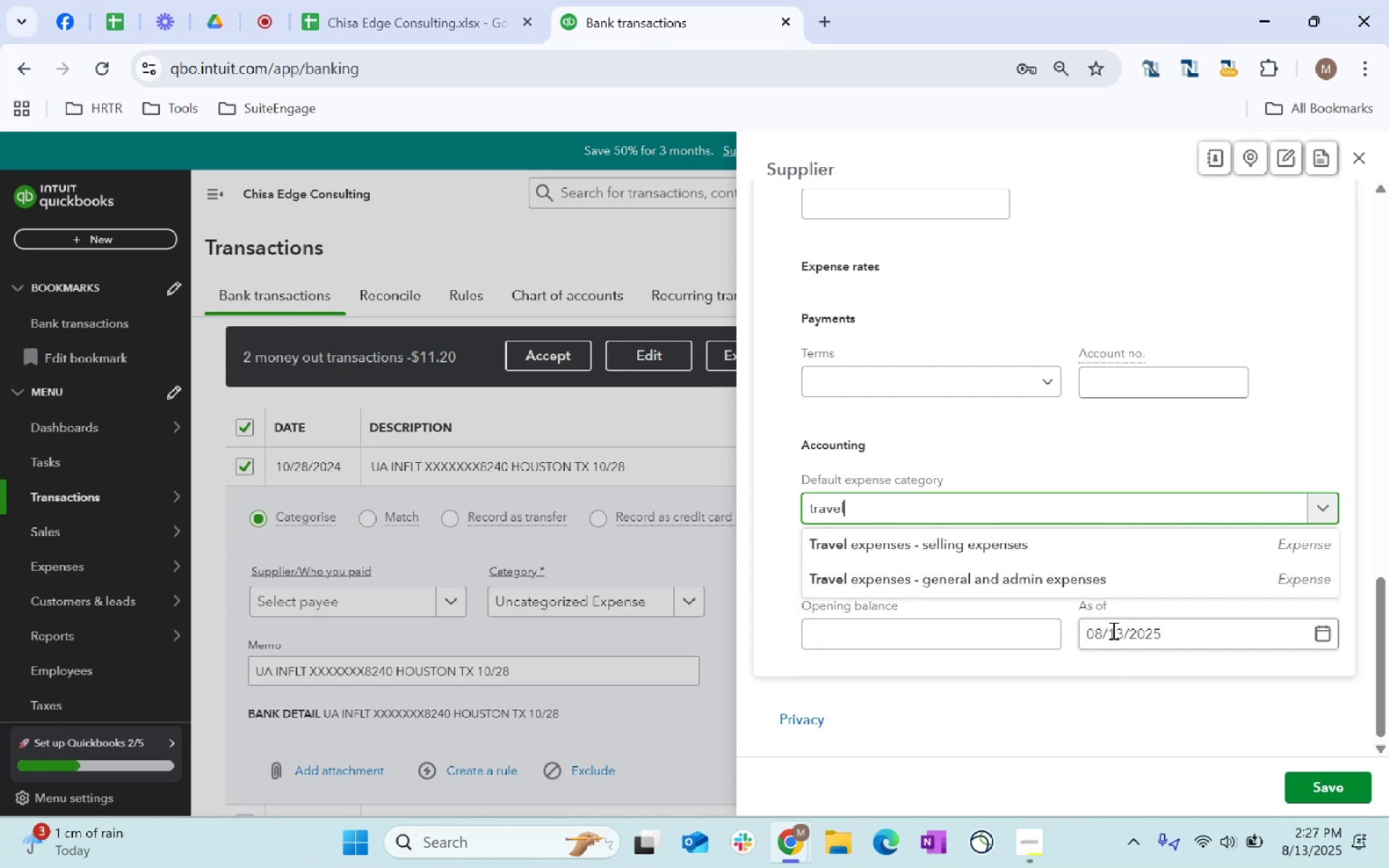 
left_click([1068, 576])
 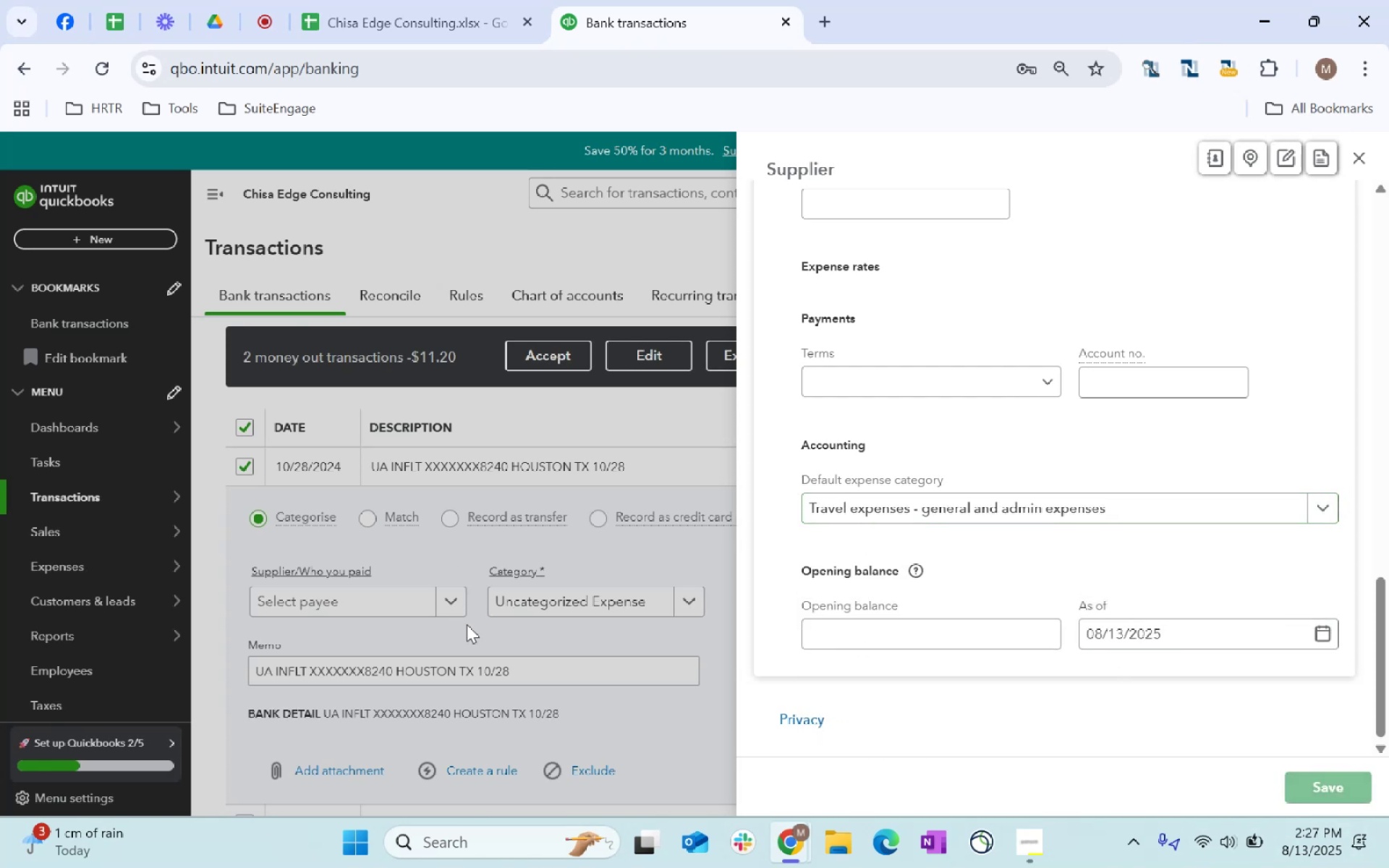 
left_click([606, 608])
 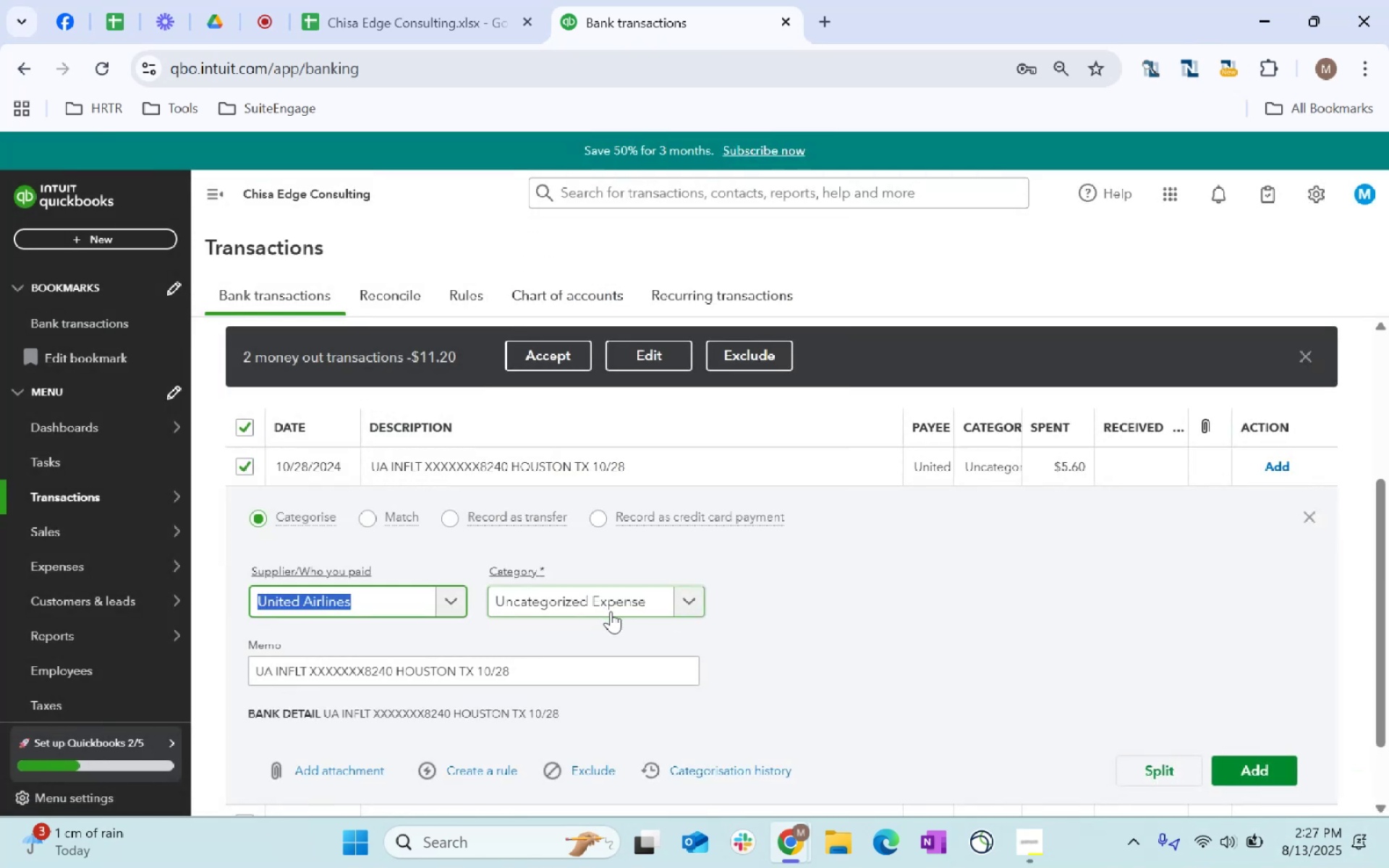 
key(Tab)
type(tra)
 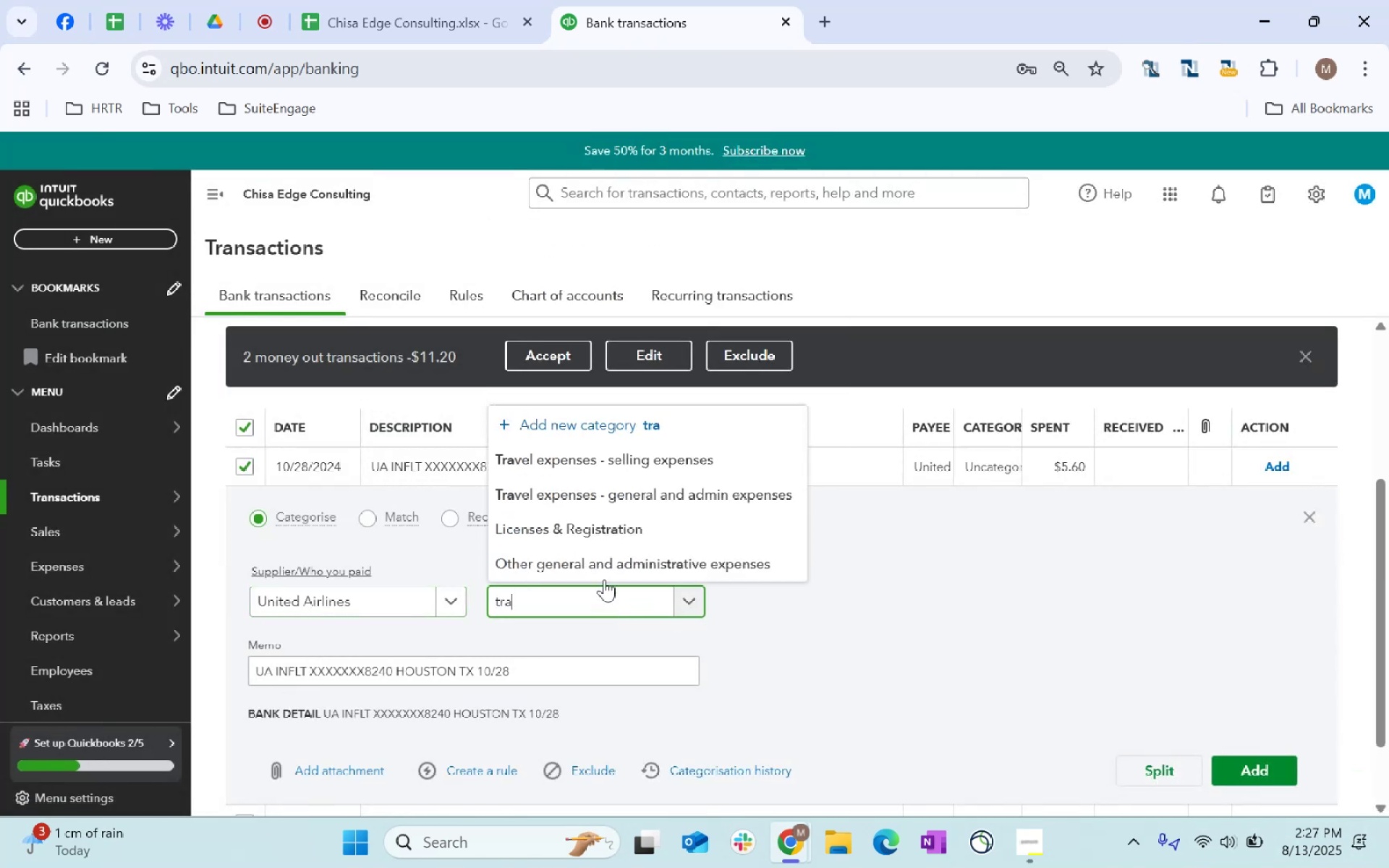 
left_click([621, 493])
 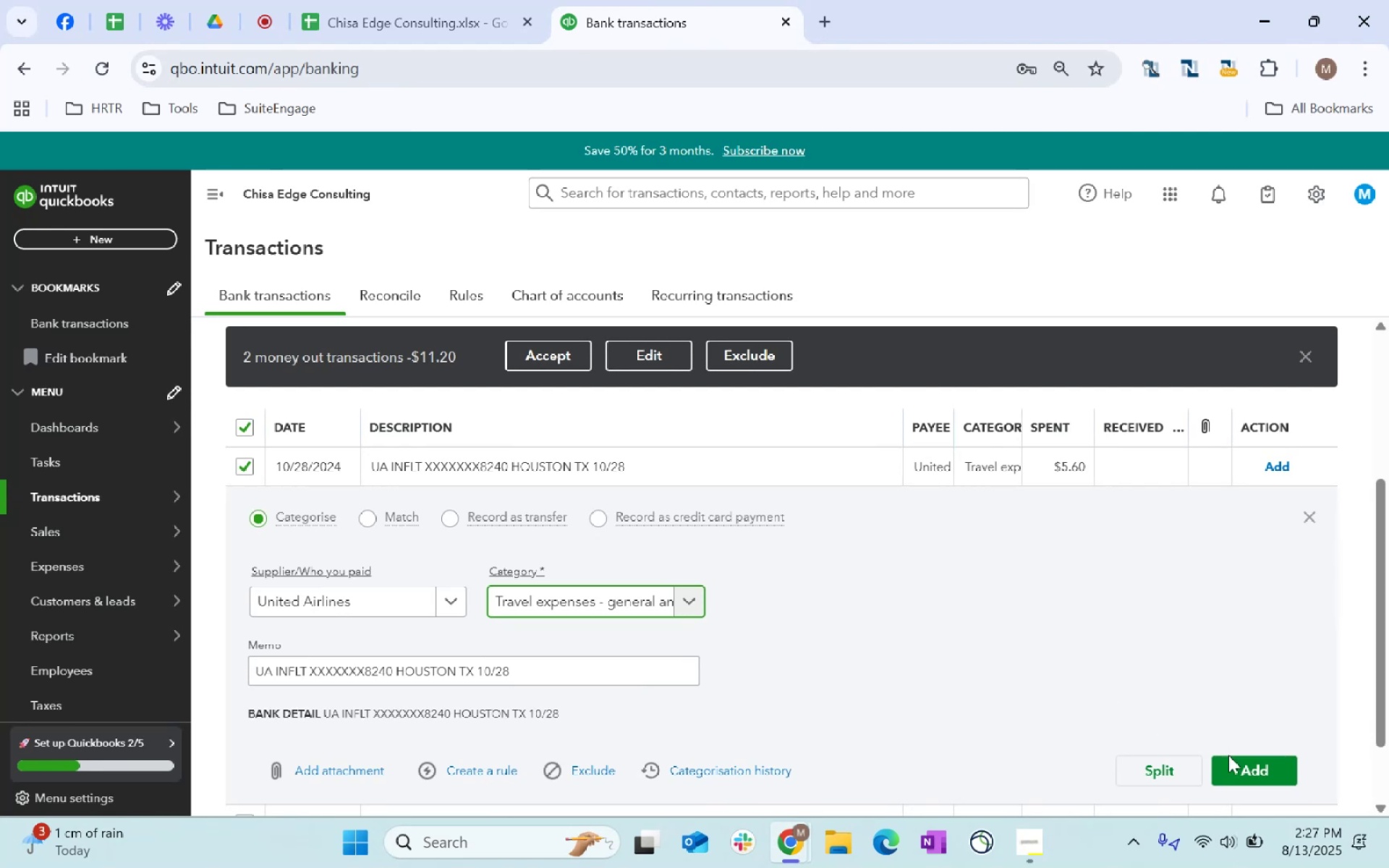 
left_click([1254, 767])
 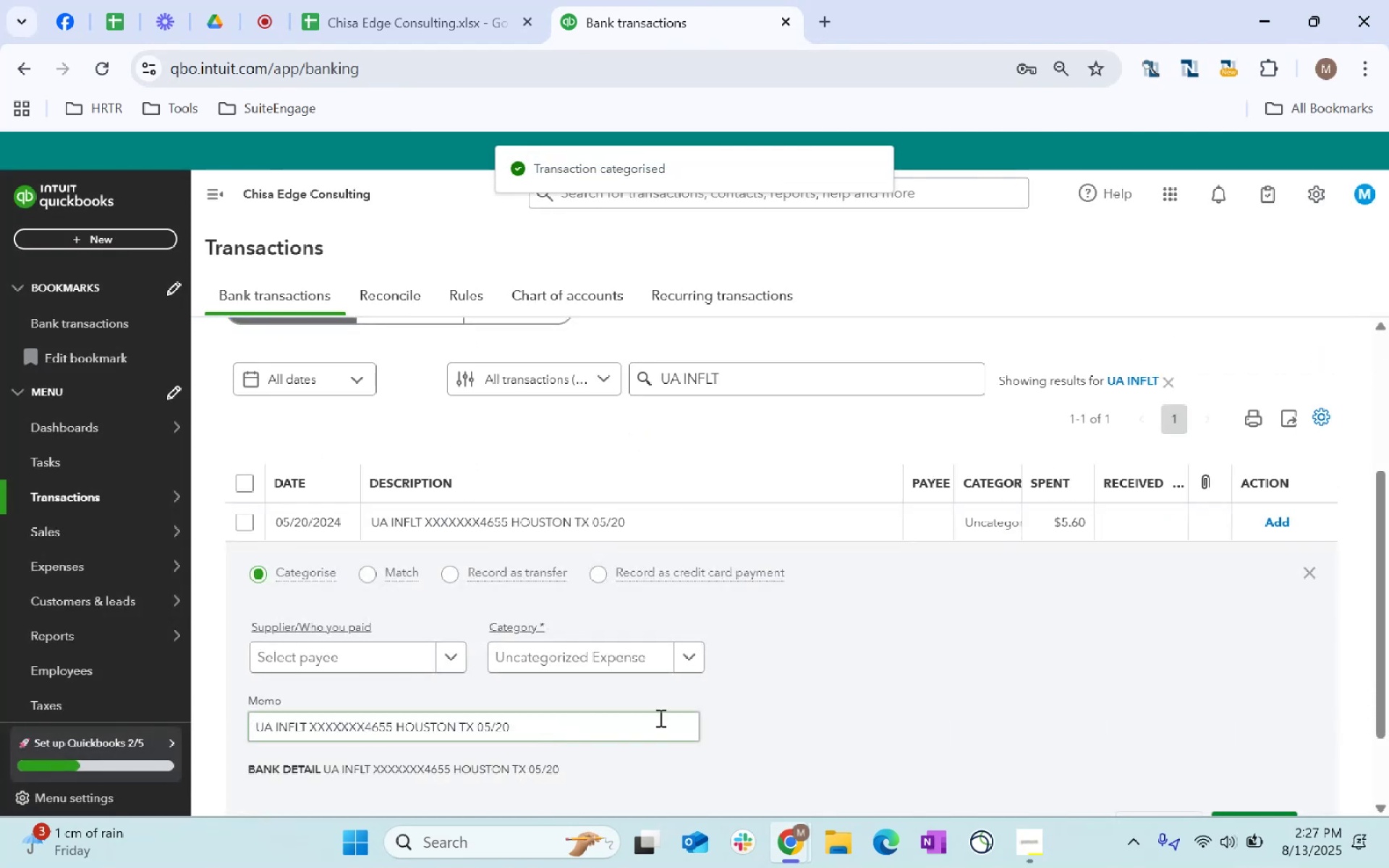 
left_click([382, 662])
 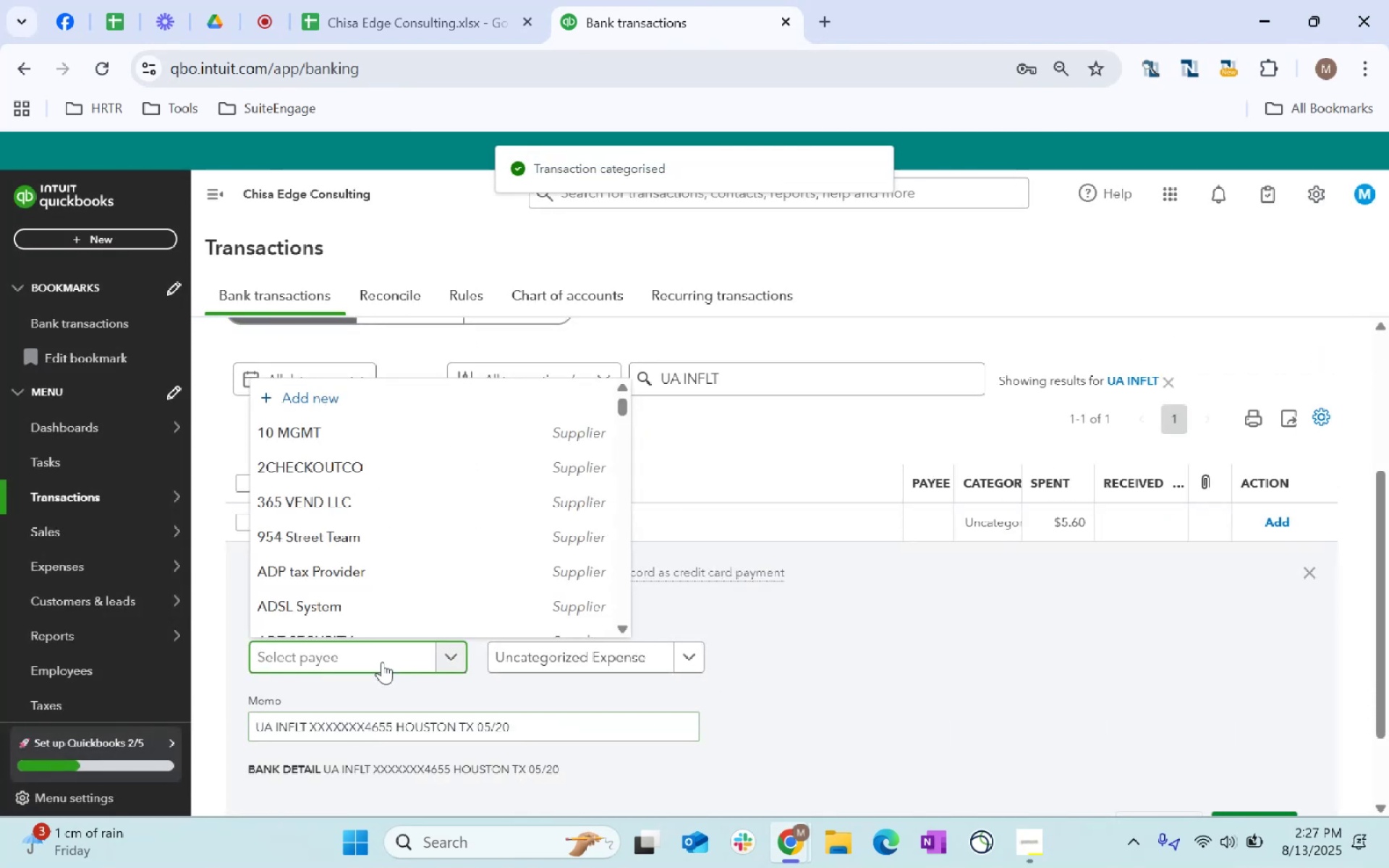 
type(United)
key(Tab)
type(travel)
 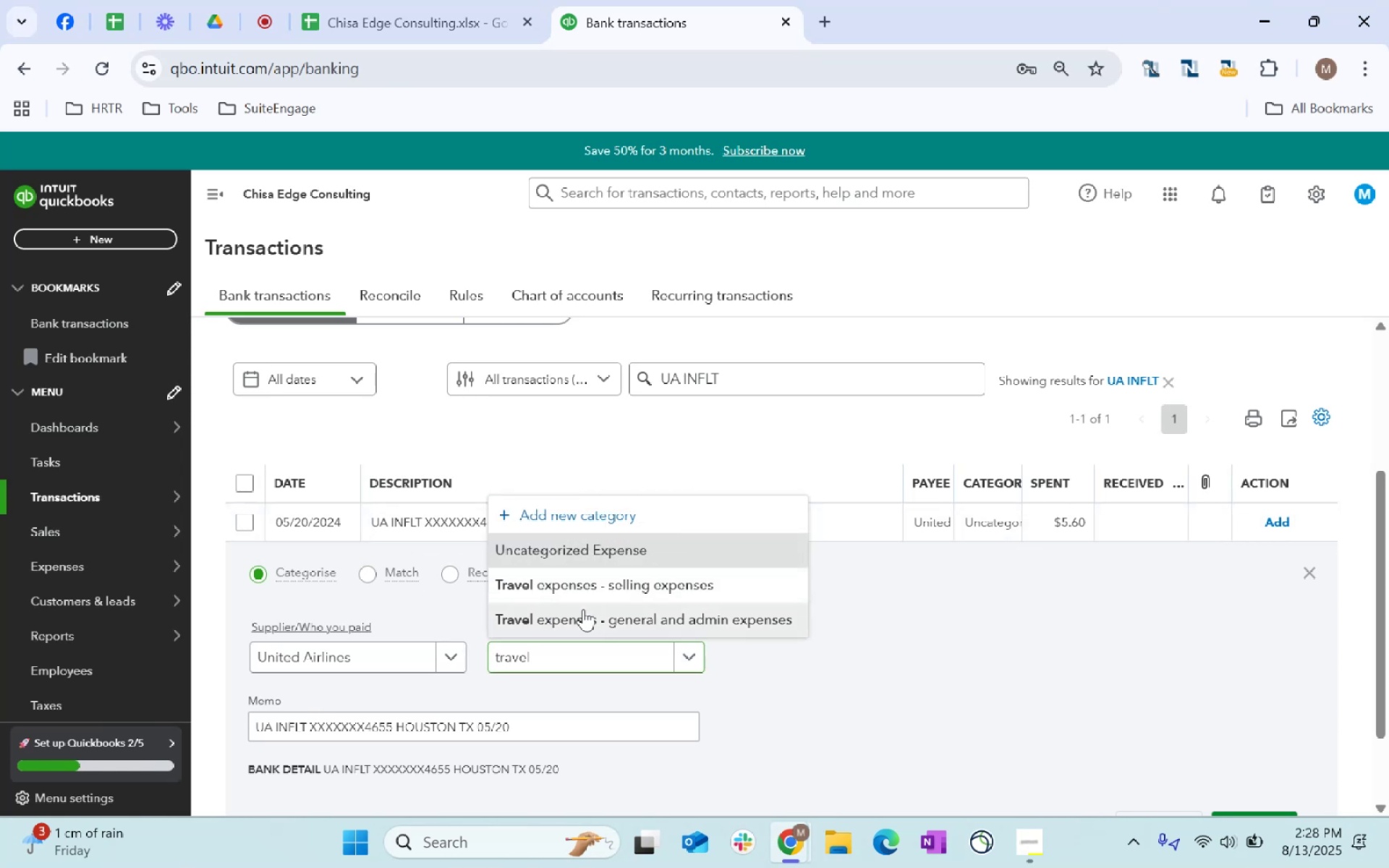 
scroll: coordinate [1052, 620], scroll_direction: down, amount: 3.0
 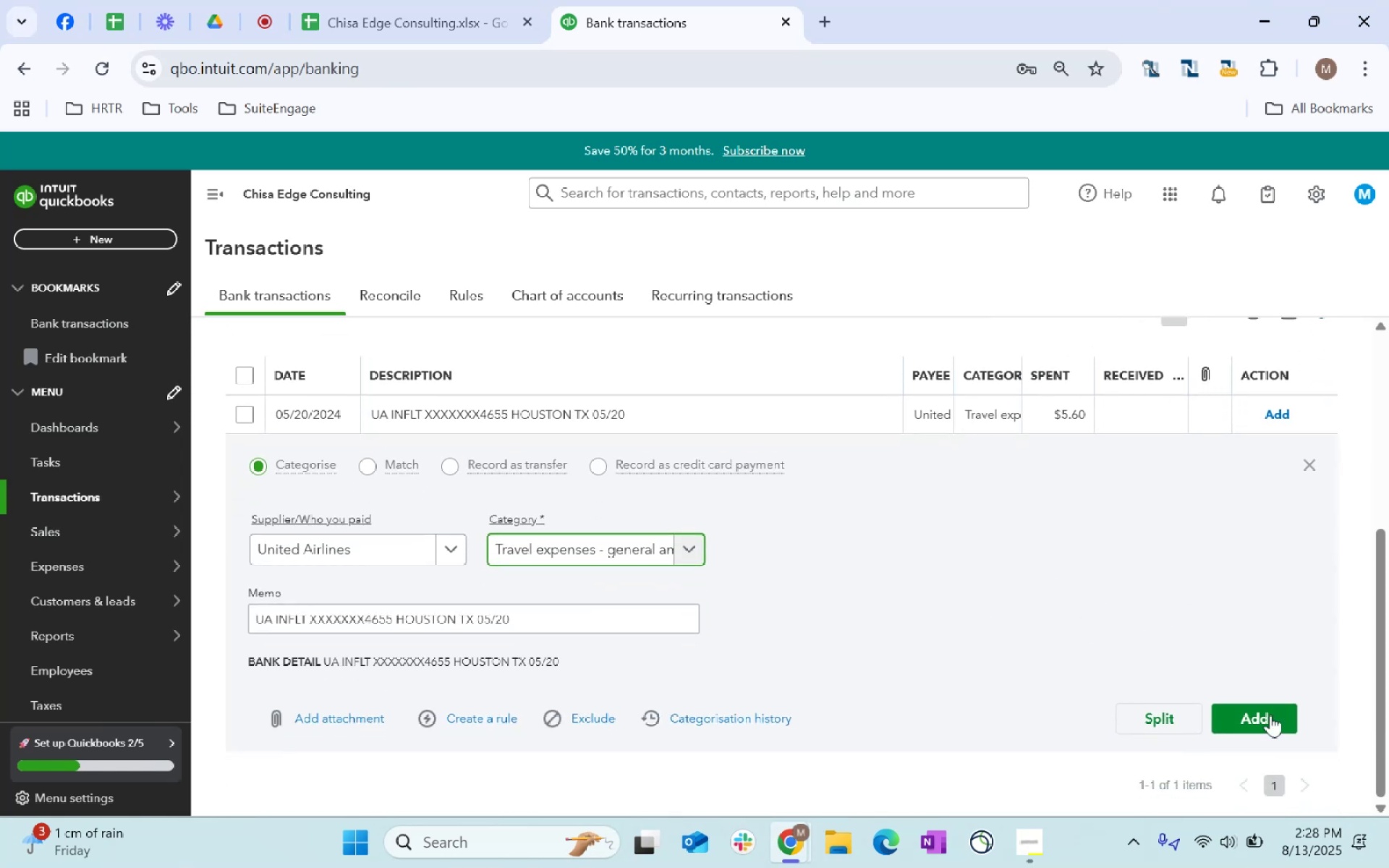 
left_click([1270, 716])
 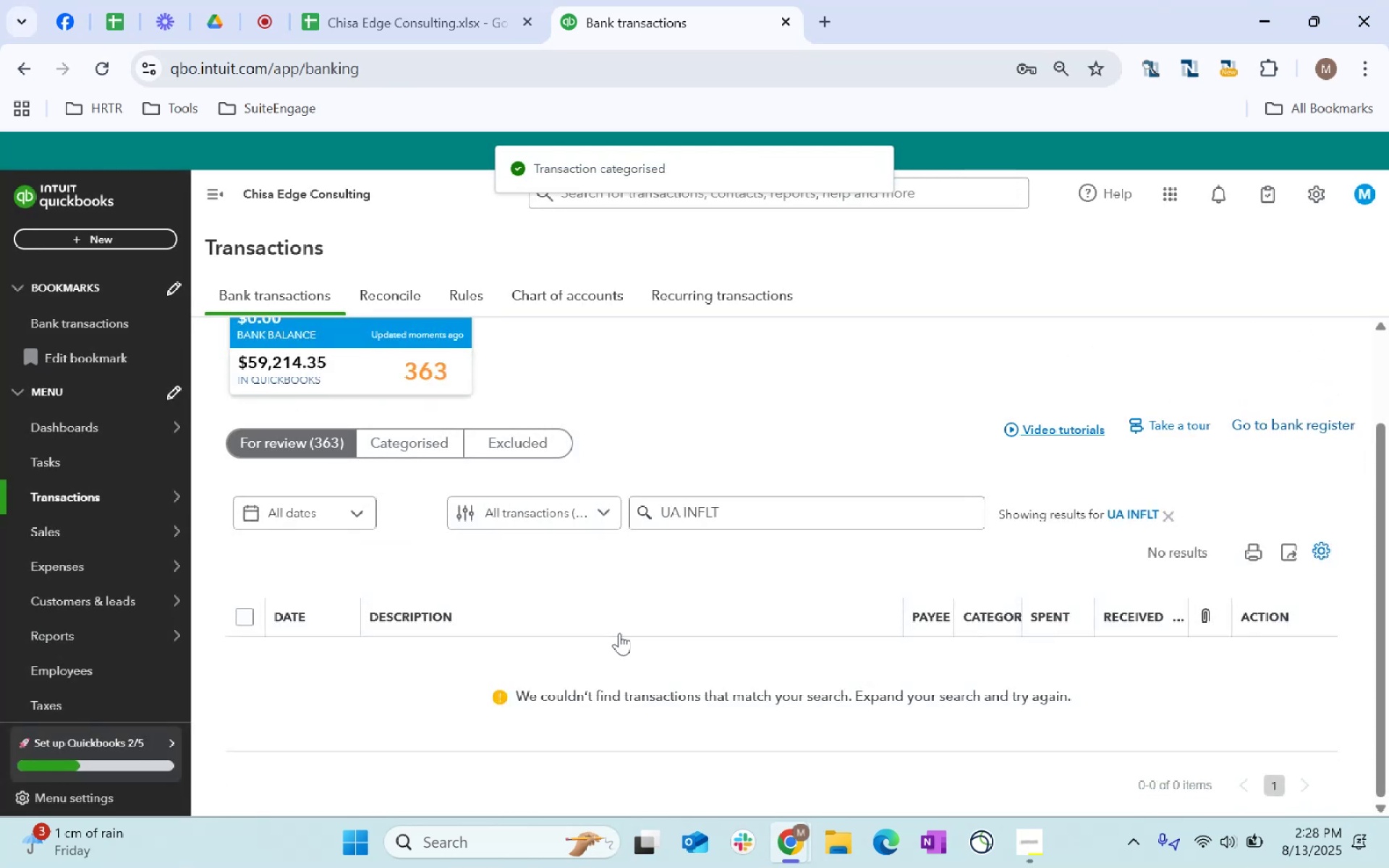 
scroll: coordinate [1177, 688], scroll_direction: down, amount: 2.0
 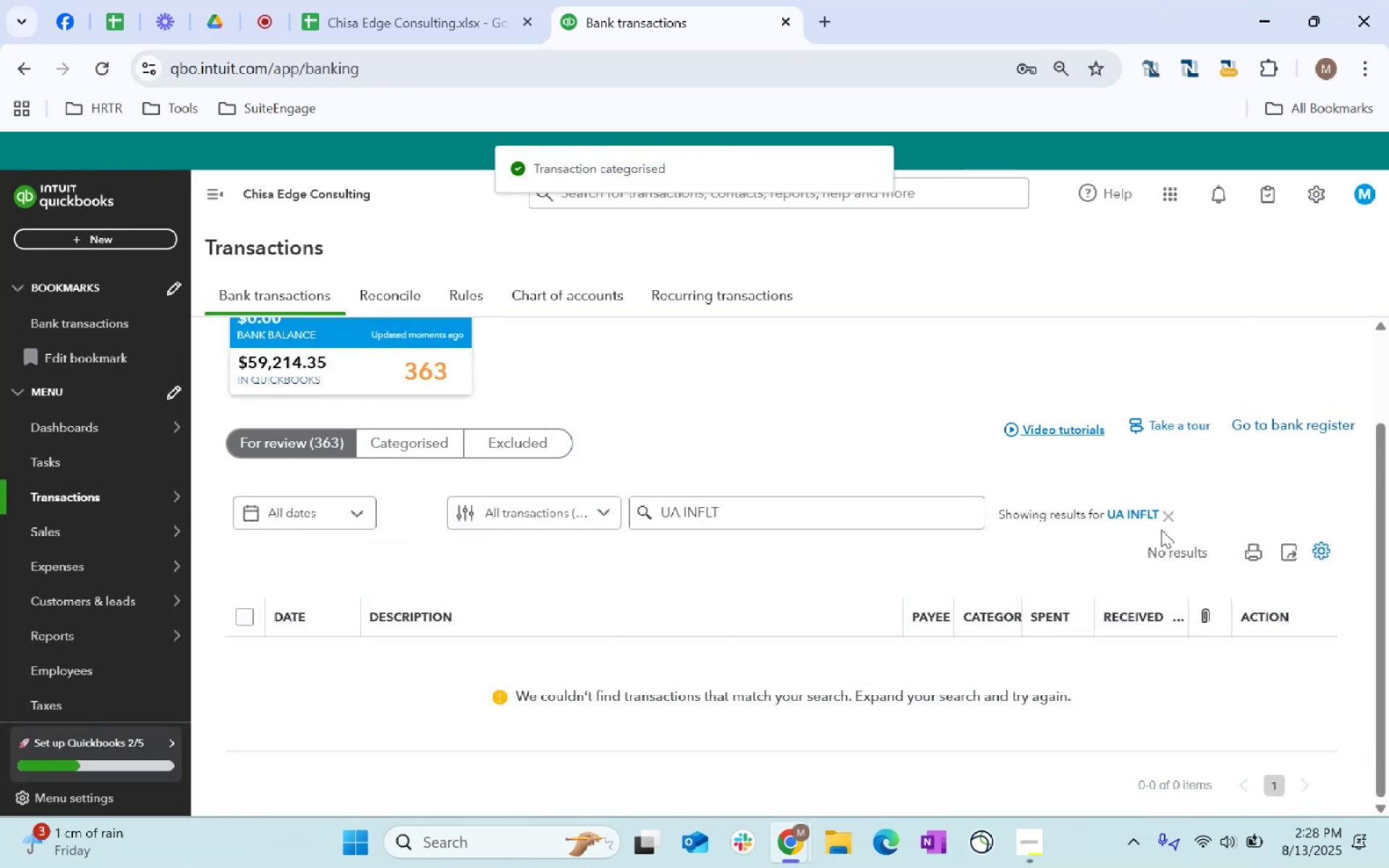 
left_click([1164, 520])
 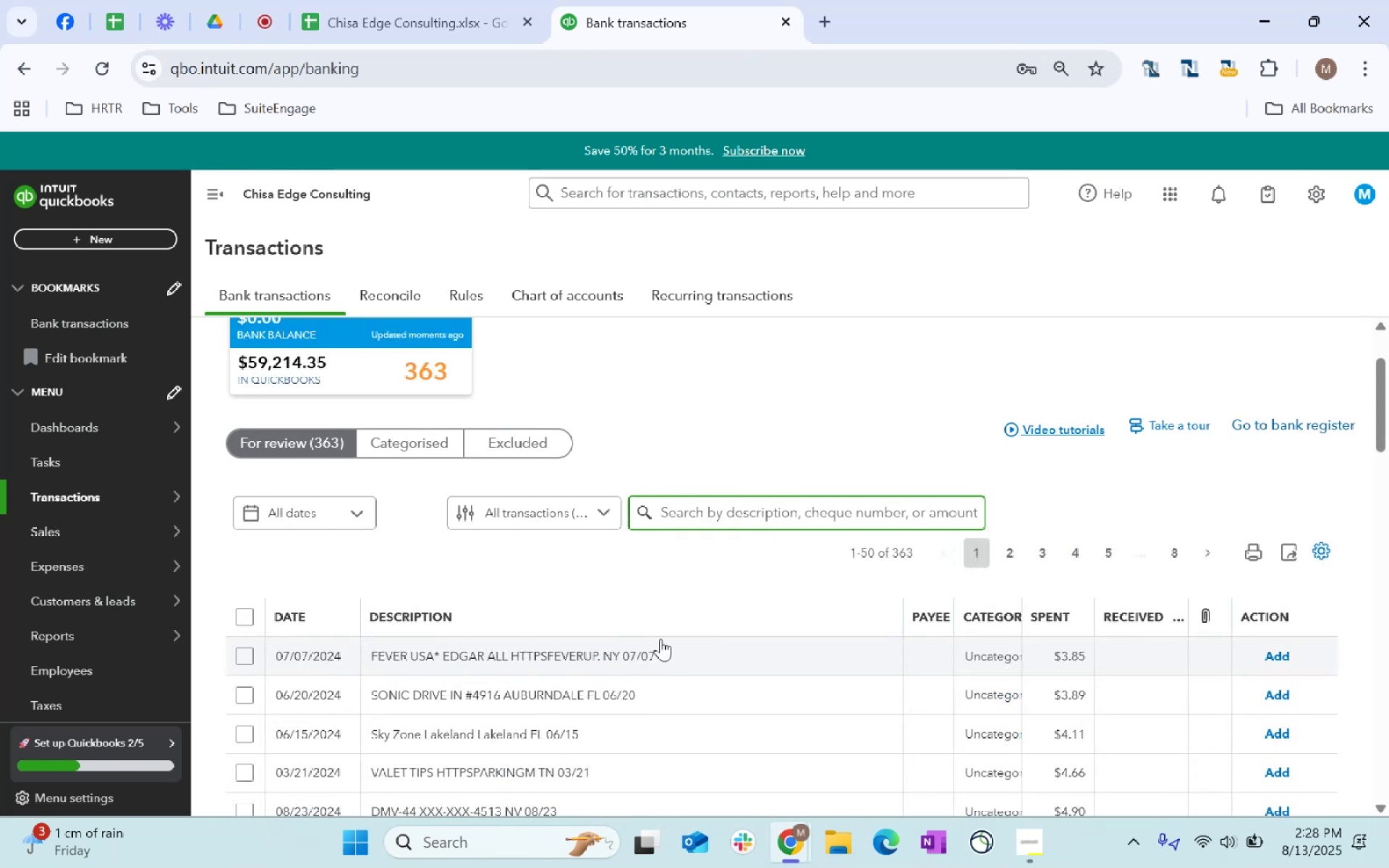 
wait(15.78)
 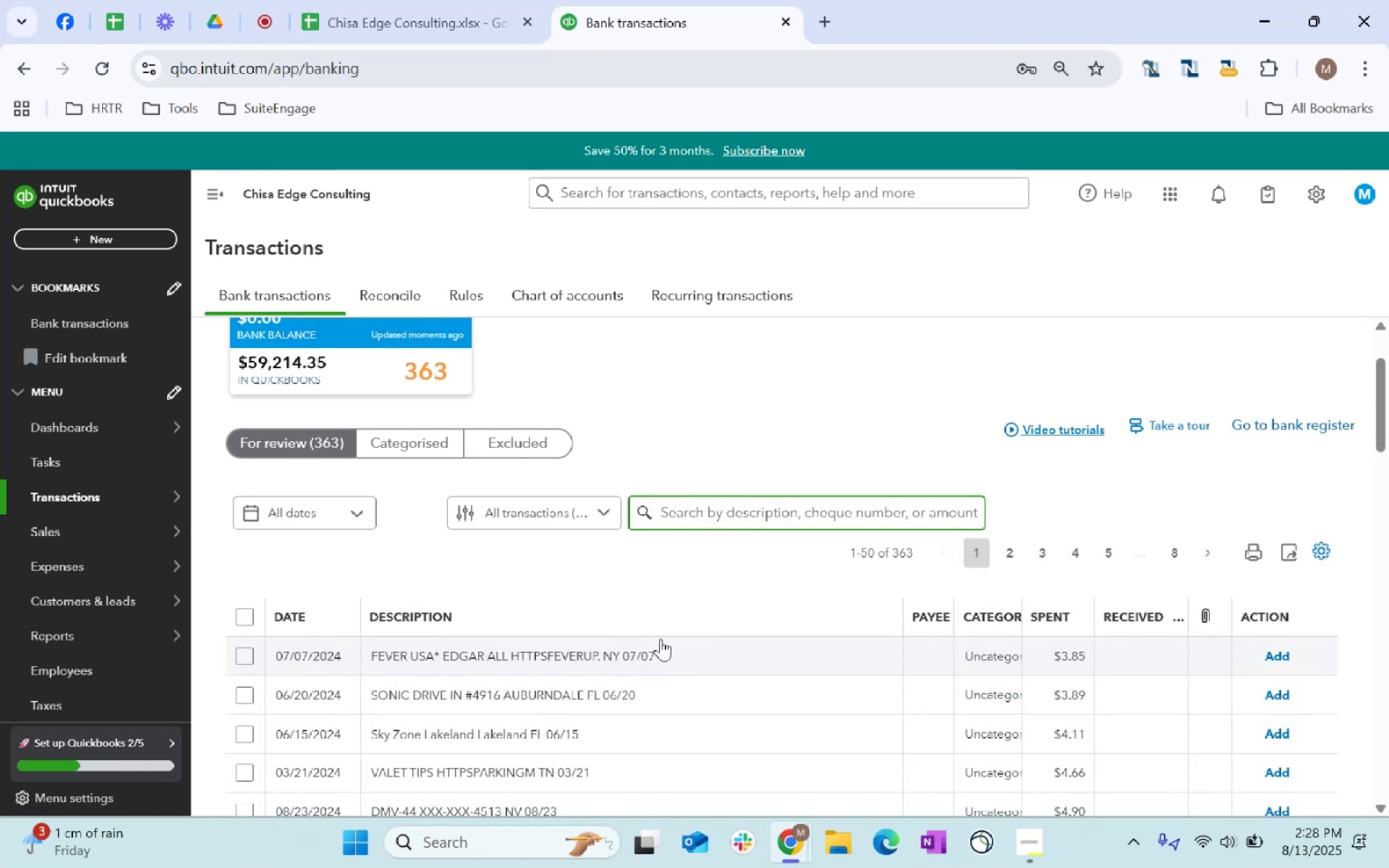 
scroll: coordinate [837, 604], scroll_direction: down, amount: 9.0
 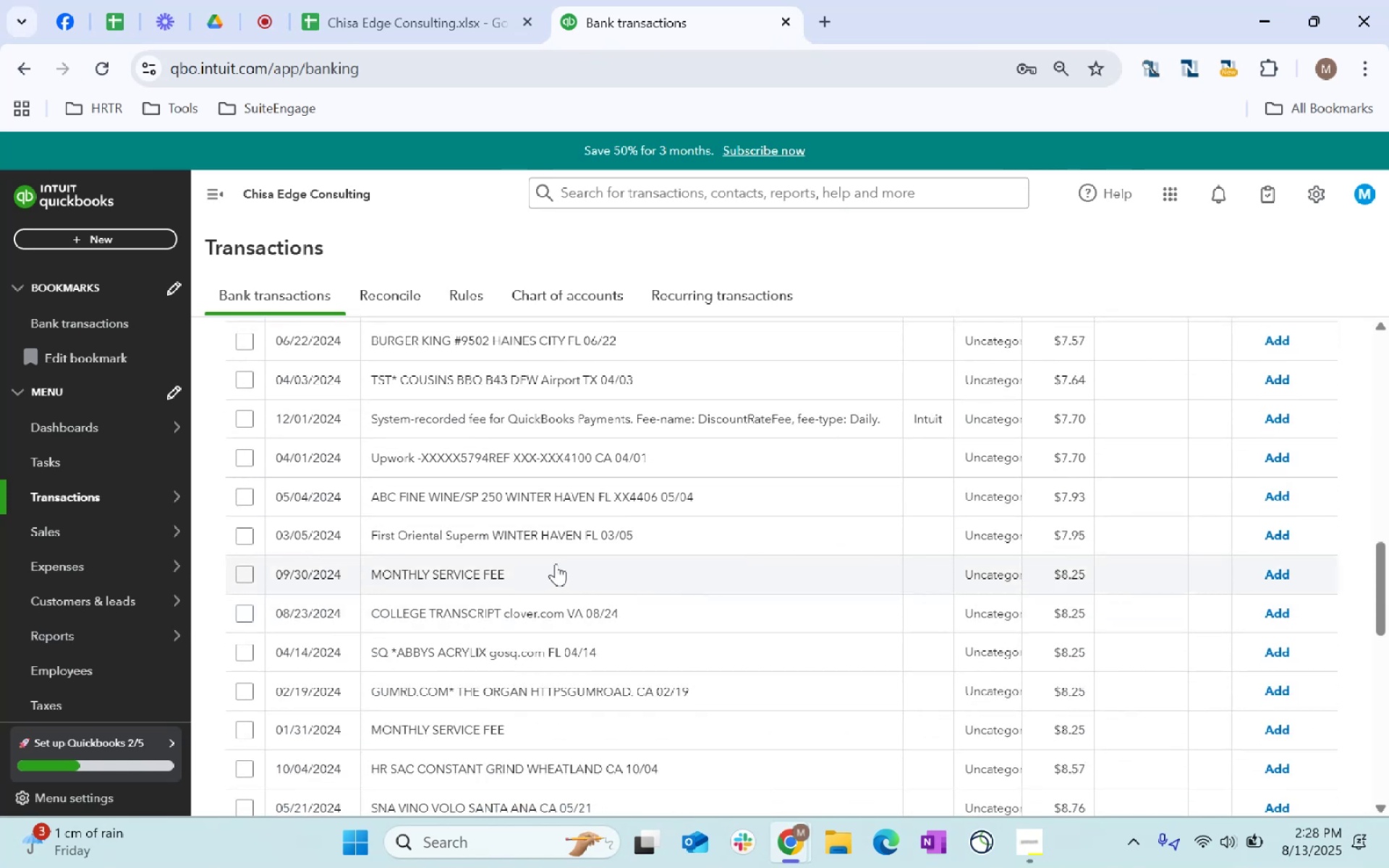 
left_click_drag(start_coordinate=[525, 577], to_coordinate=[371, 582])
 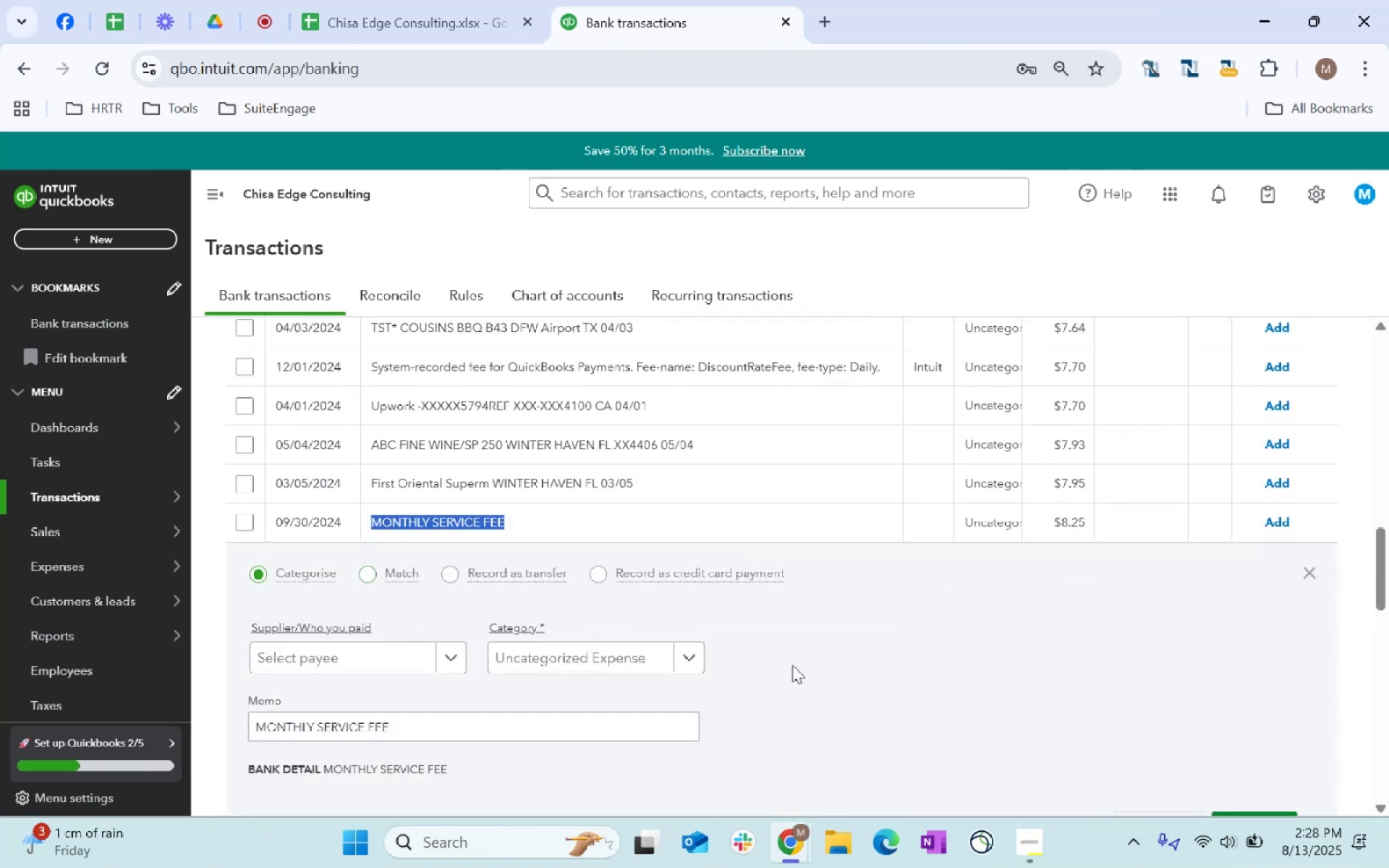 
key(Control+C)
 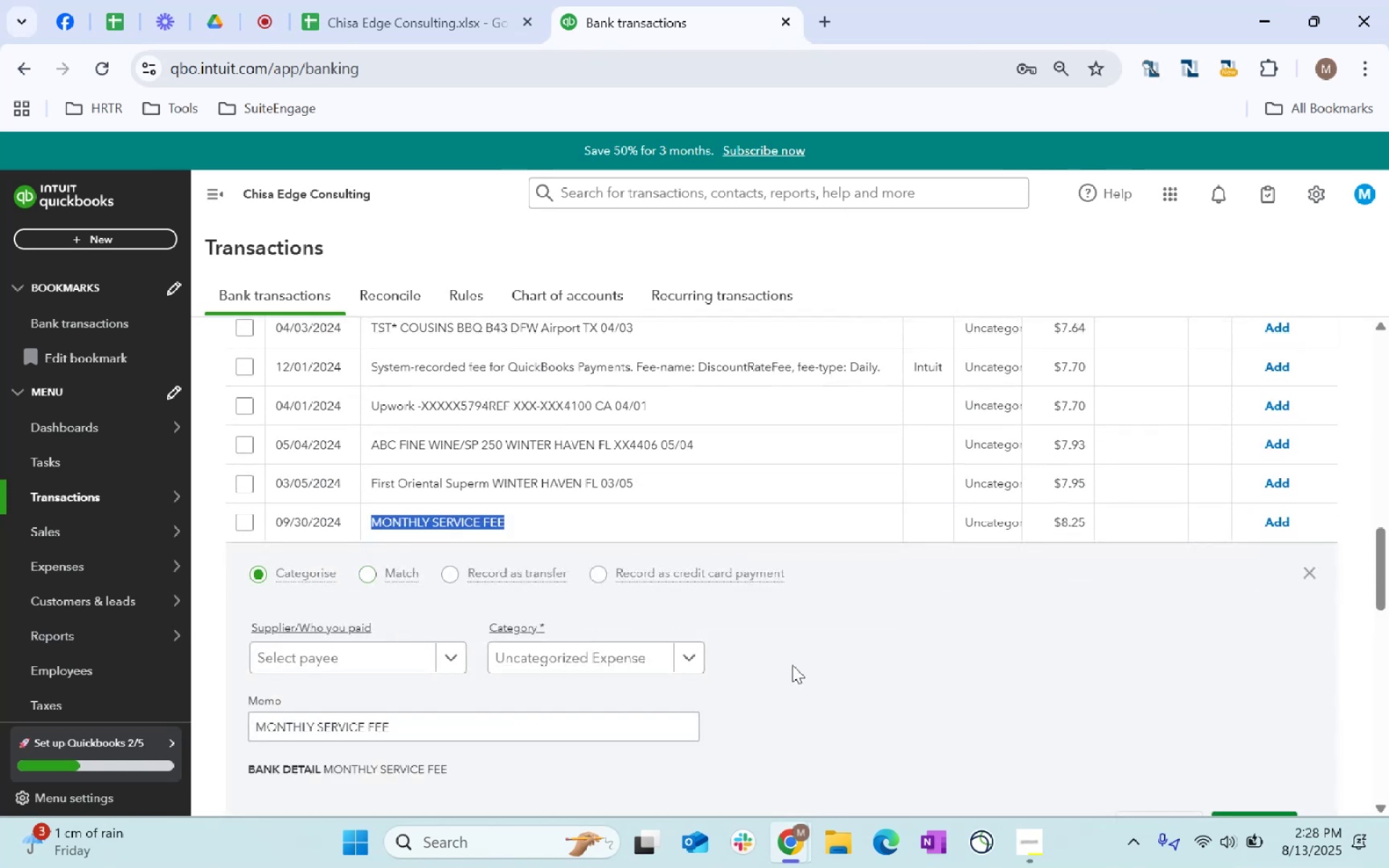 
key(Control+C)
 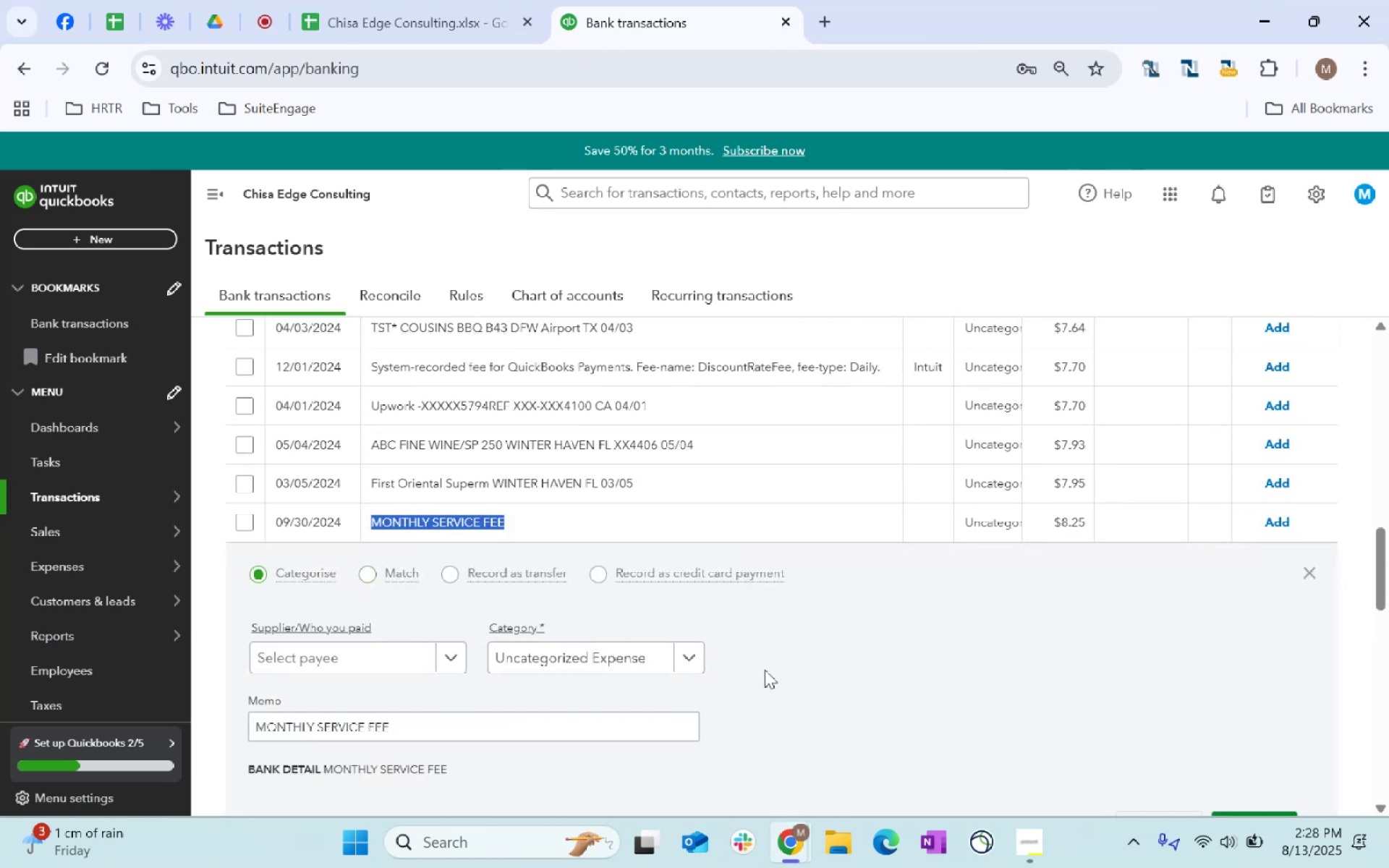 
scroll: coordinate [729, 529], scroll_direction: up, amount: 19.0
 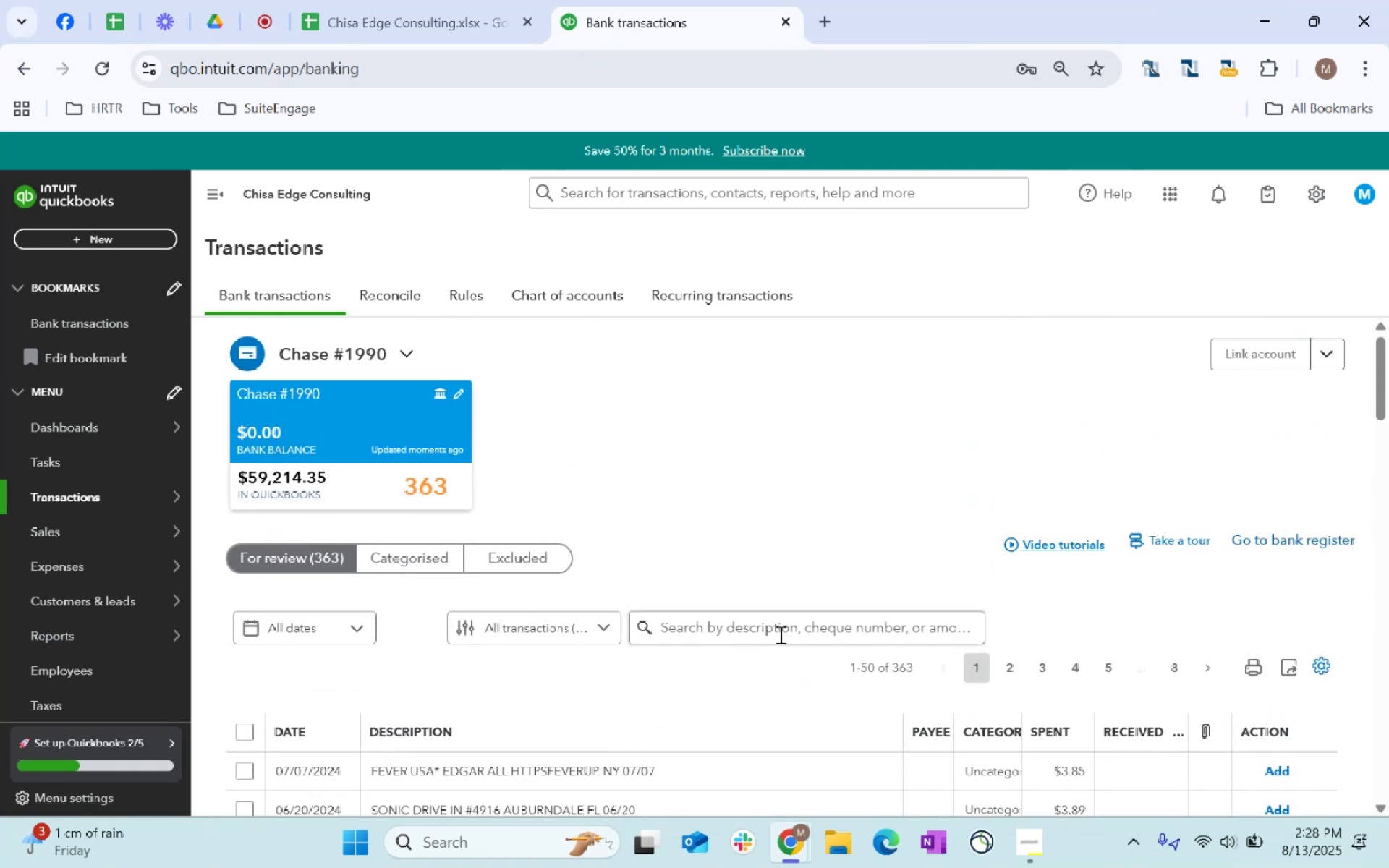 
left_click([774, 631])
 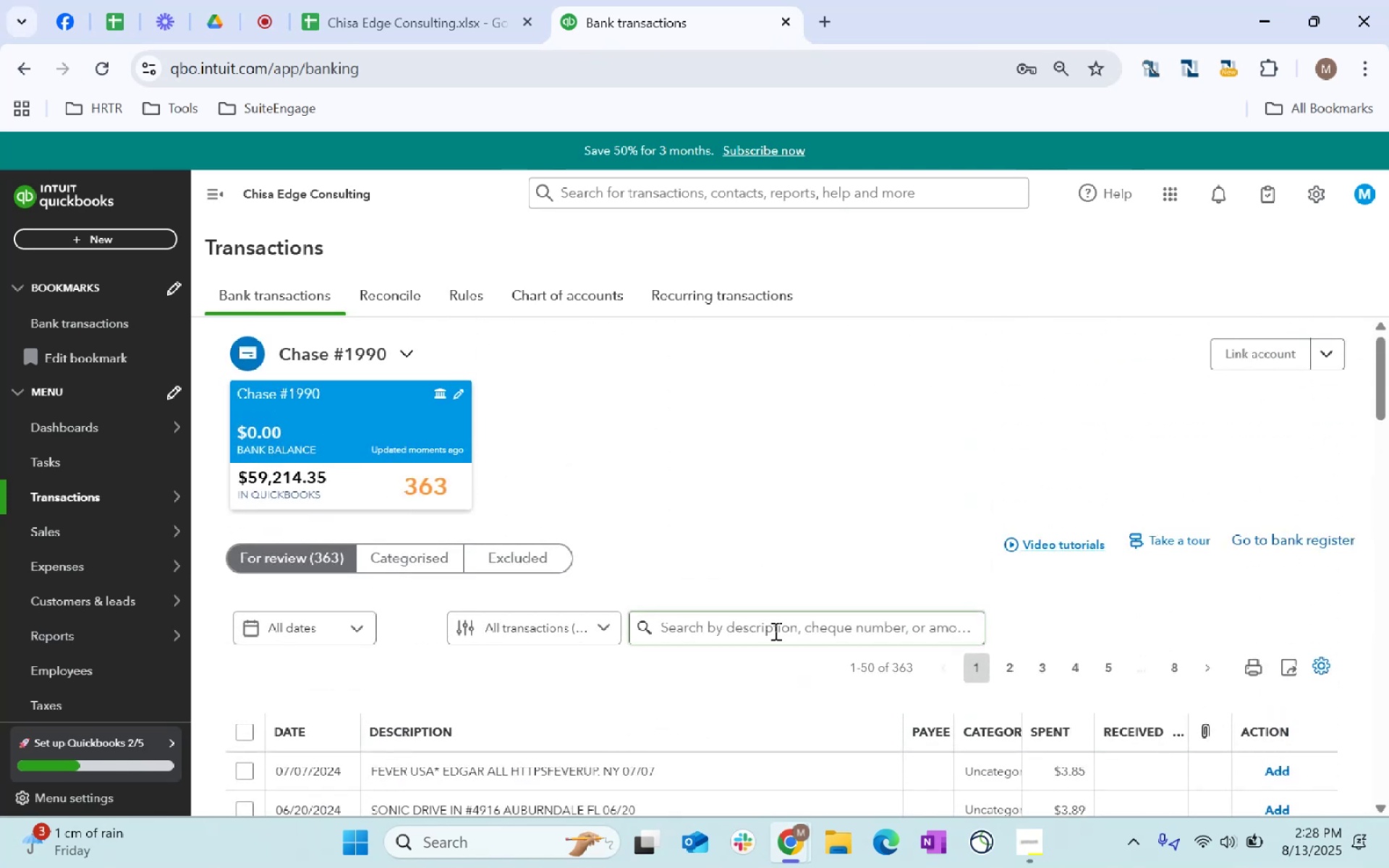 
key(Control+ControlLeft)
 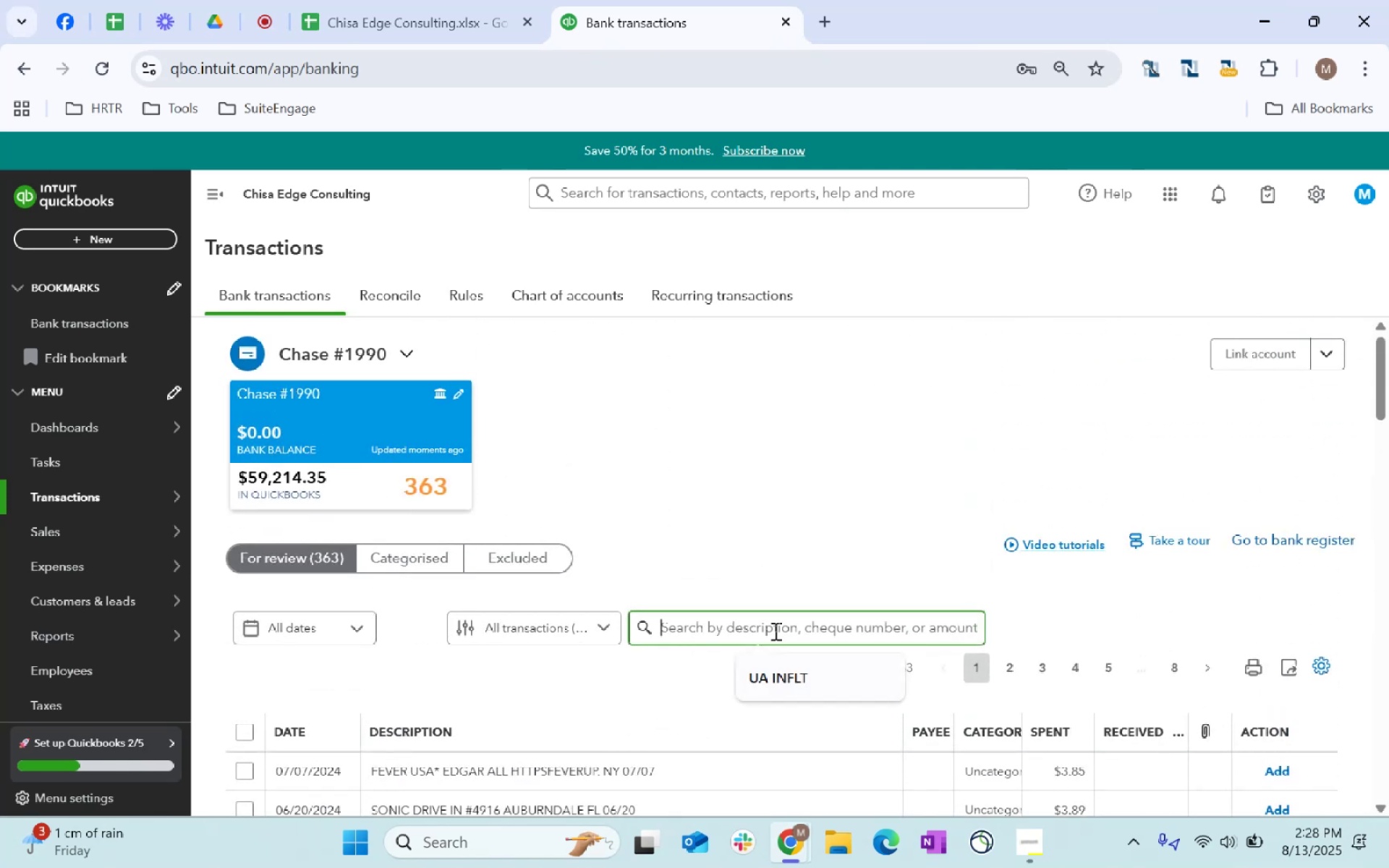 
key(Control+V)
 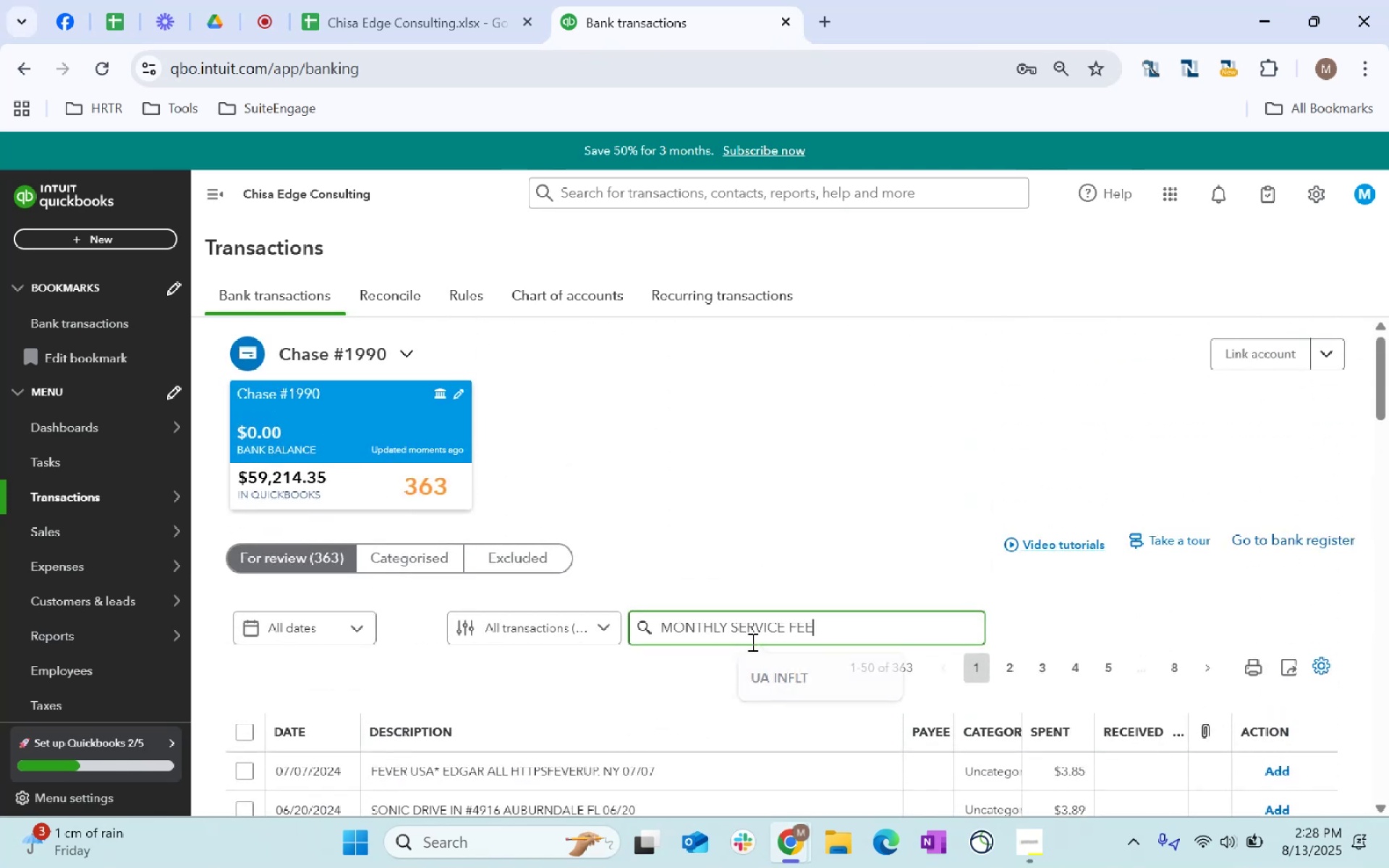 
key(Enter)
 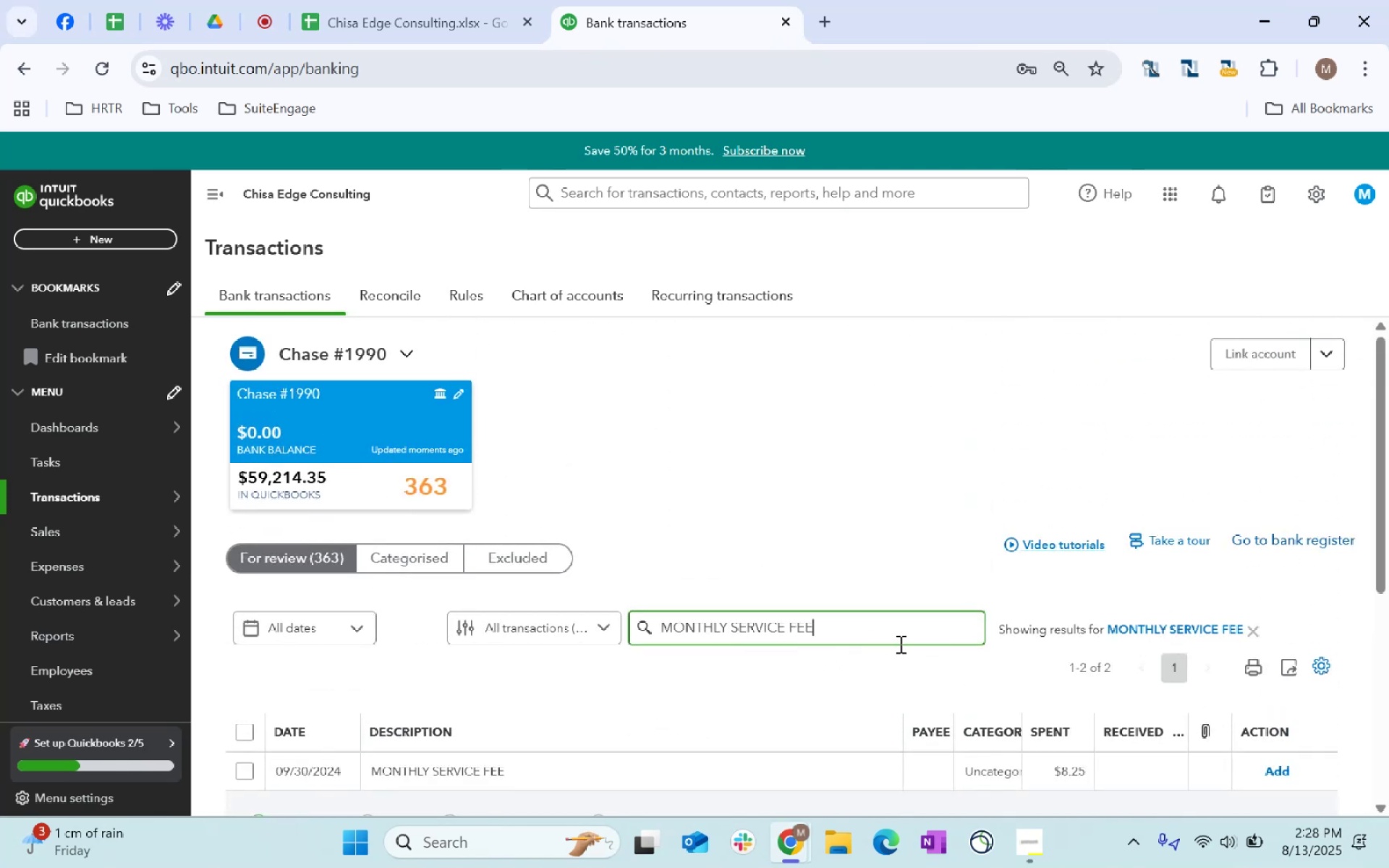 
scroll: coordinate [436, 699], scroll_direction: down, amount: 3.0
 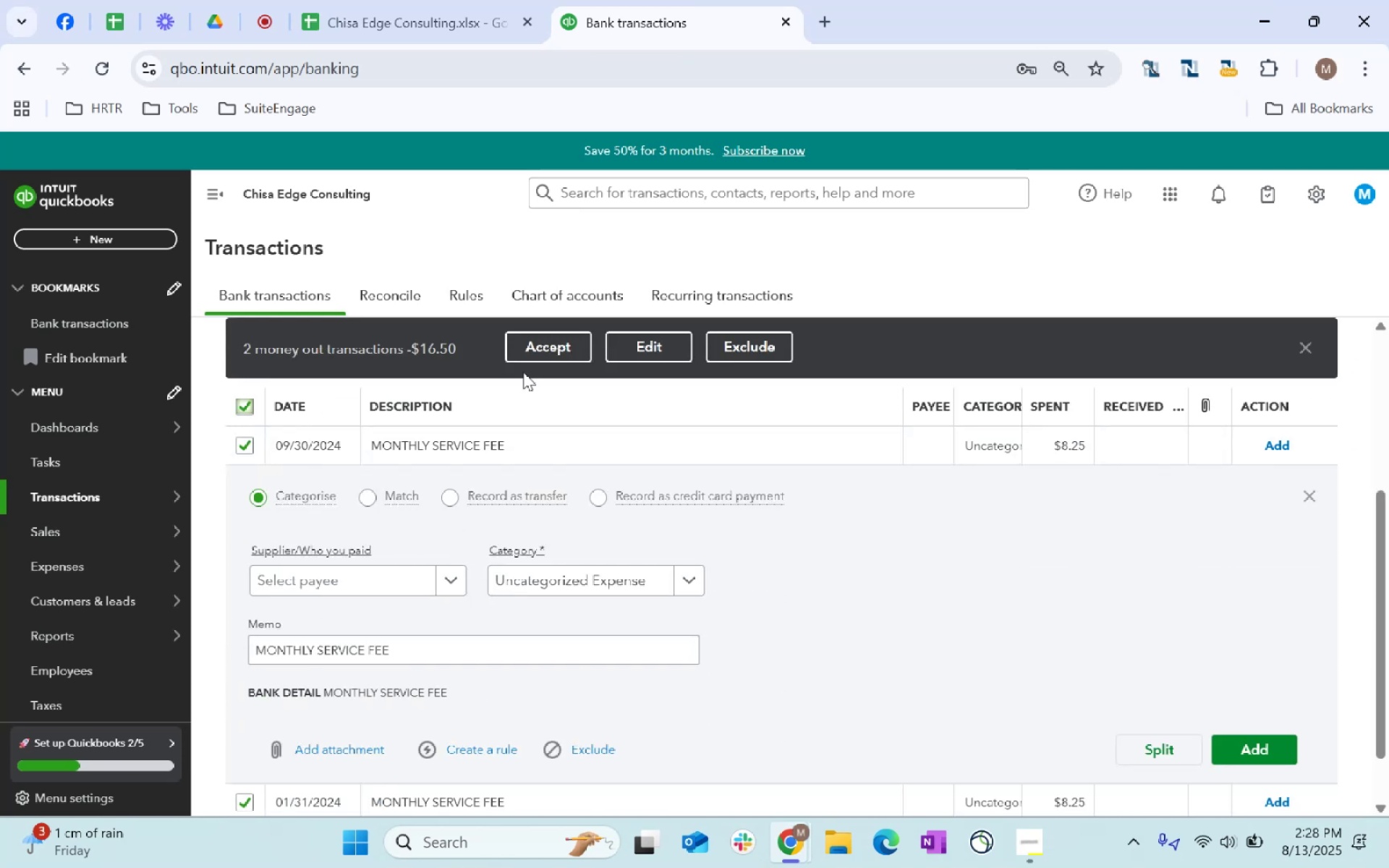 
left_click([646, 349])
 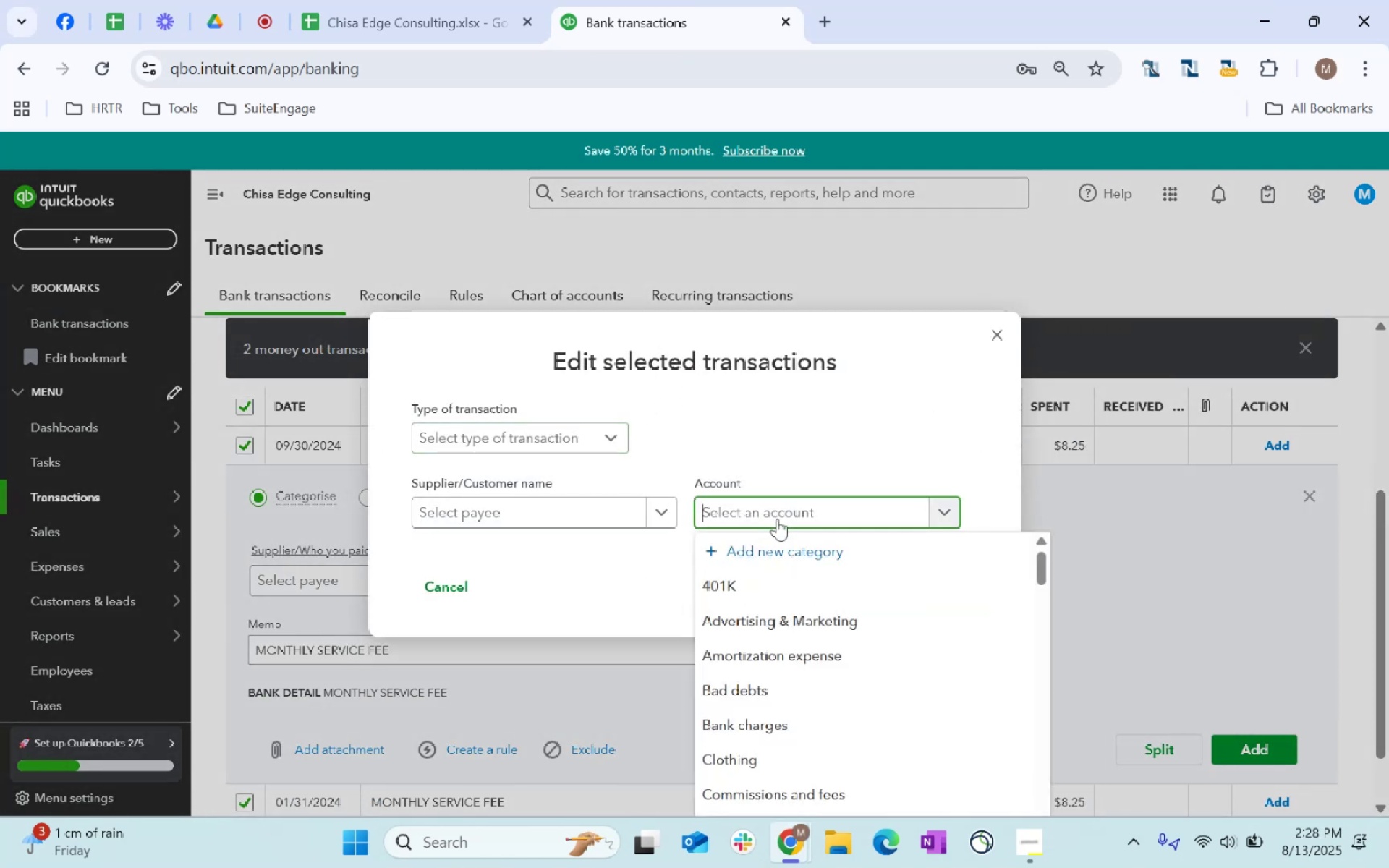 
type(bak)
key(Backspace)
type(nk)
 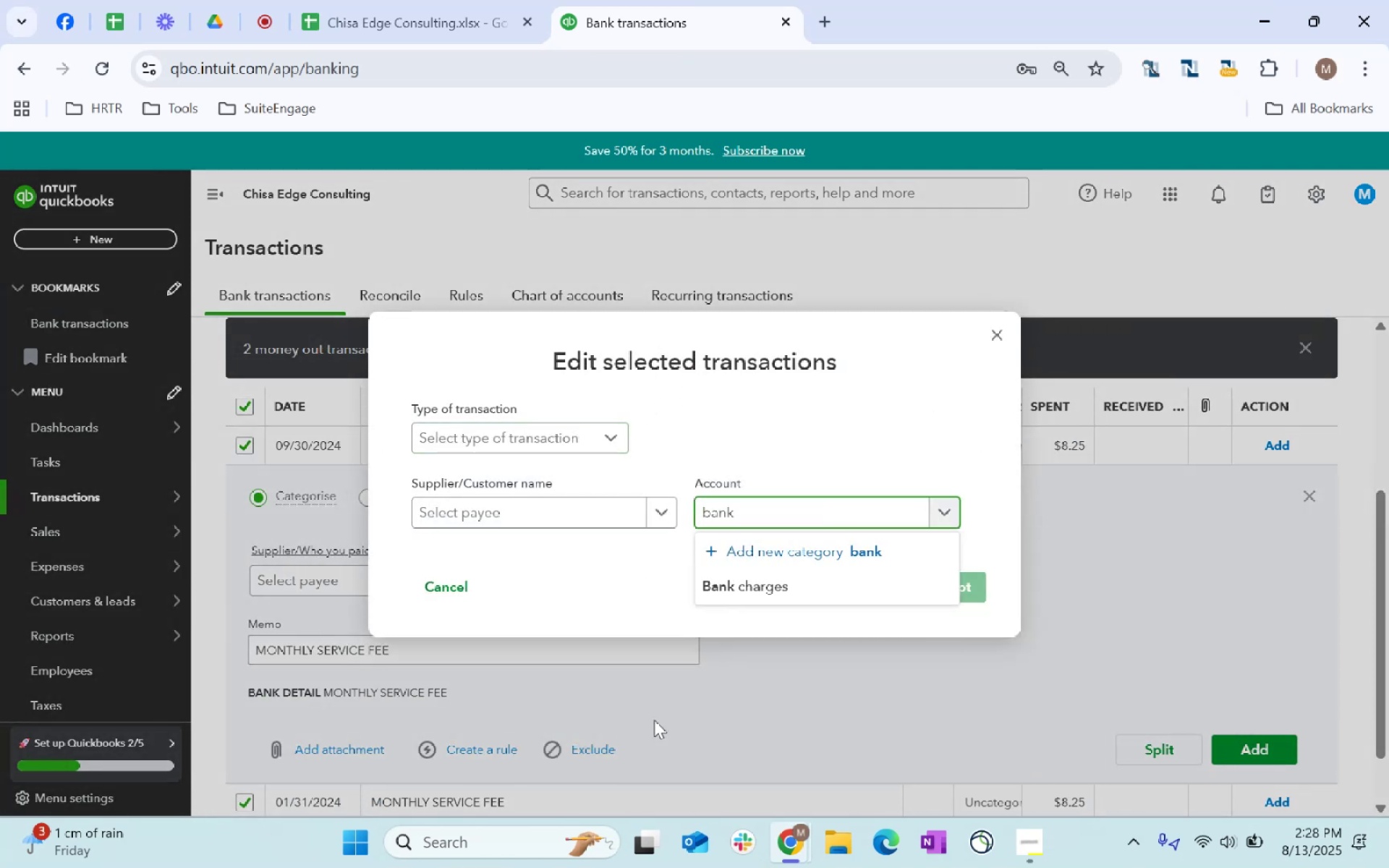 
left_click([728, 592])
 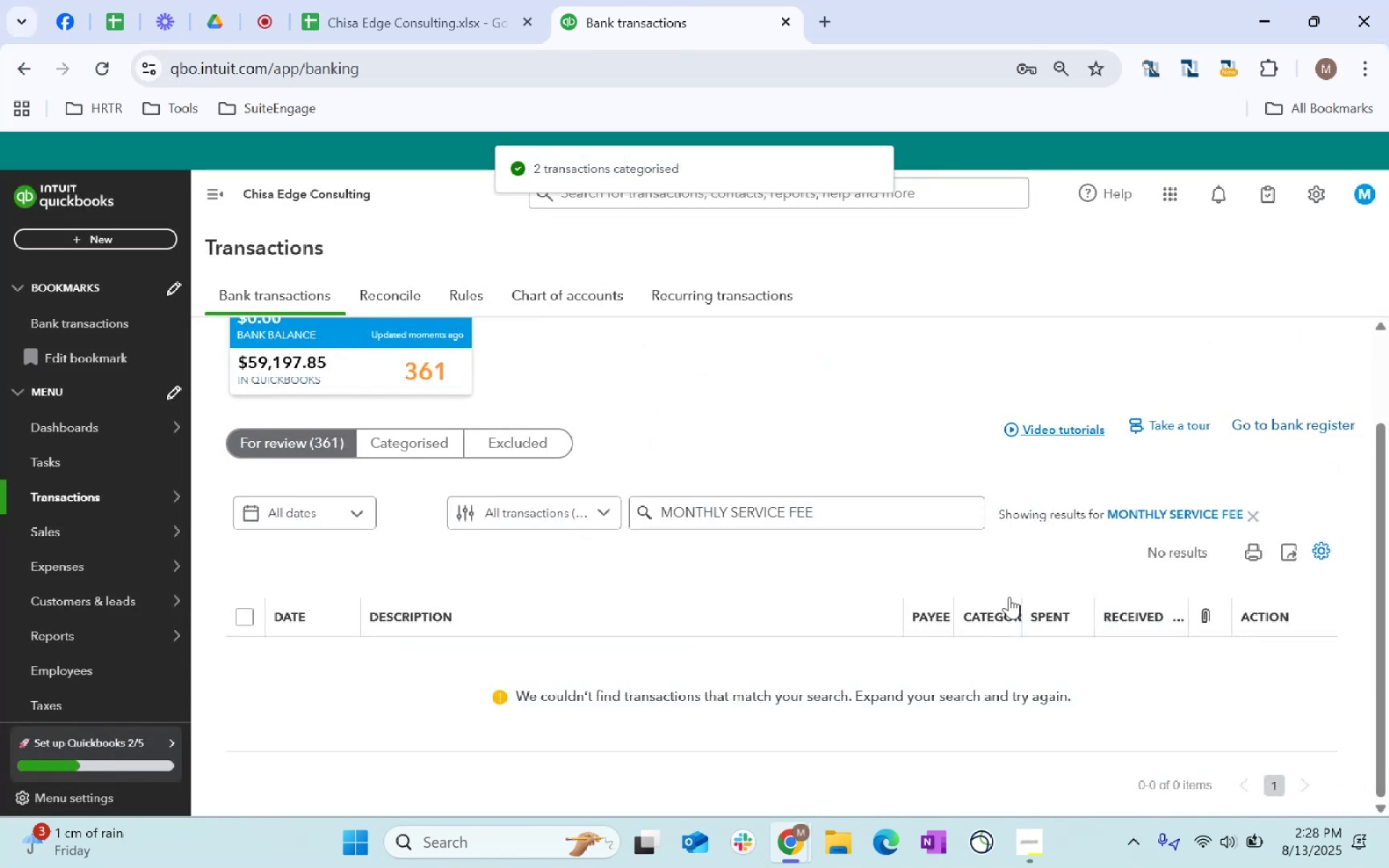 
left_click([1254, 512])
 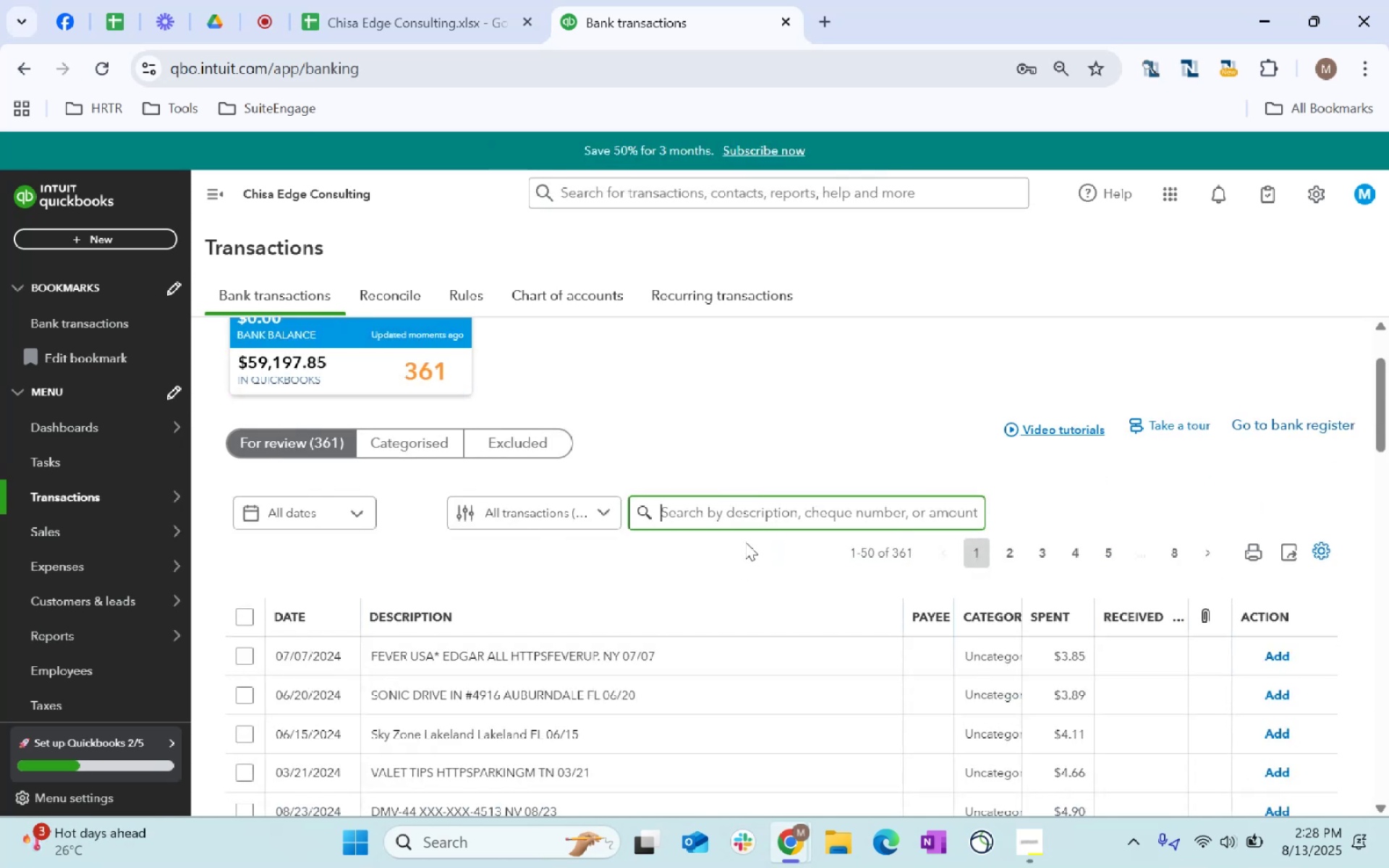 
left_click([708, 514])
 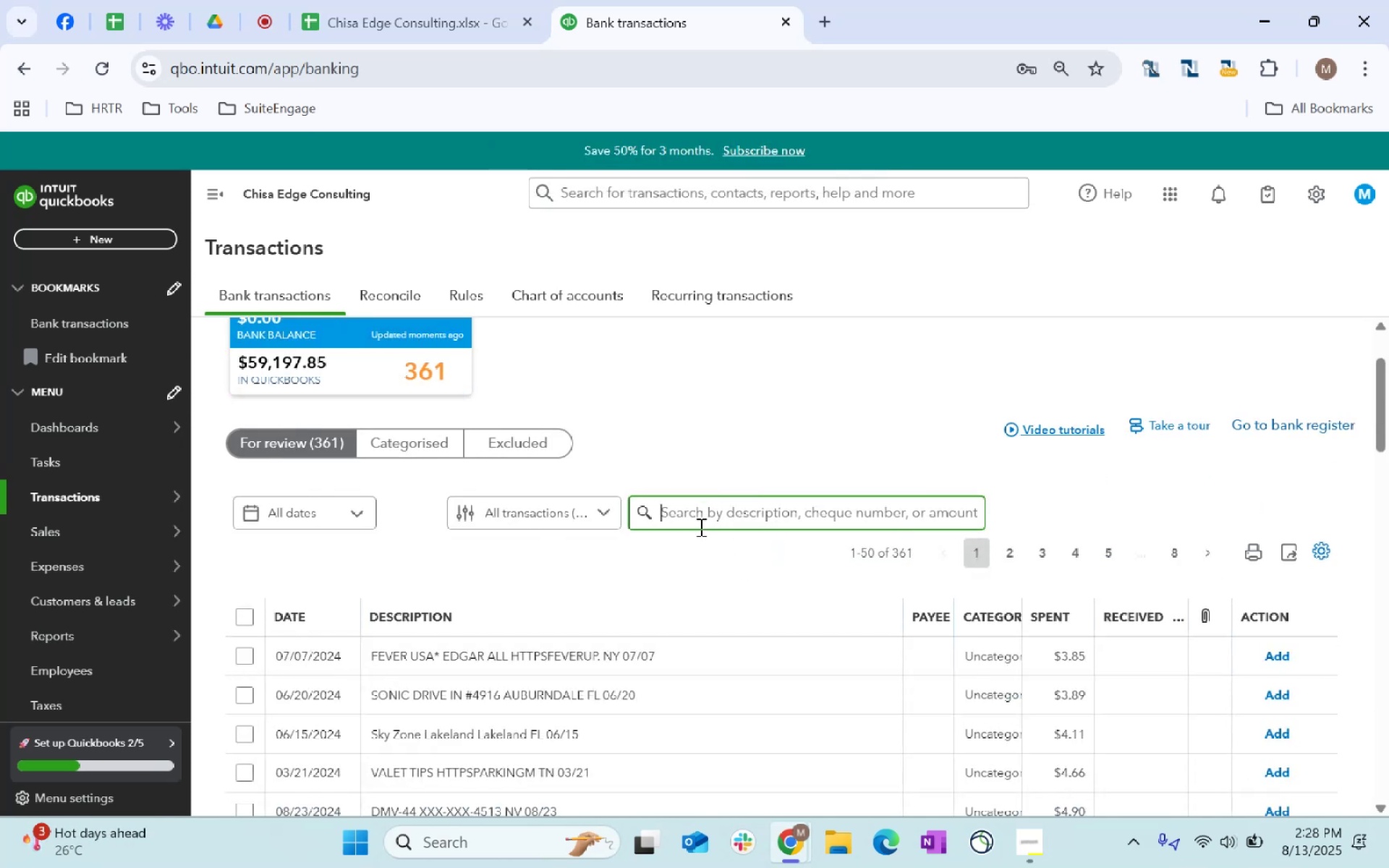 
type(fee)
 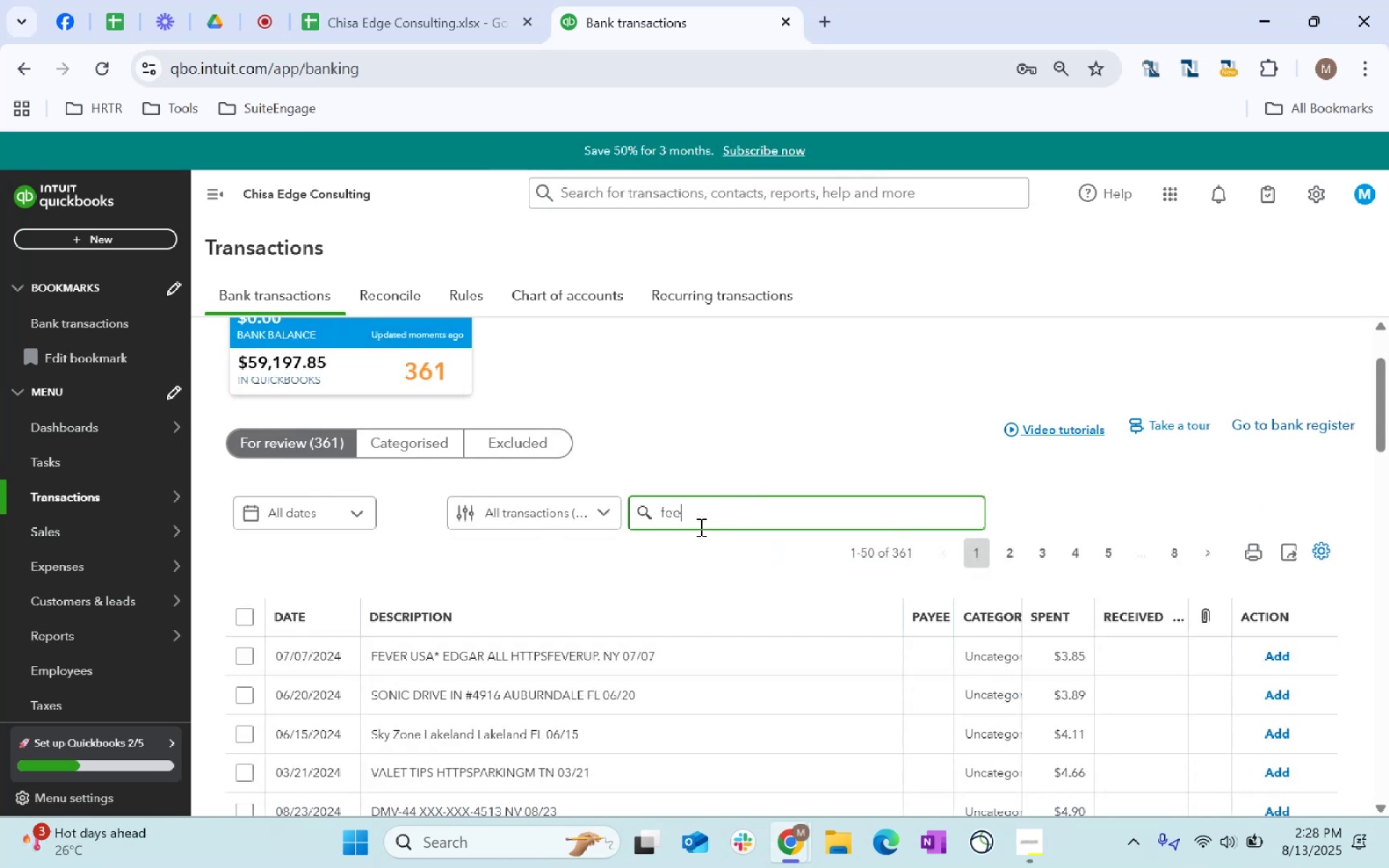 
key(Enter)
 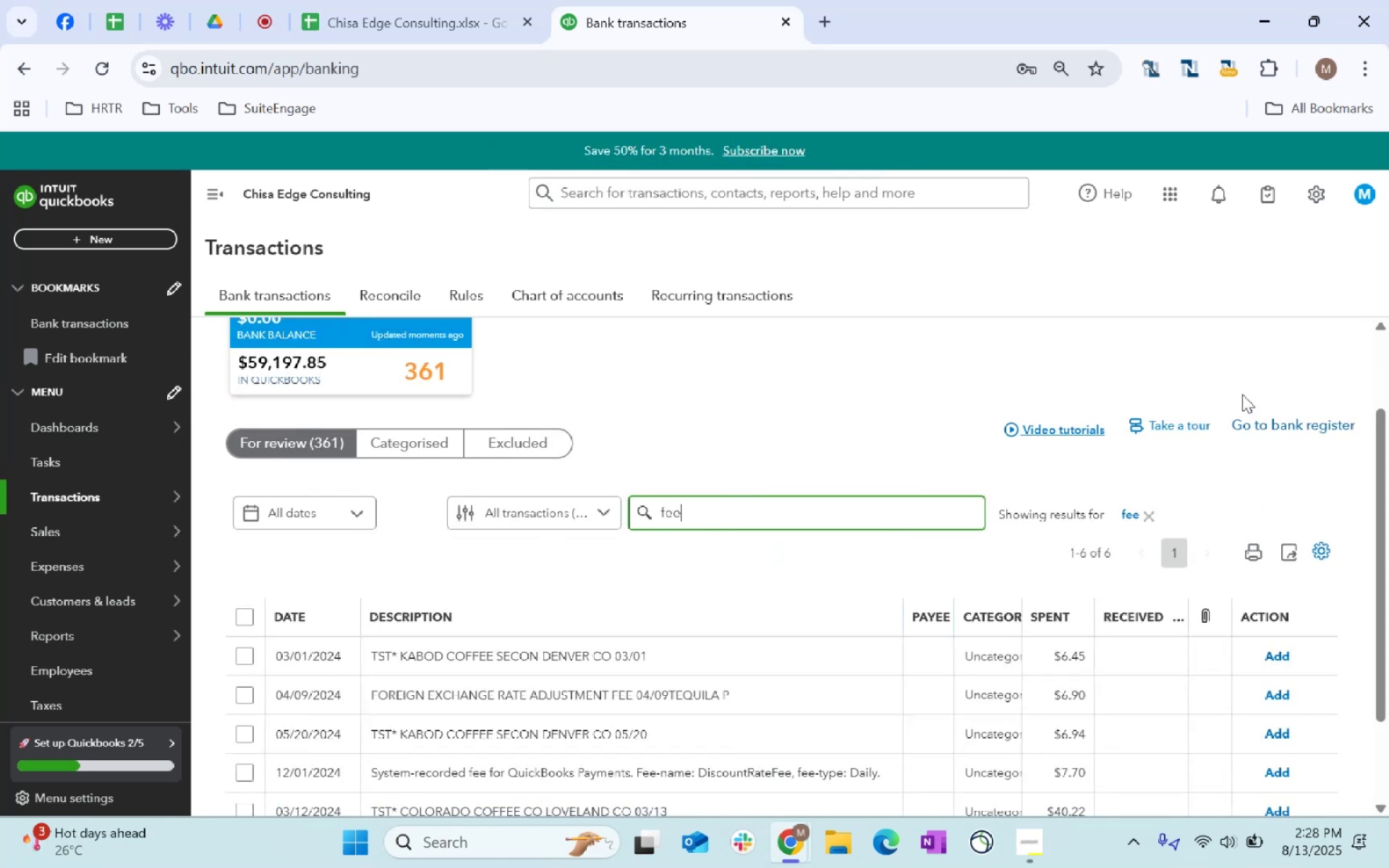 
scroll: coordinate [1242, 394], scroll_direction: down, amount: 1.0
 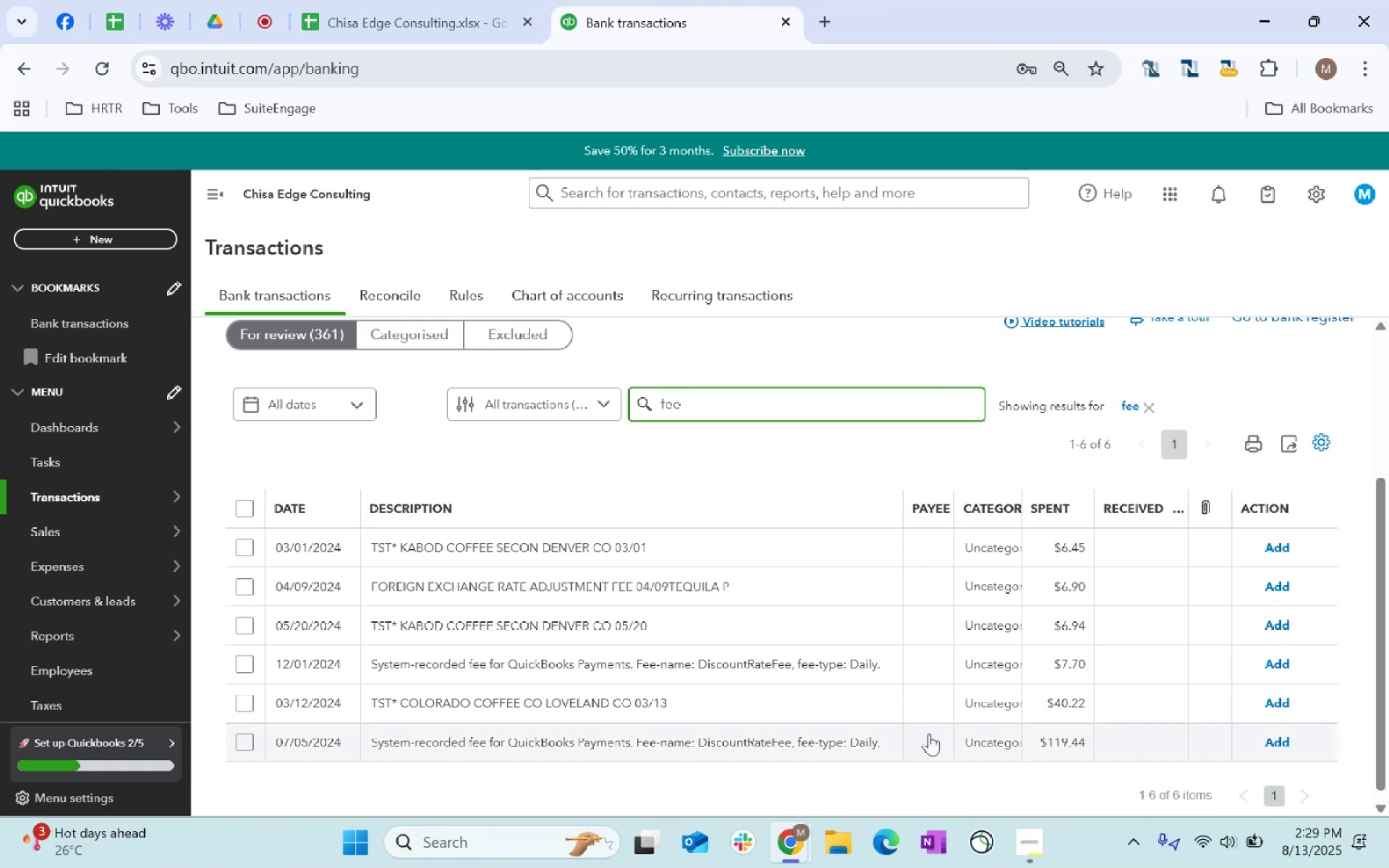 
wait(8.65)
 